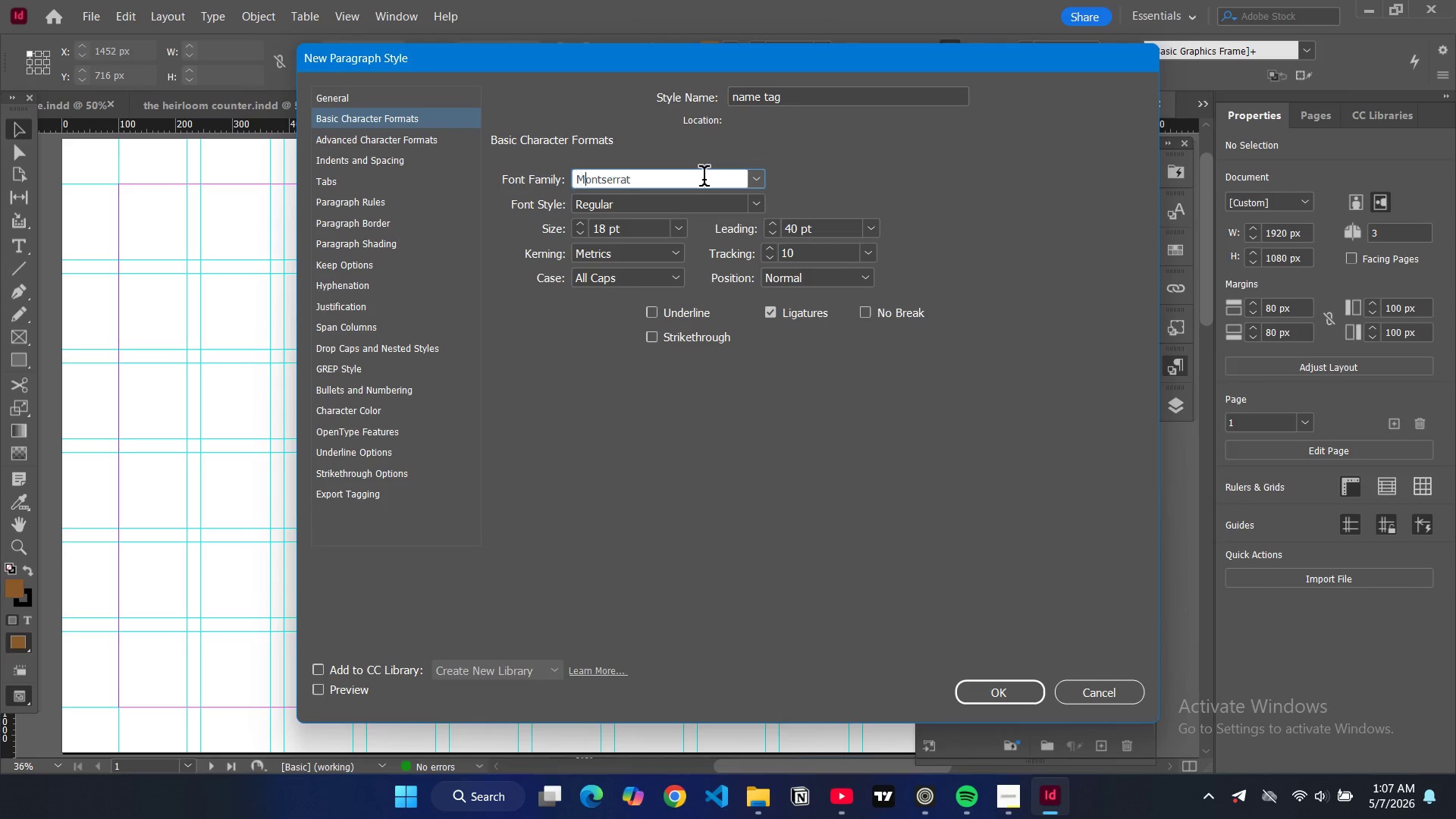 
type(mon)
 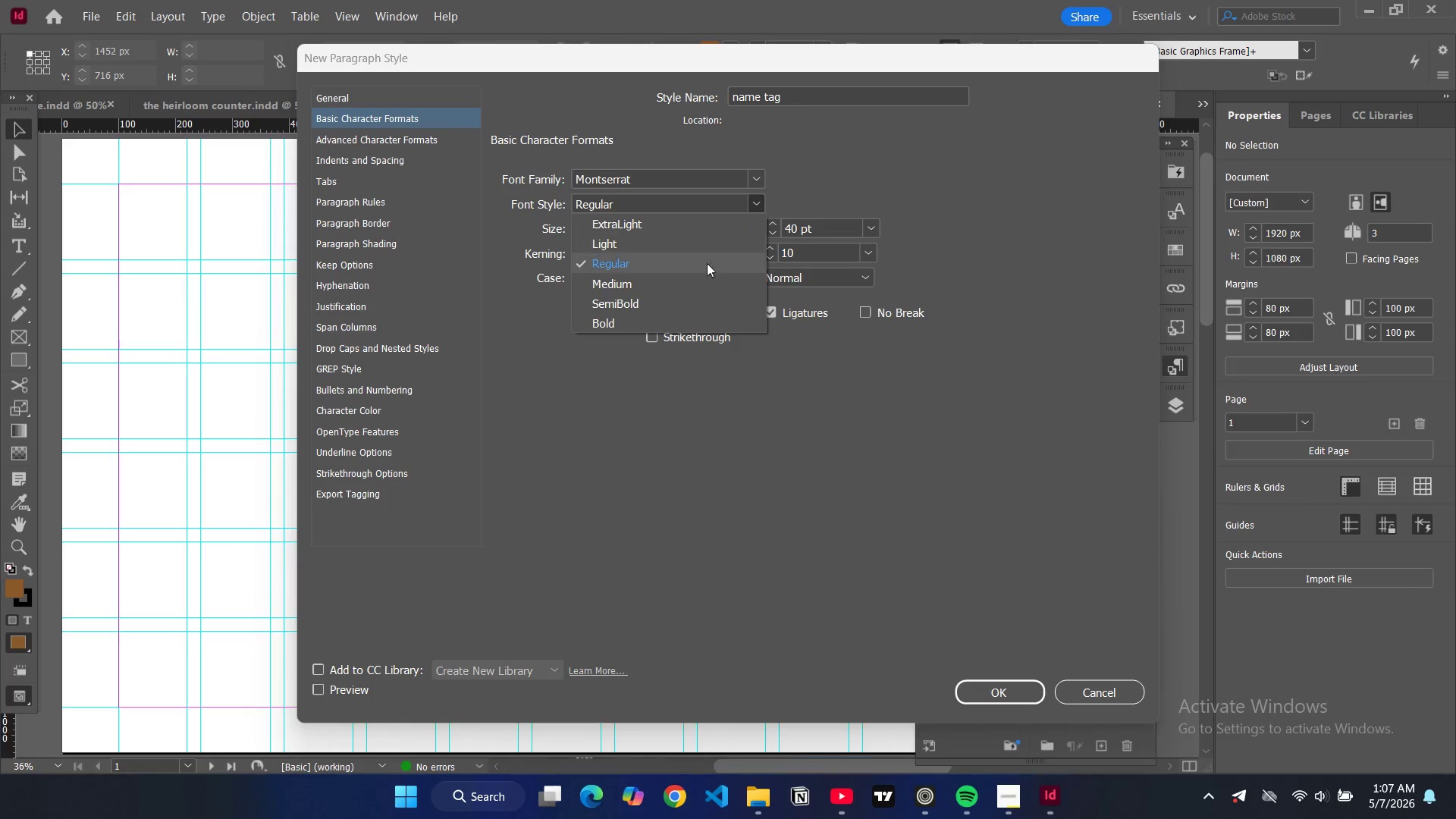 
left_click([687, 284])
 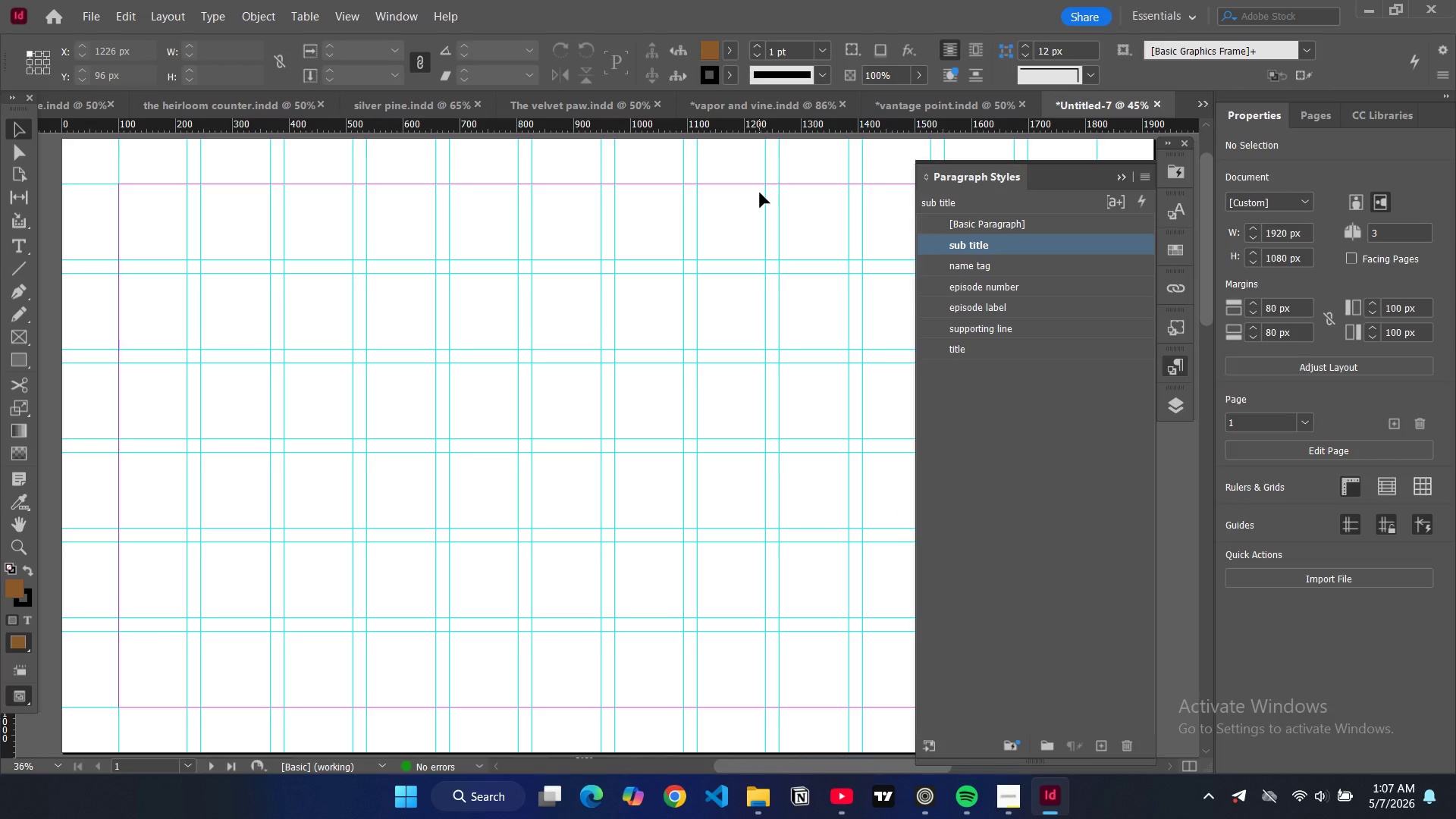 
wait(17.16)
 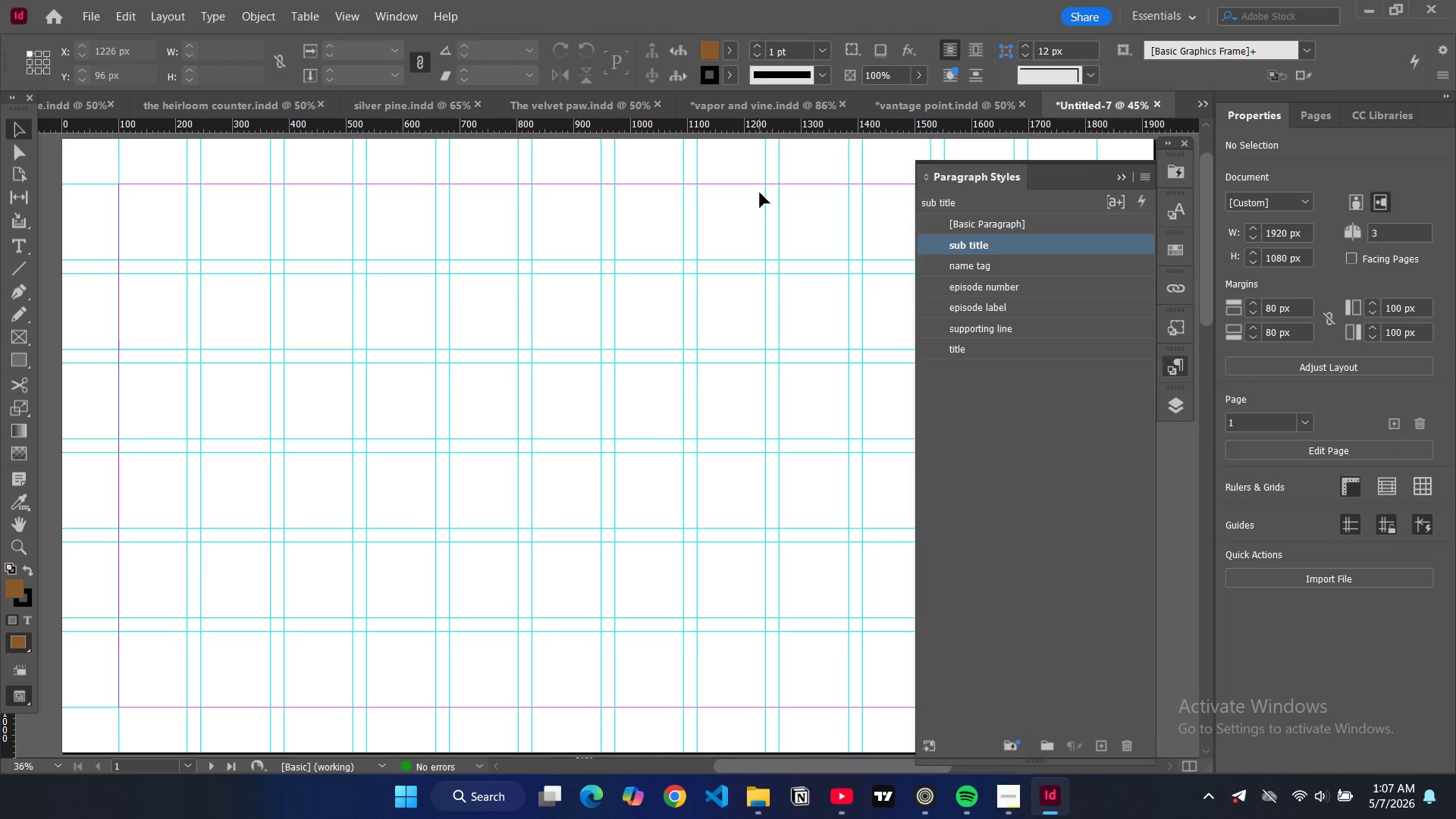 
left_click([1185, 180])
 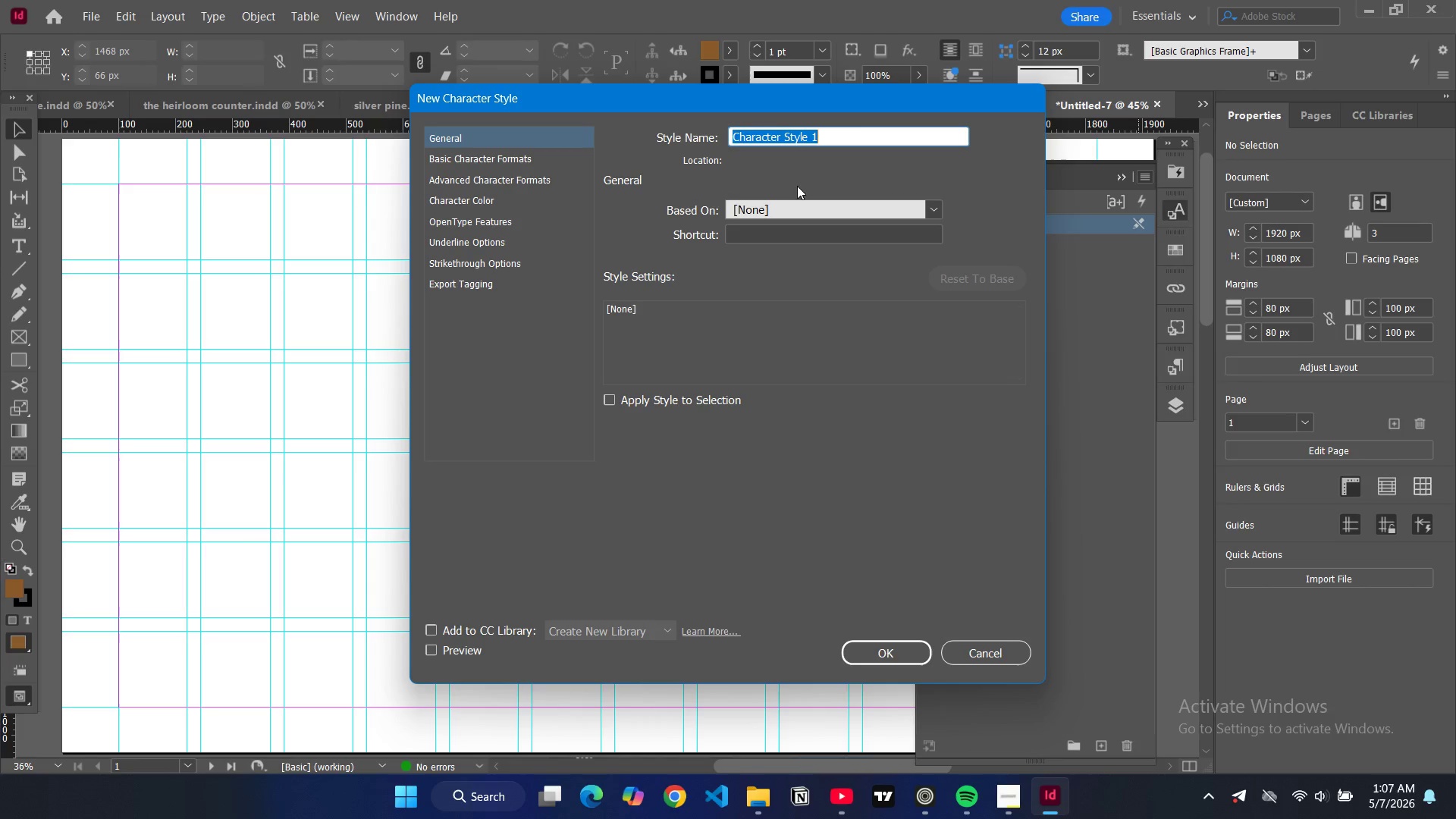 
type(copper accent)
 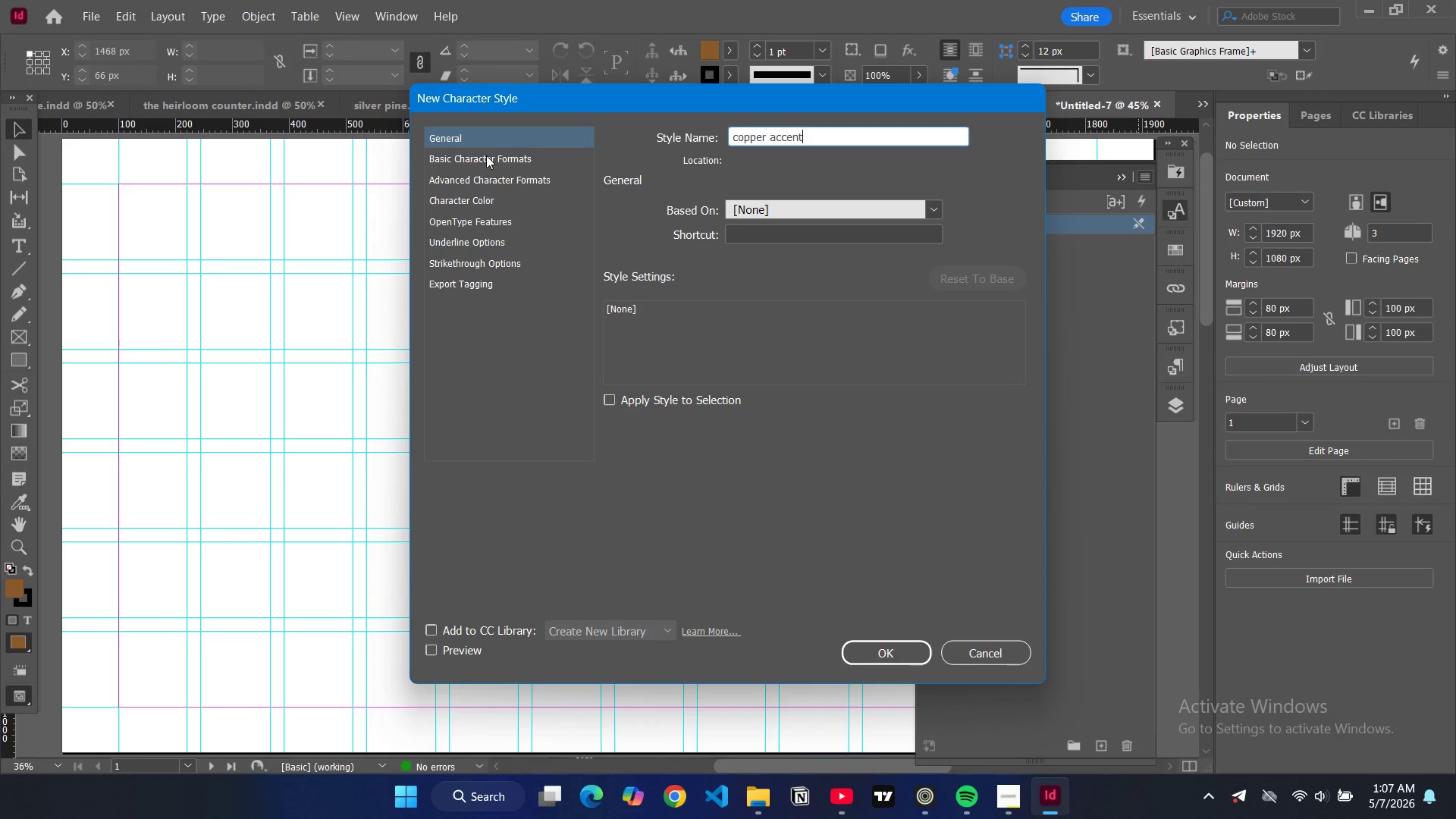 
left_click([486, 155])
 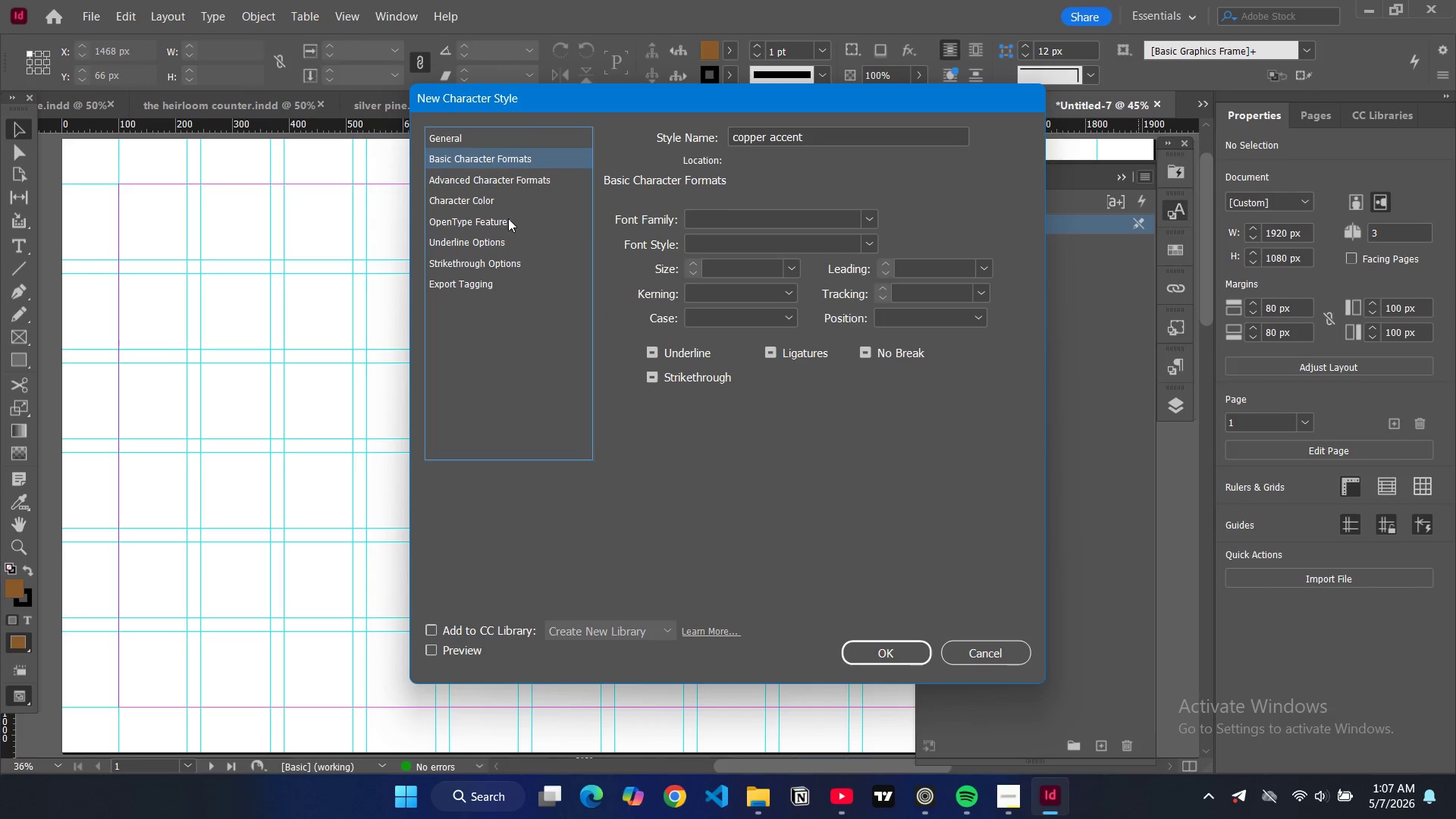 
left_click([504, 205])
 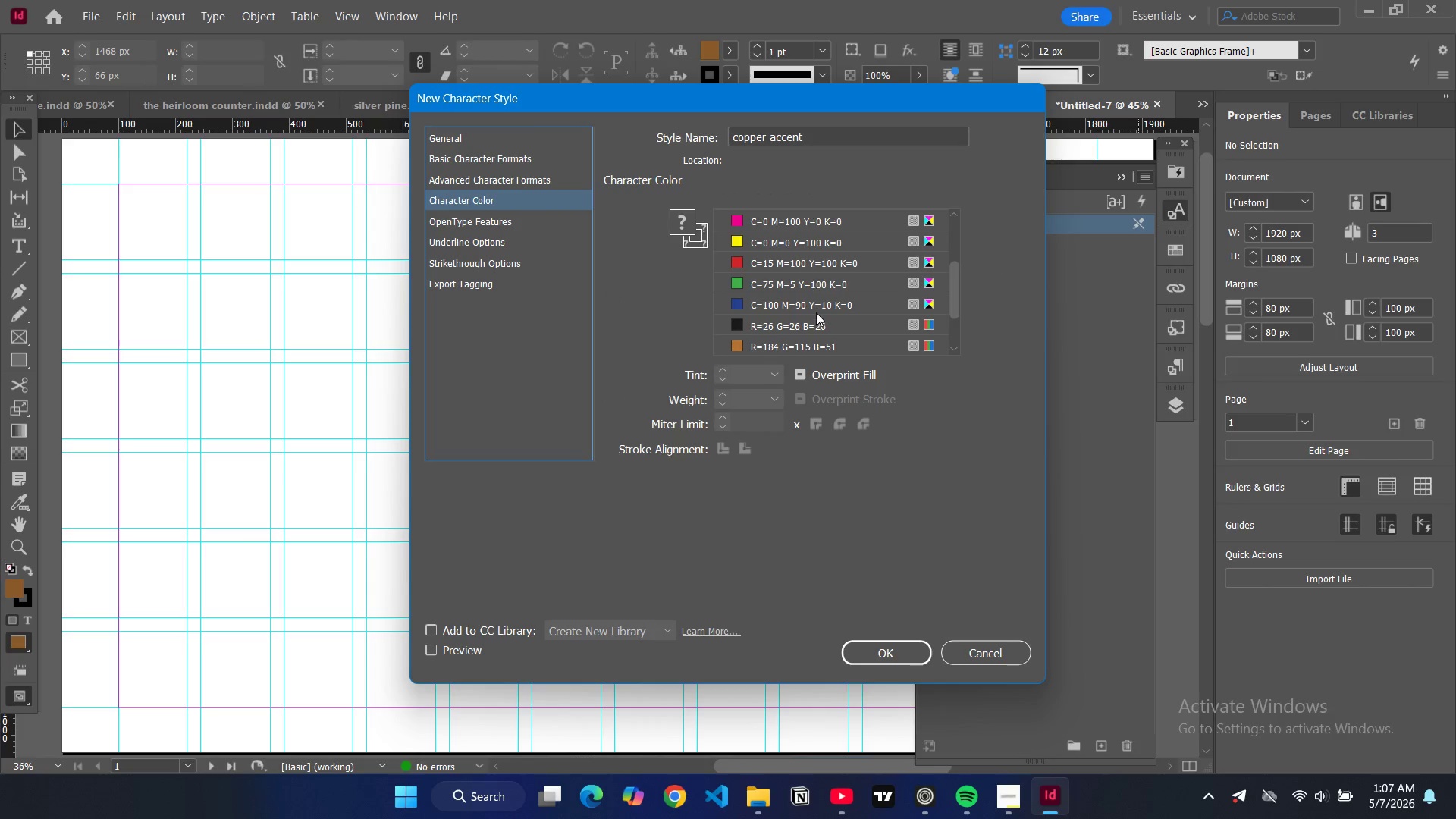 
scroll: coordinate [810, 324], scroll_direction: down, amount: 5.0
 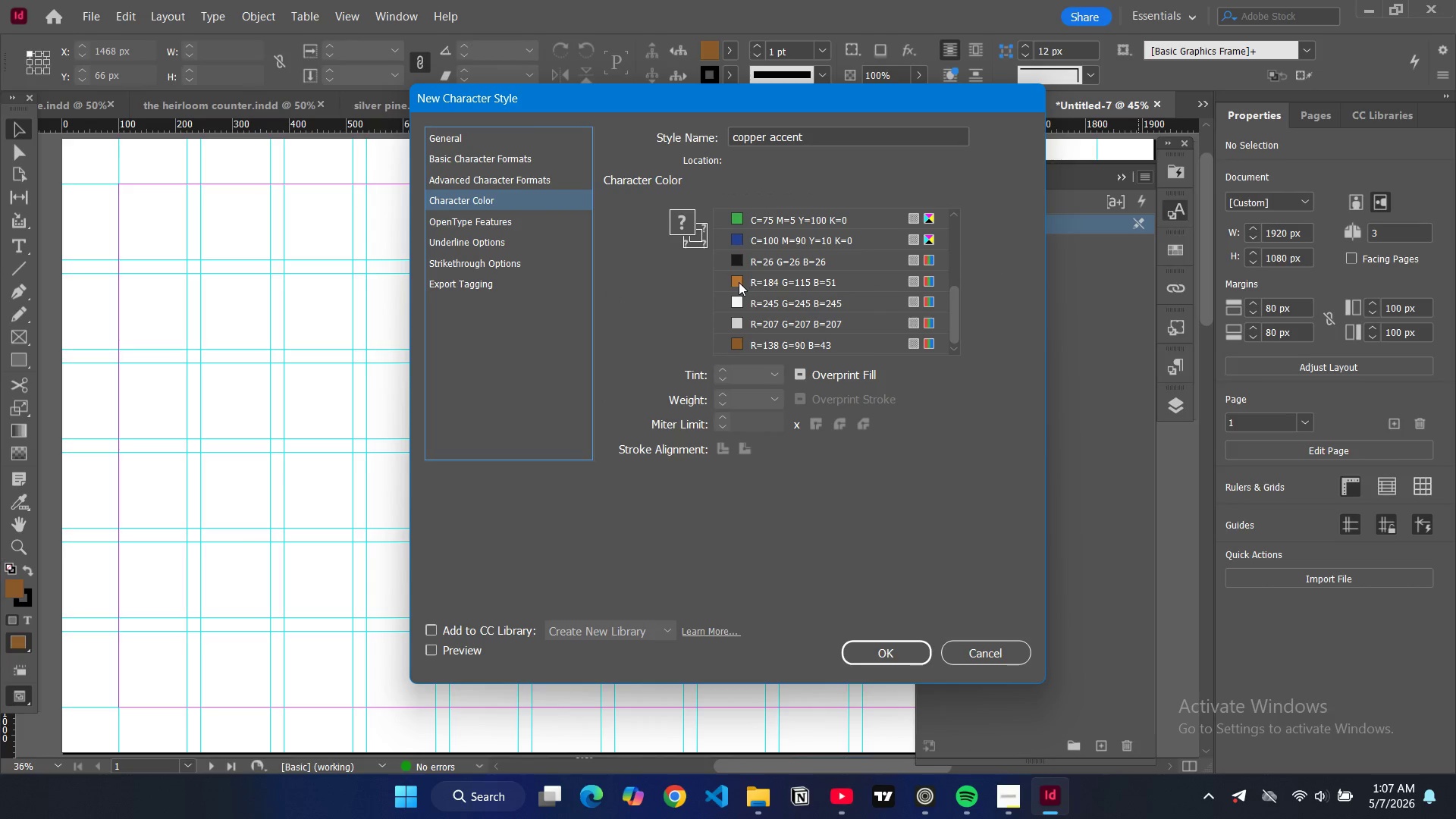 
left_click([736, 283])
 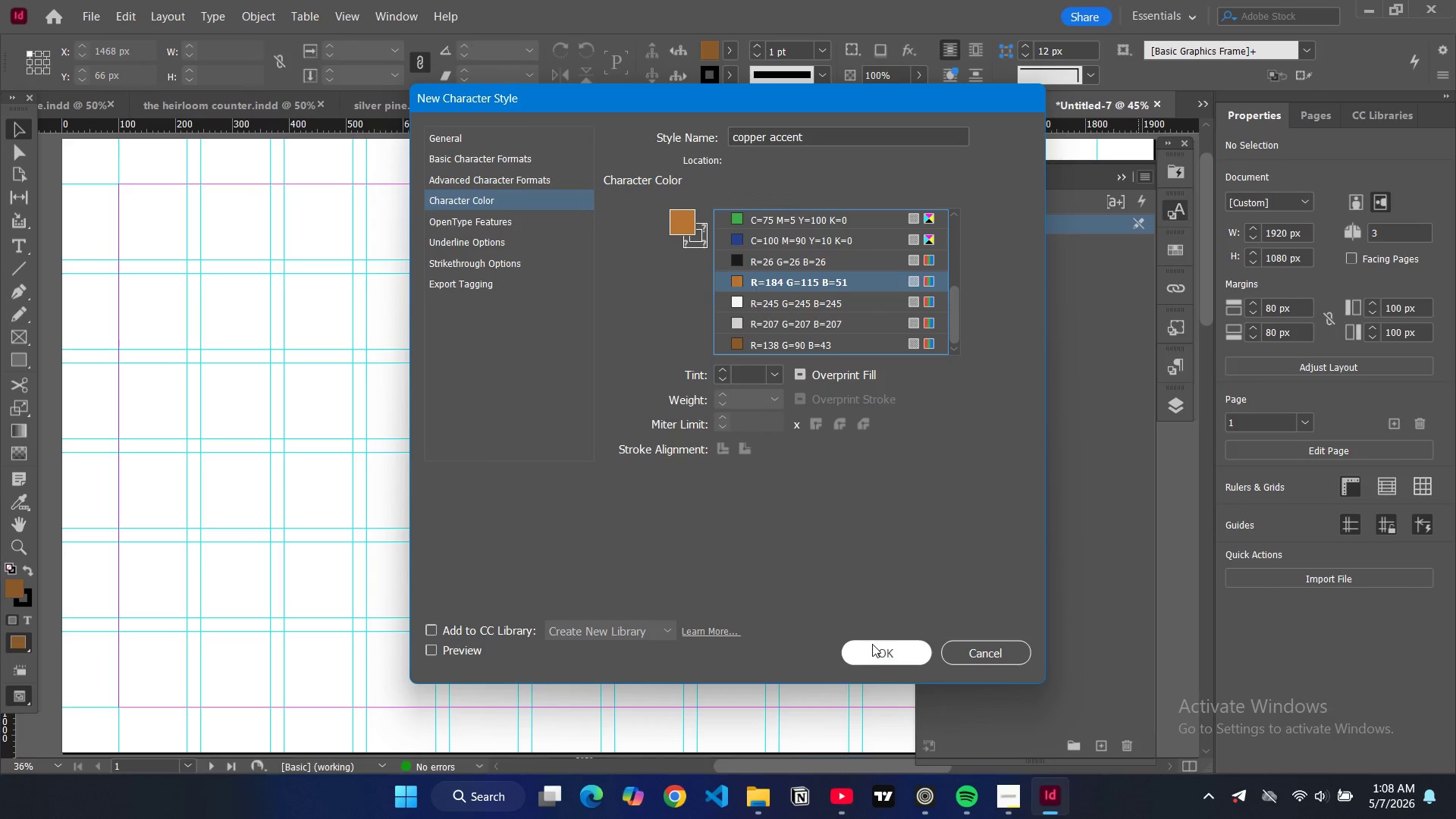 
scroll: coordinate [757, 297], scroll_direction: down, amount: 5.0
 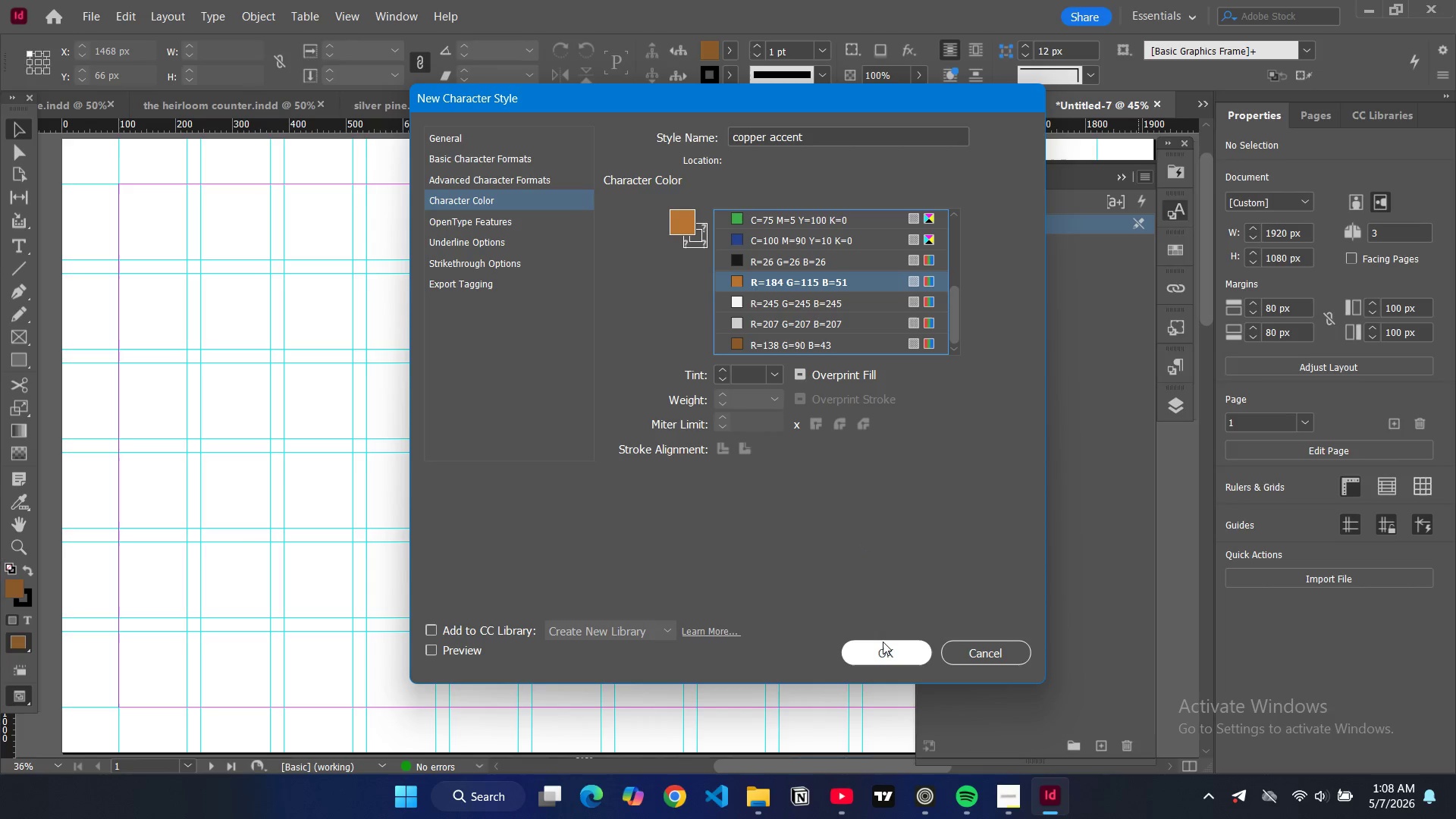 
left_click([883, 642])
 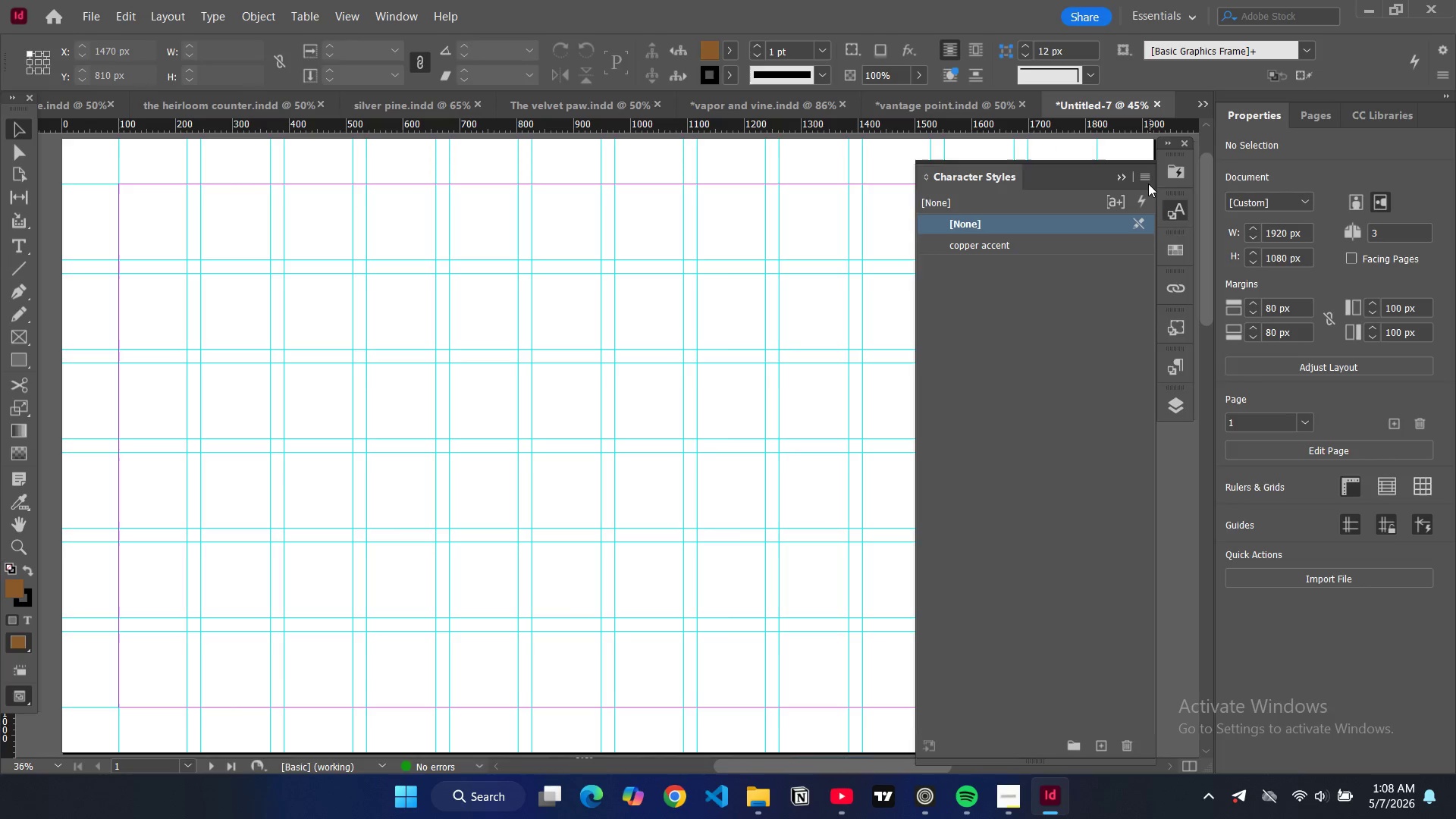 
left_click([1144, 180])
 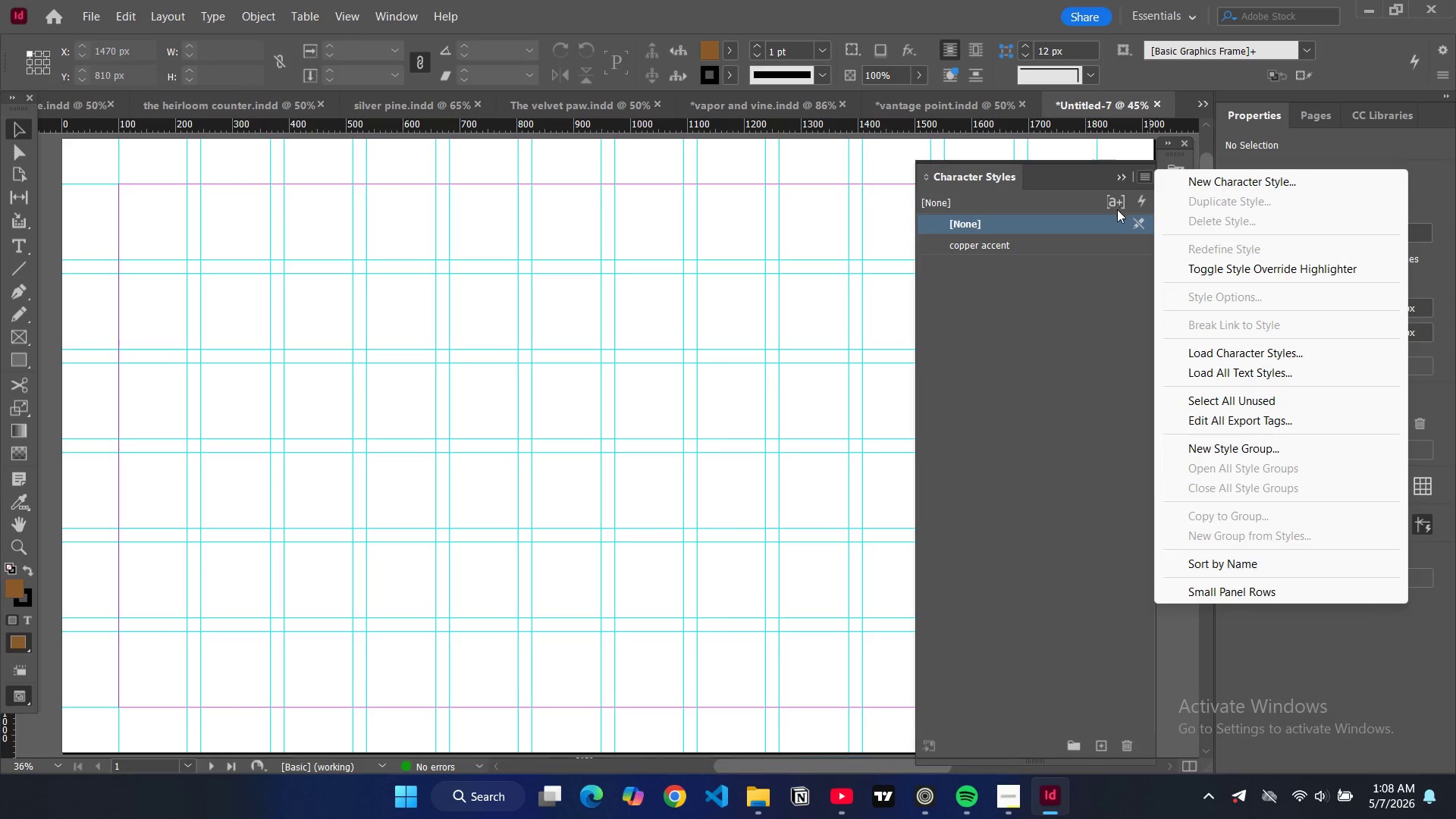 
left_click([1094, 358])
 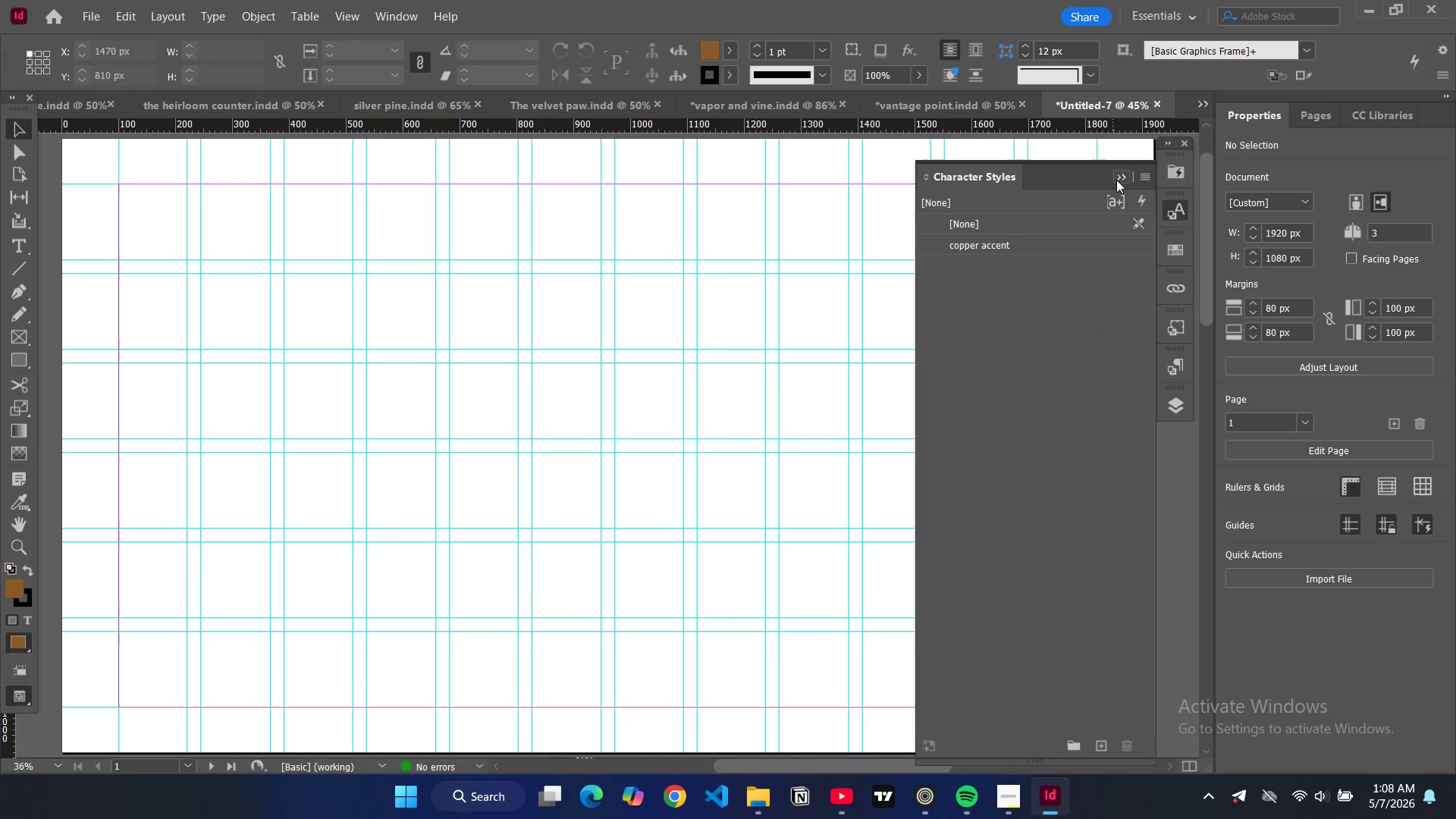 
left_click([1119, 178])
 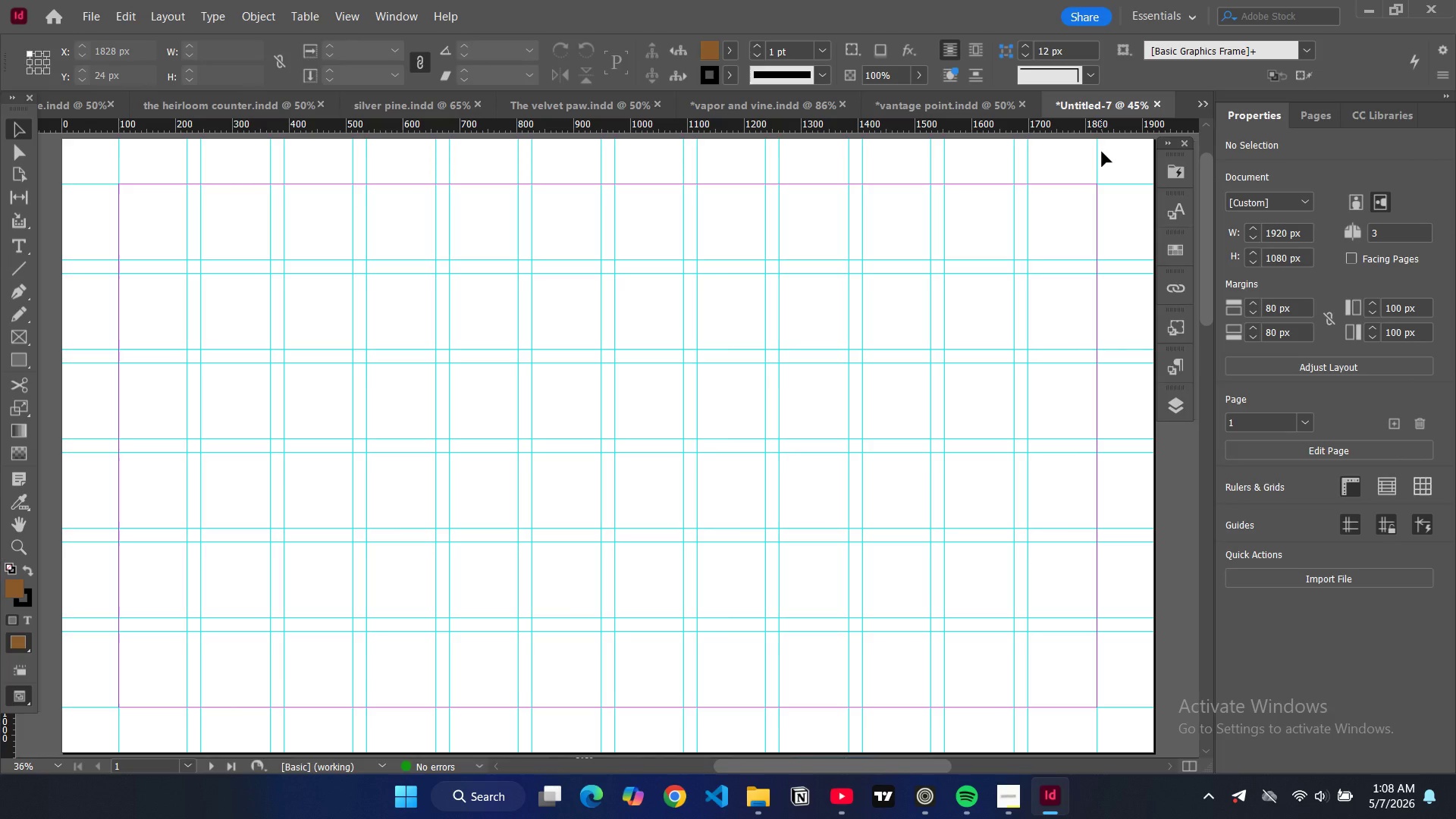 
wait(12.56)
 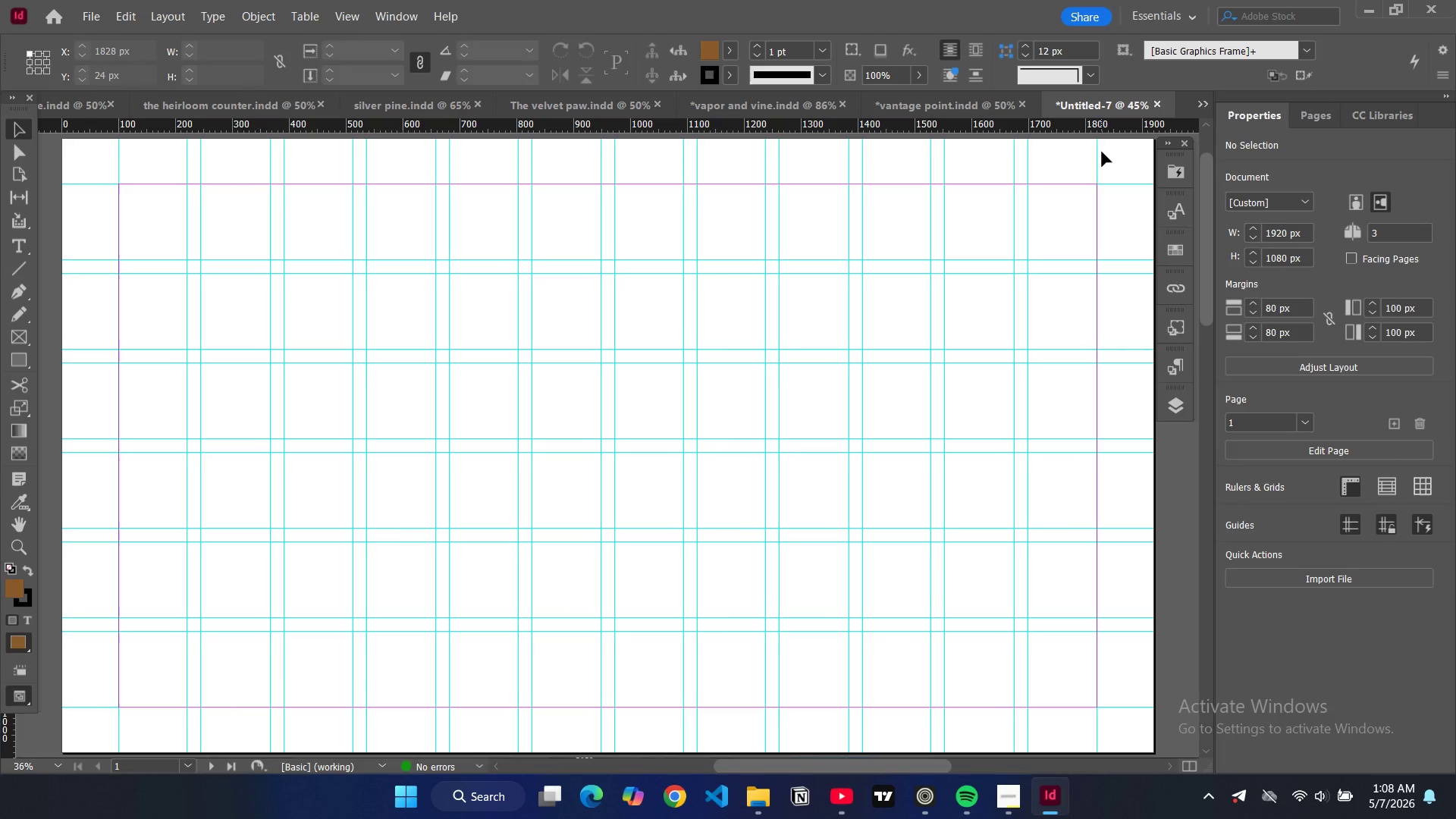 
left_click([1173, 405])
 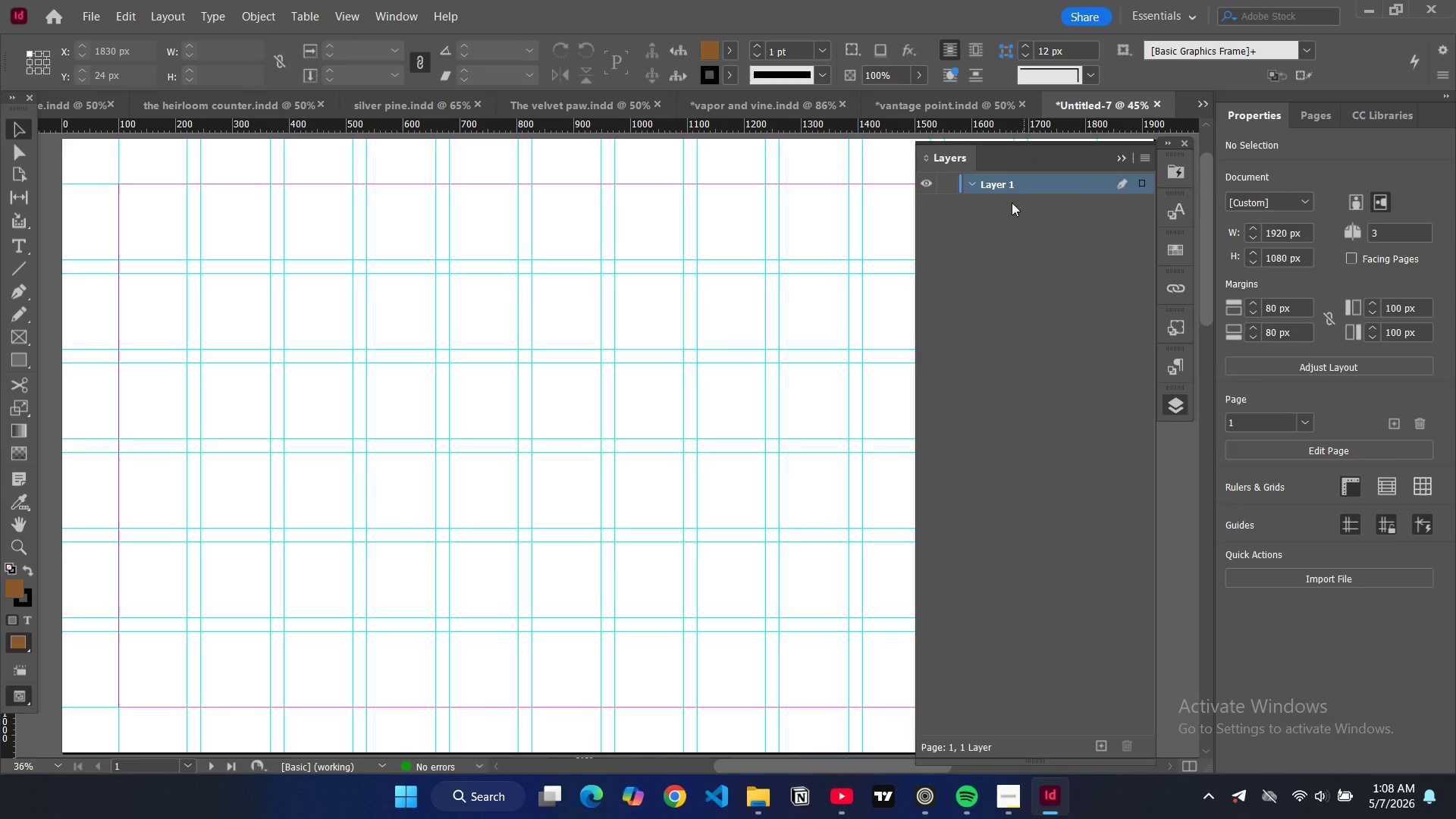 
double_click([1011, 188])
 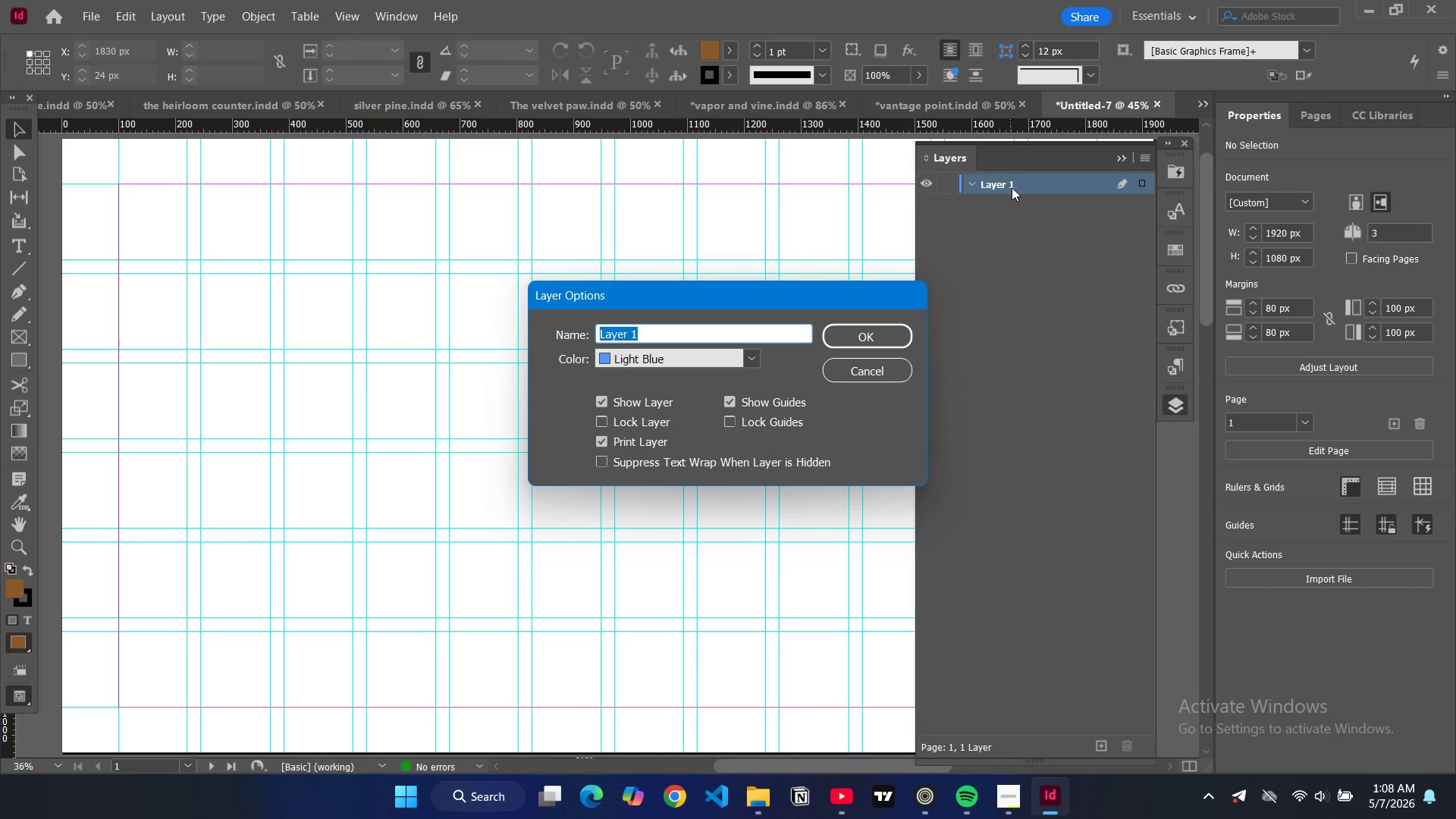 
type(background)
 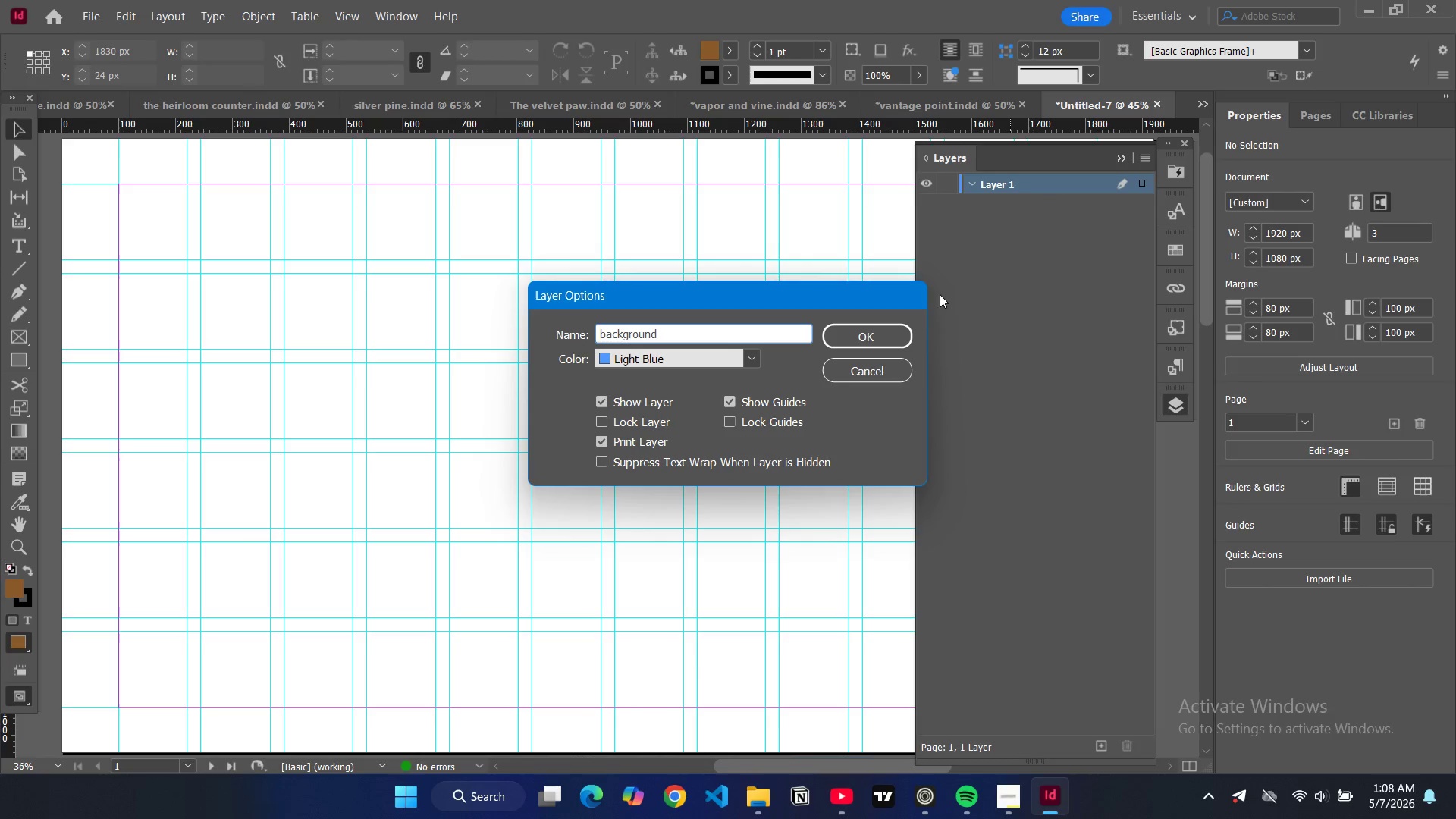 
left_click([885, 342])
 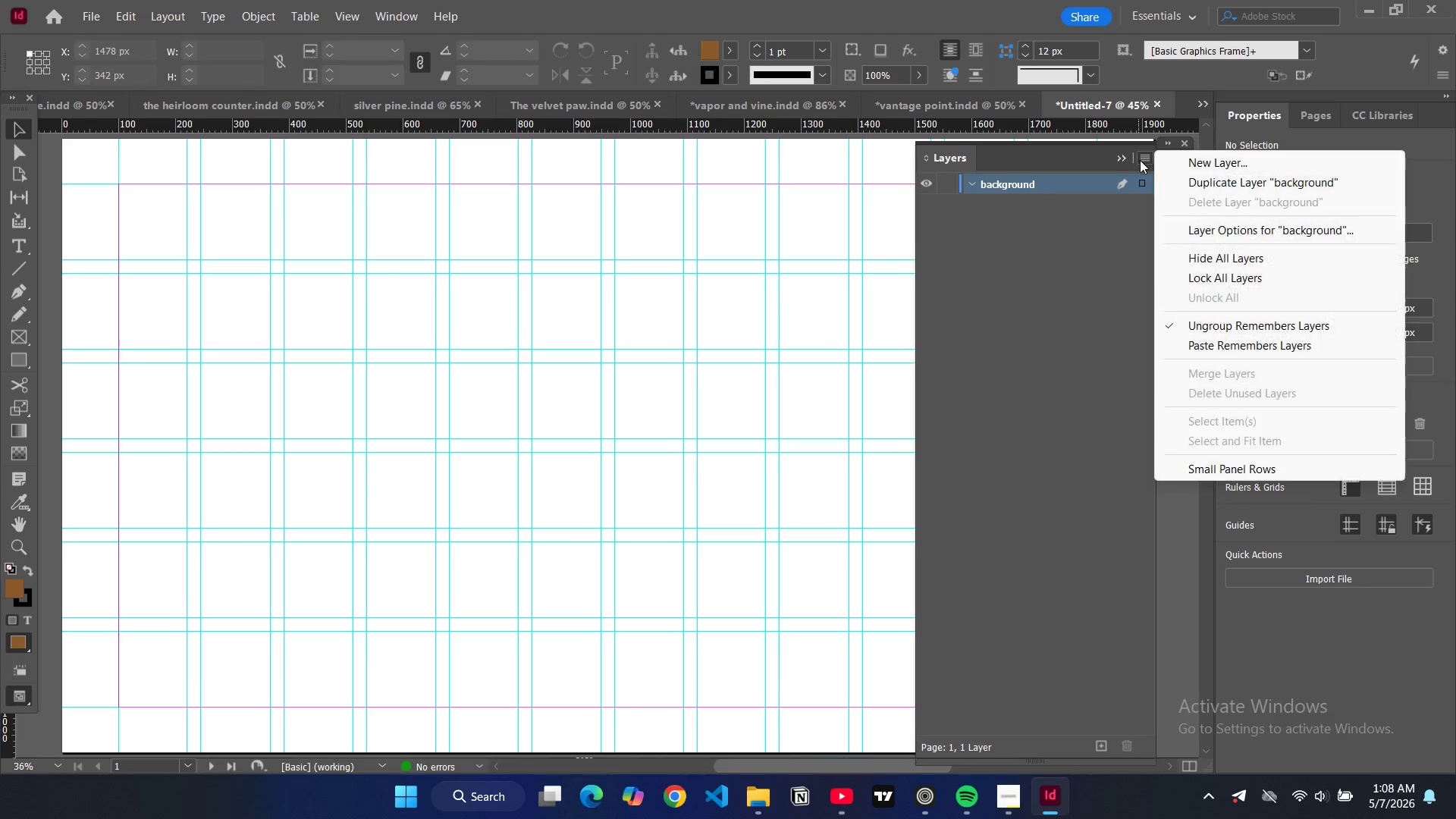 
left_click([1171, 161])
 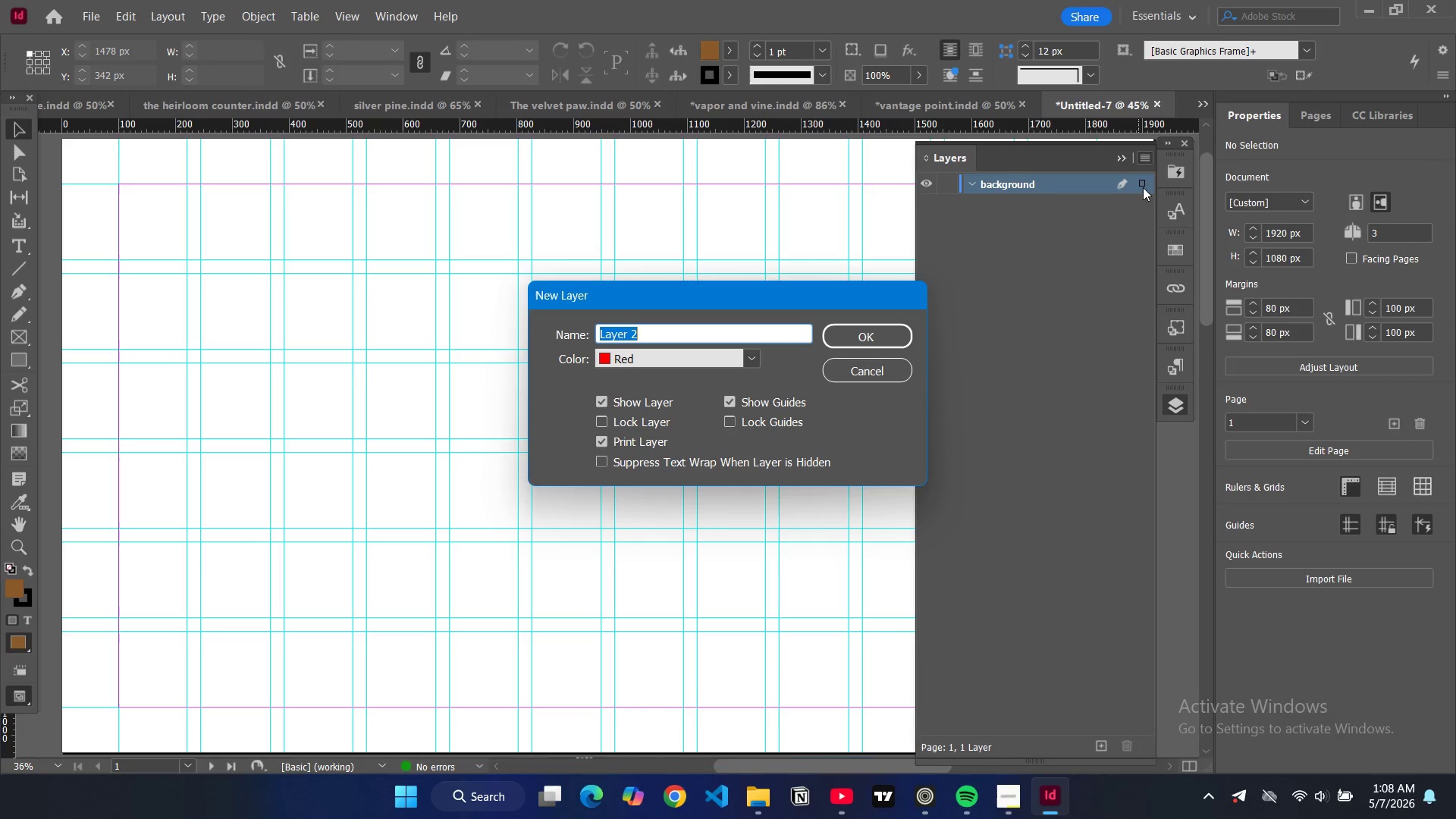 
type(images)
 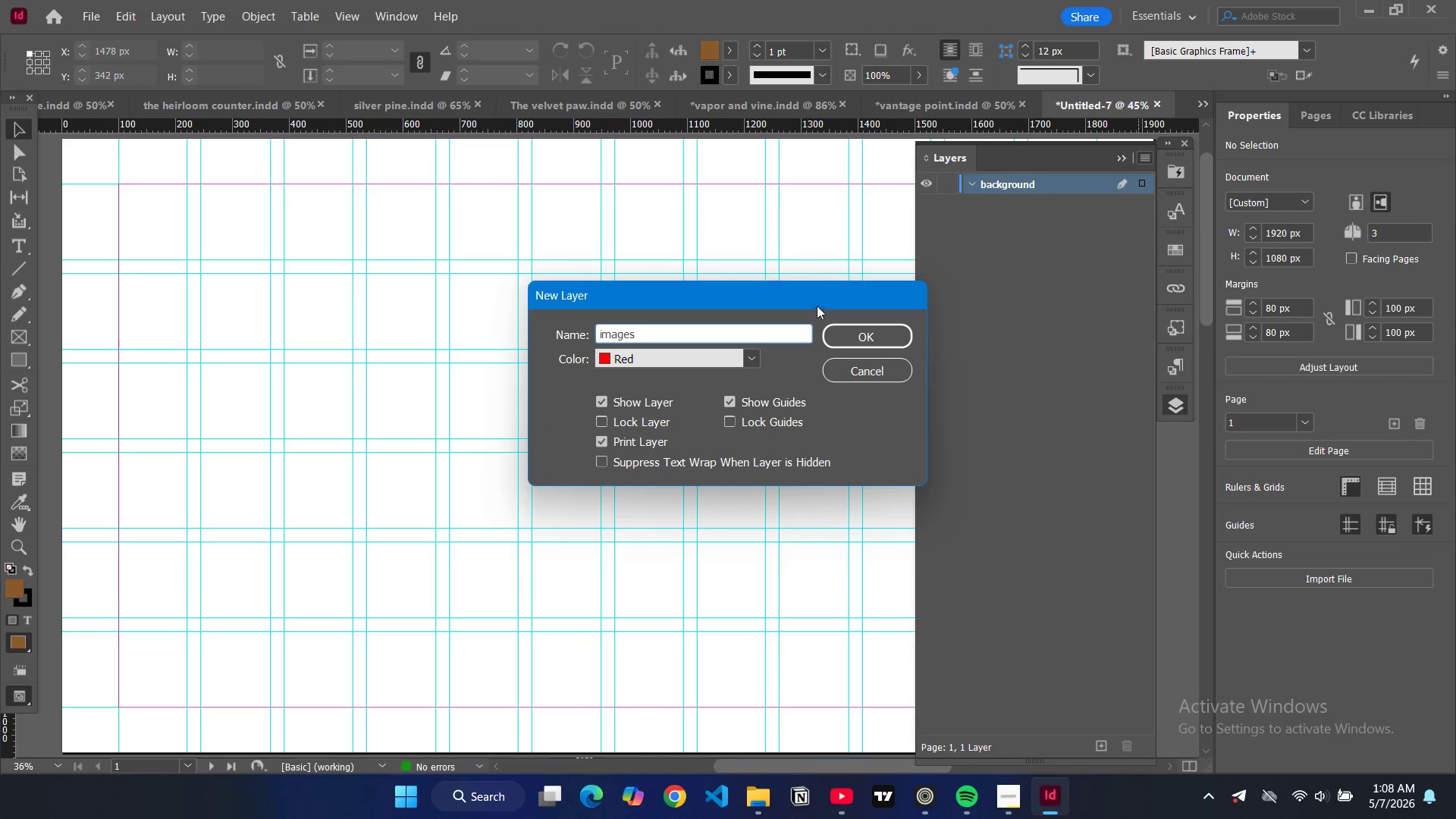 
left_click([843, 327])
 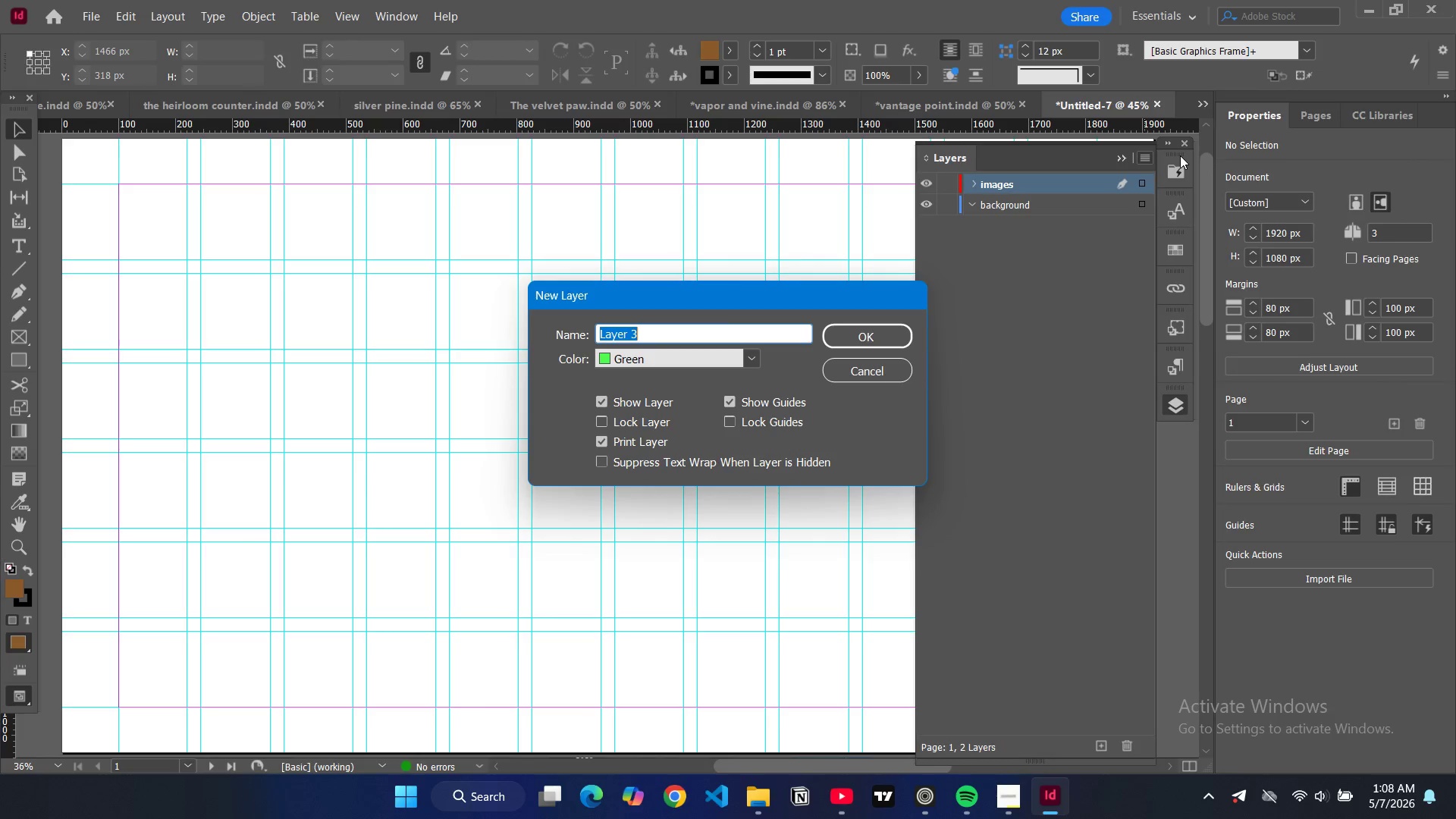 
wait(5.41)
 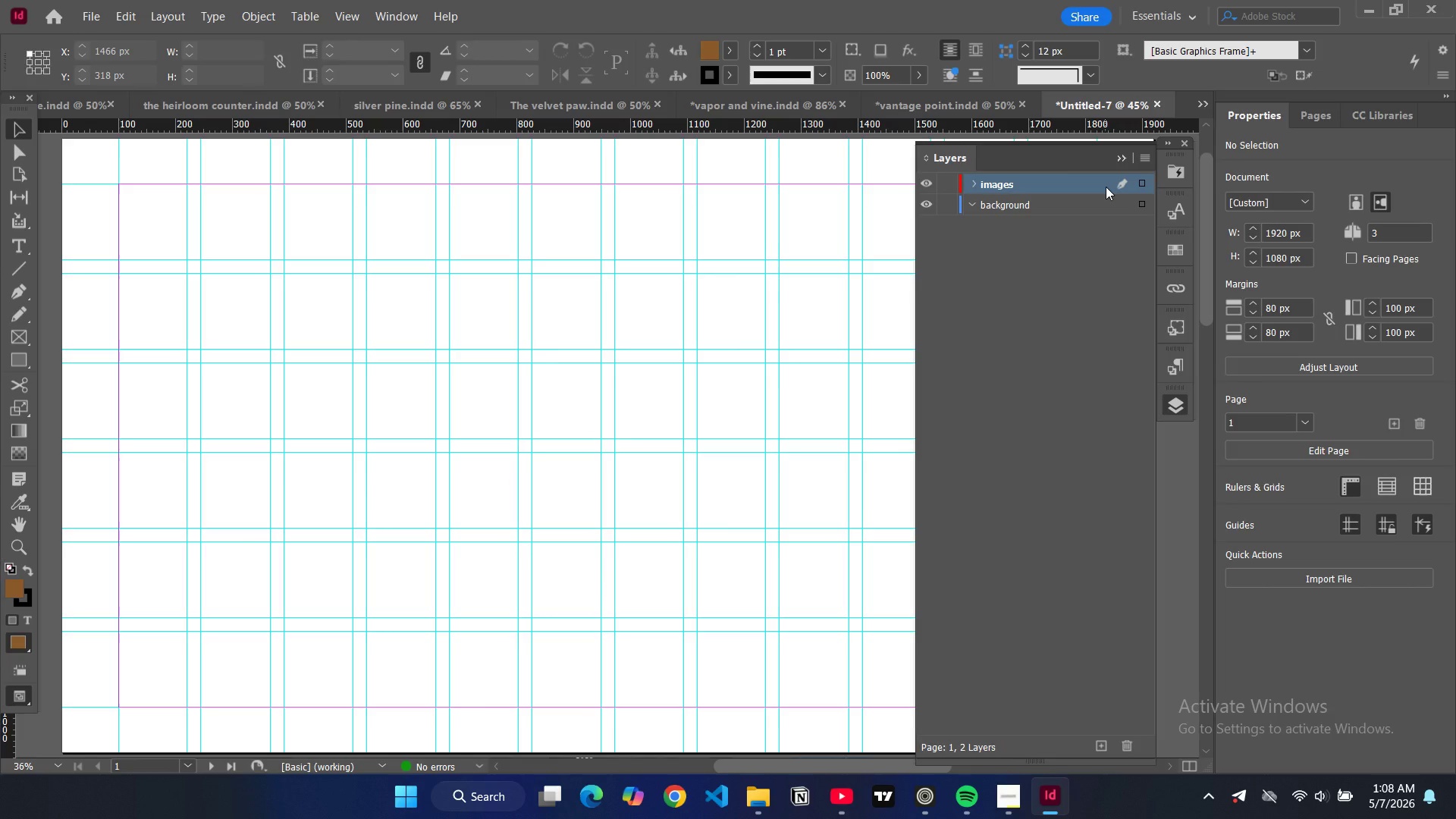 
type(ui elements)
 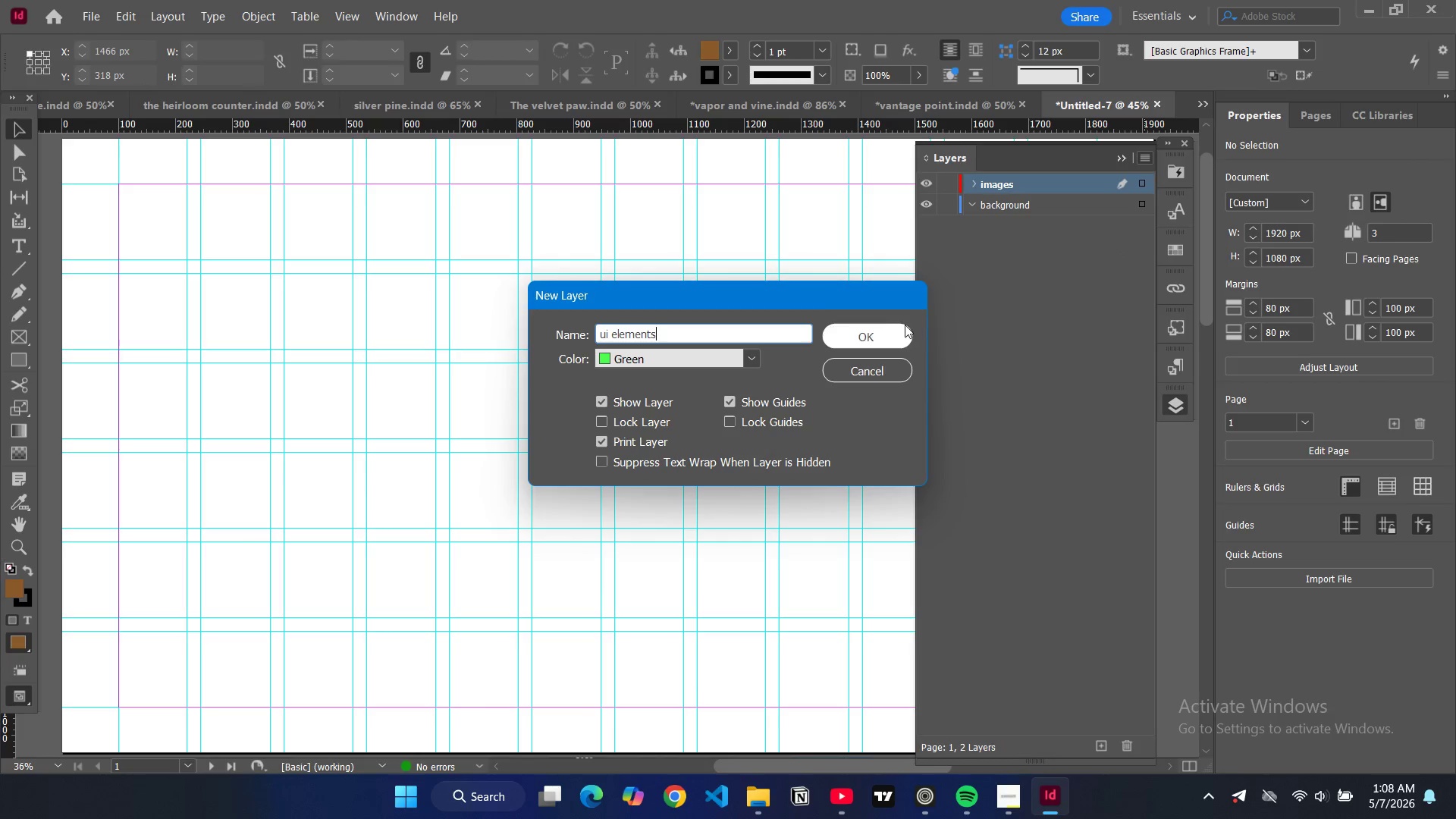 
left_click([902, 332])
 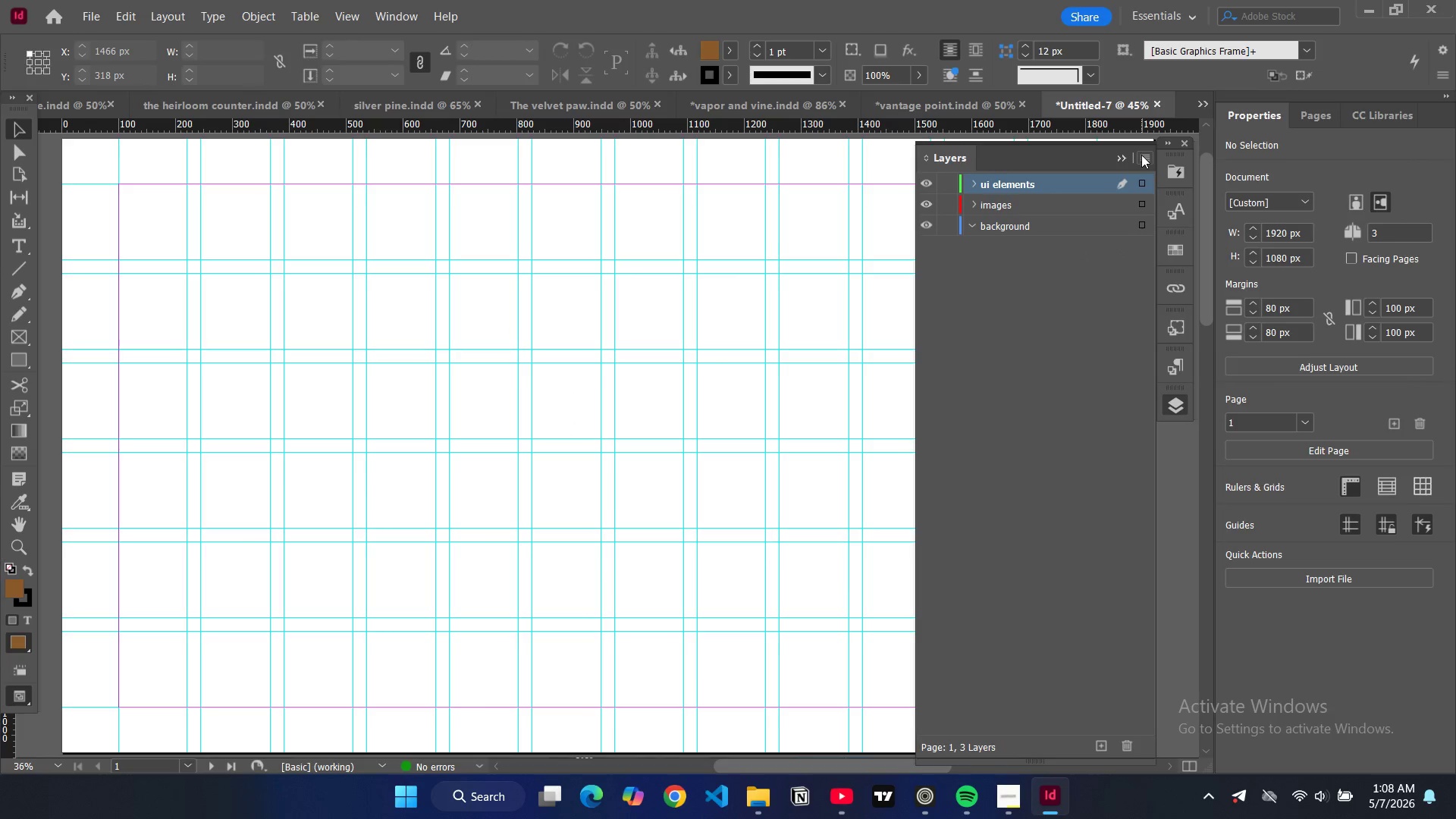 
left_click([1141, 155])
 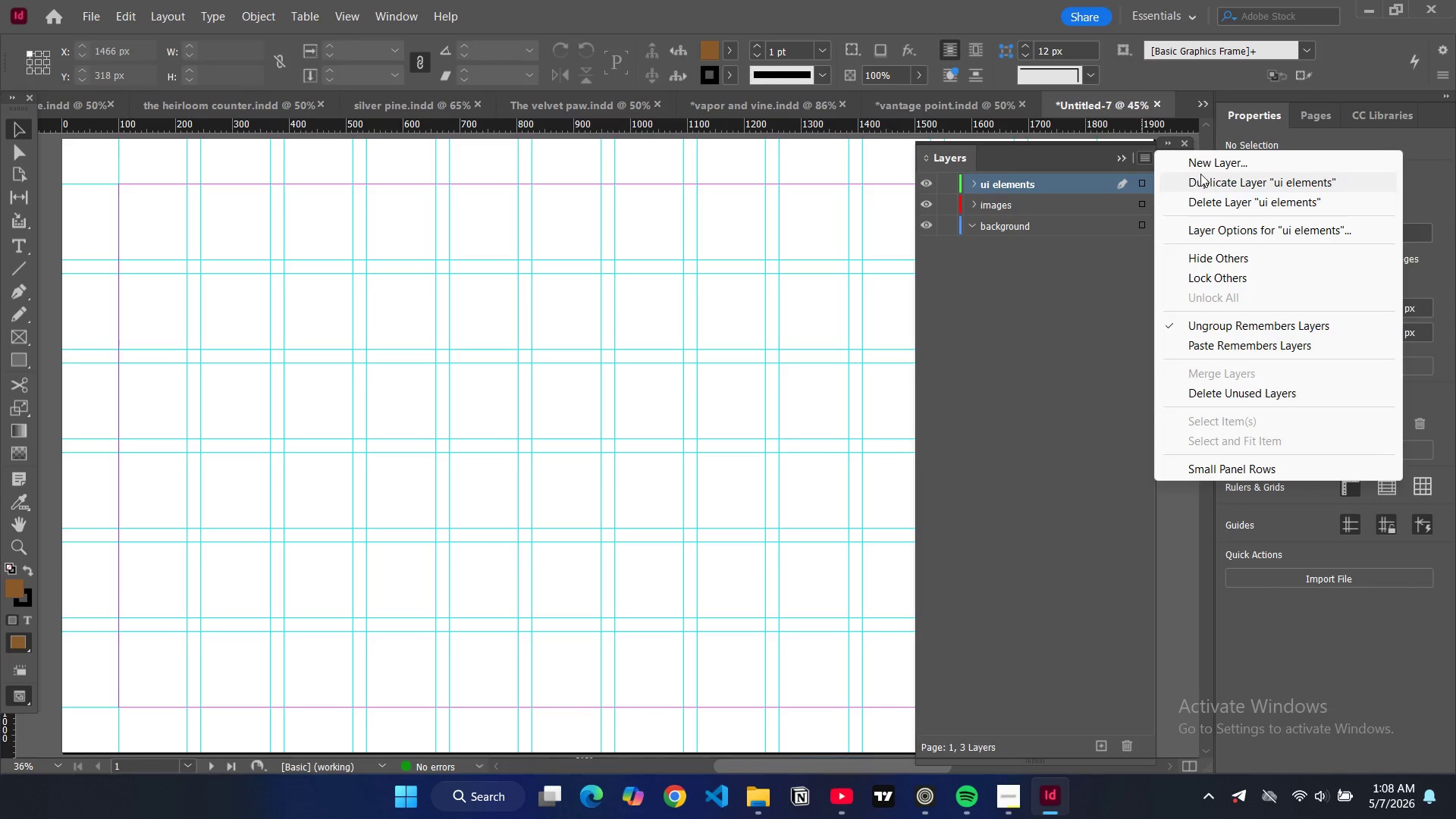 
left_click([1200, 171])
 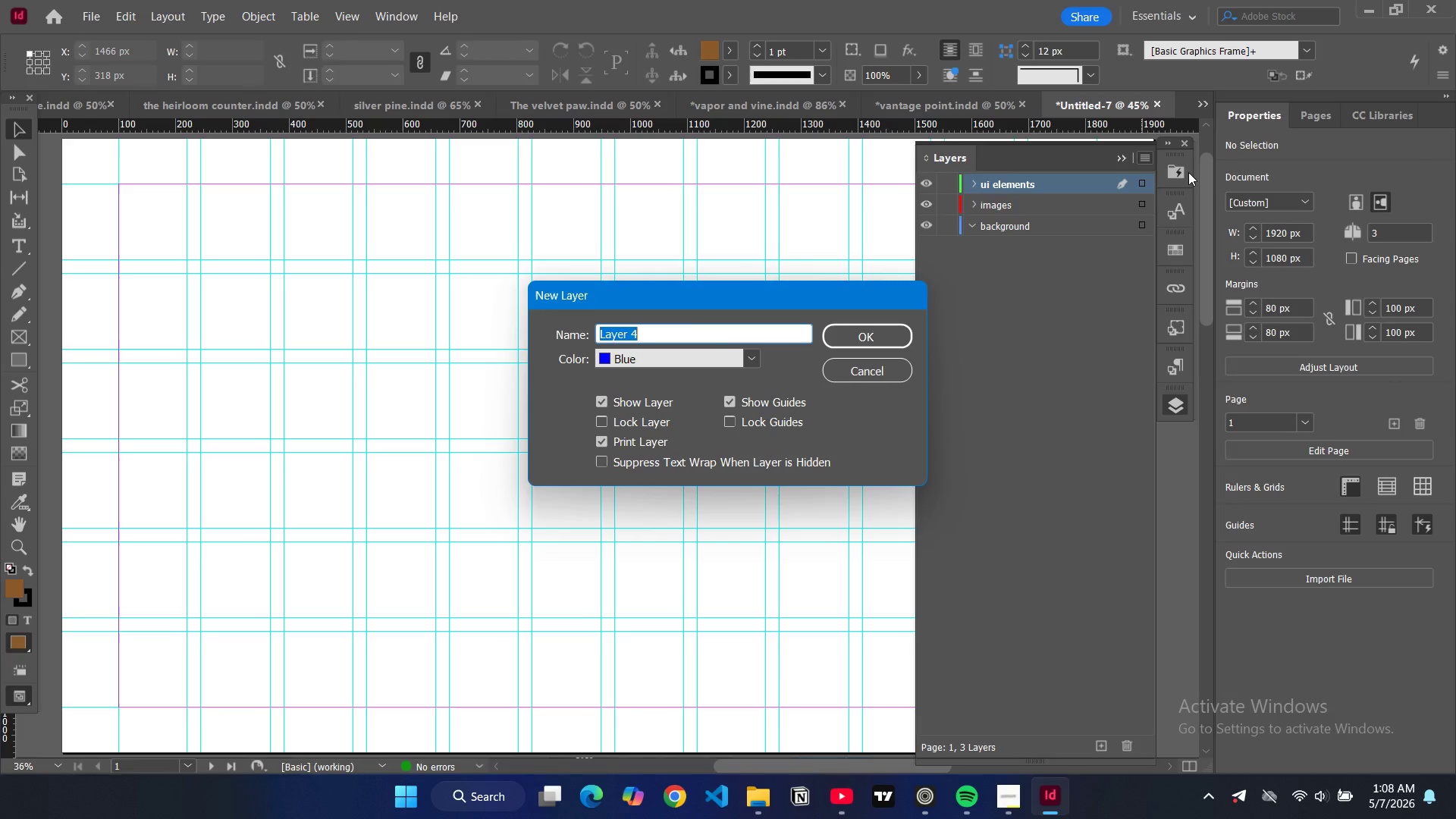 
type(text)
 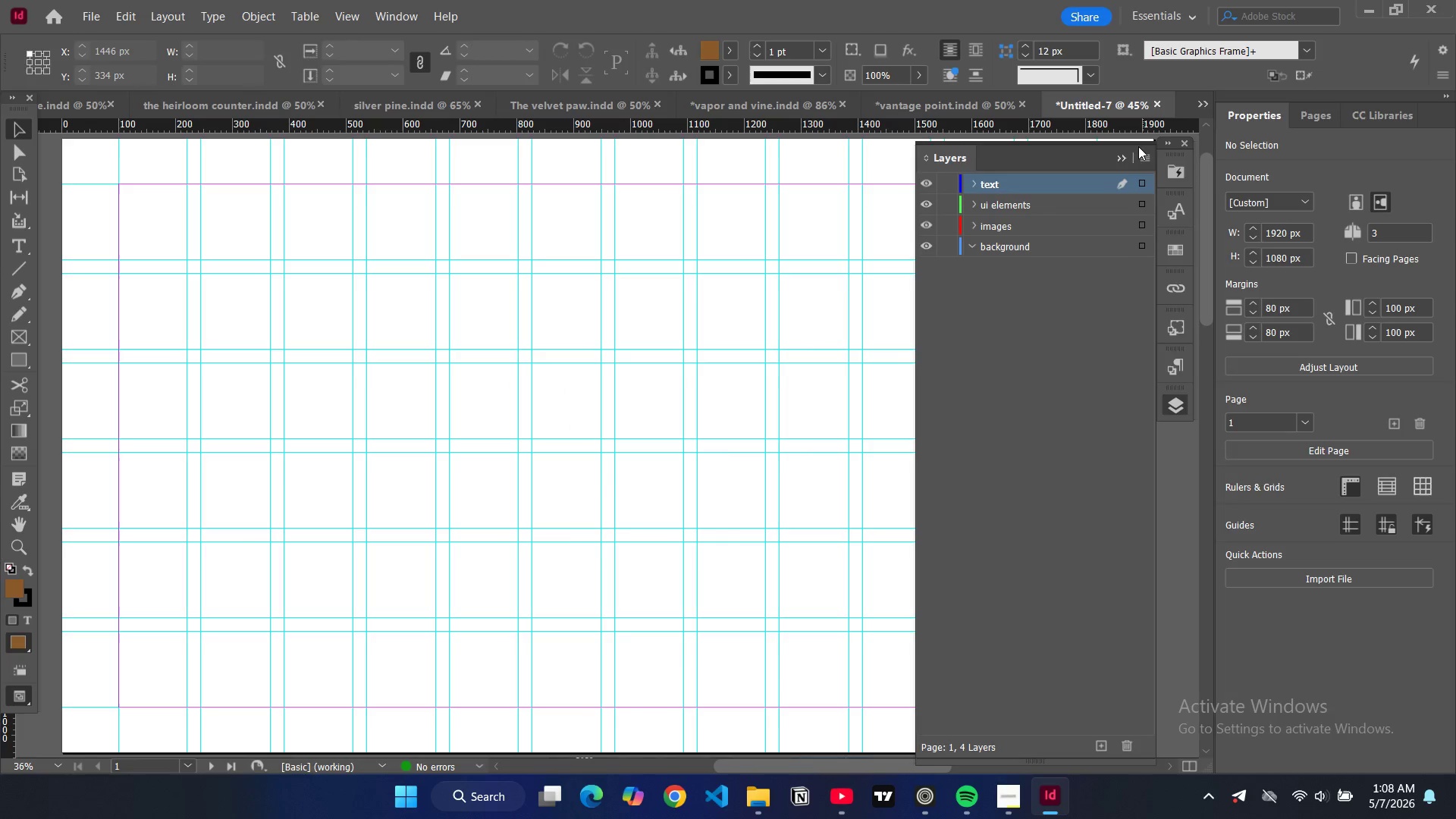 
left_click([1121, 155])
 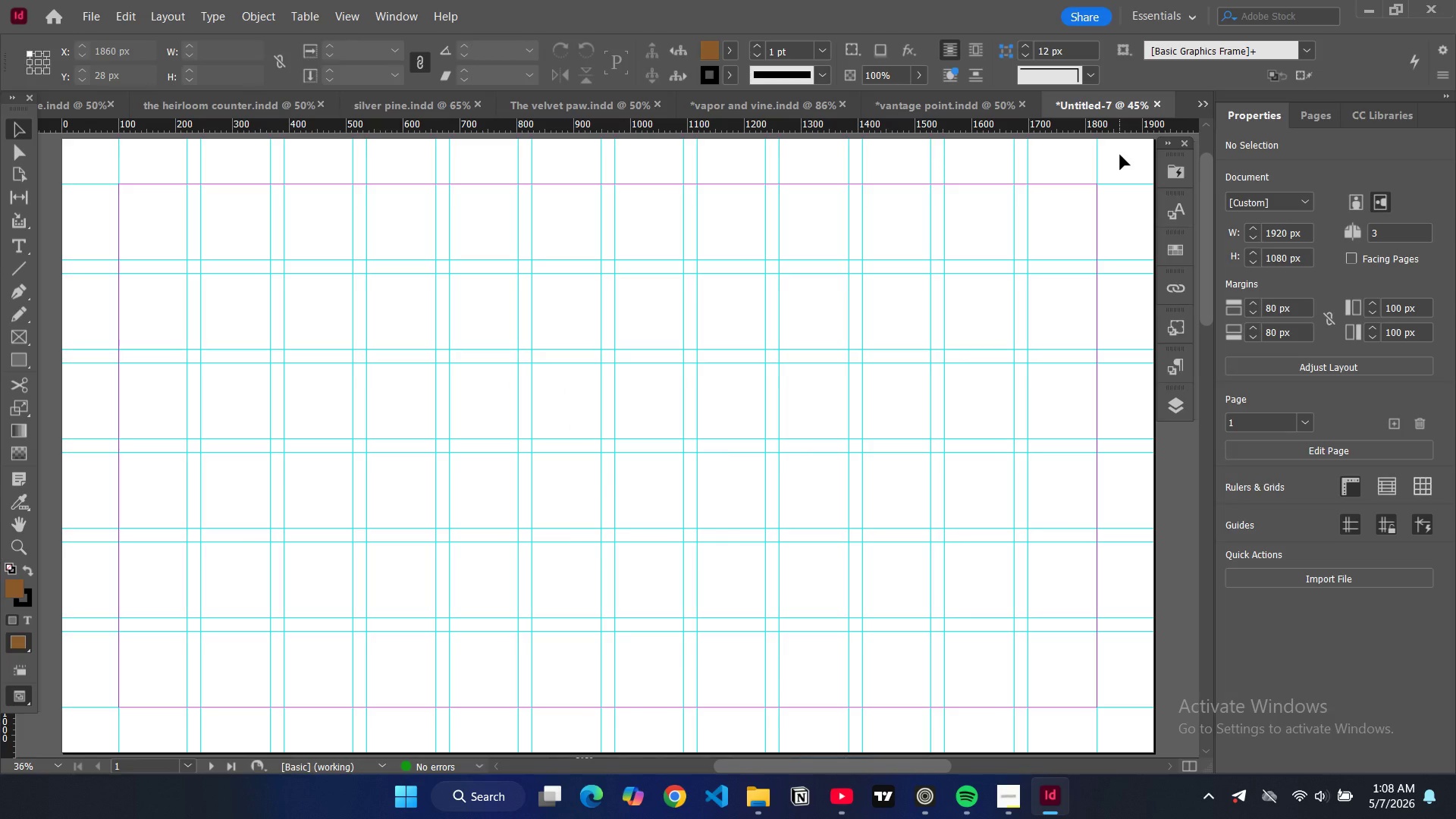 
scroll: coordinate [1197, 240], scroll_direction: down, amount: 11.0
 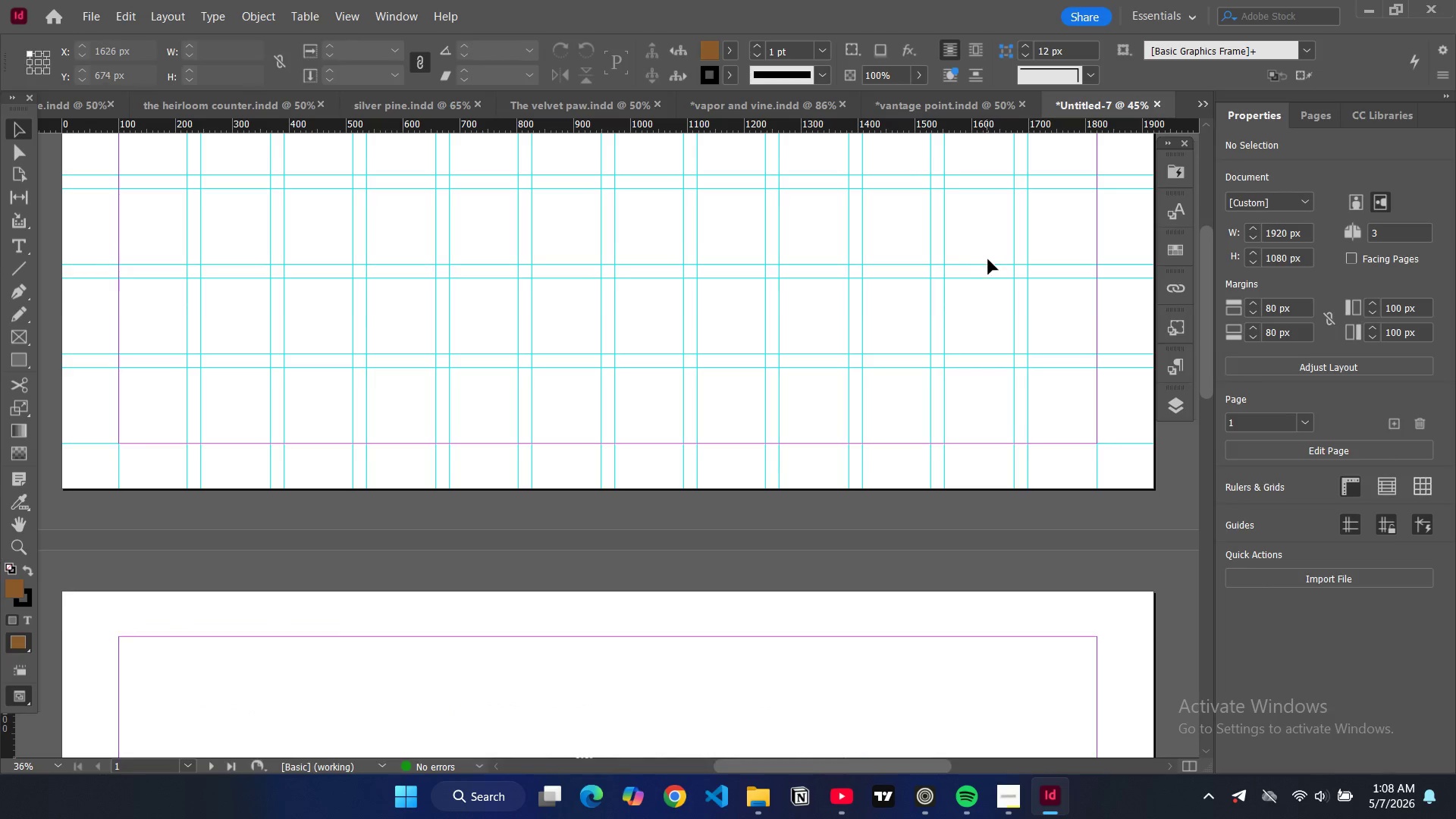 
scroll: coordinate [991, 257], scroll_direction: up, amount: 7.0
 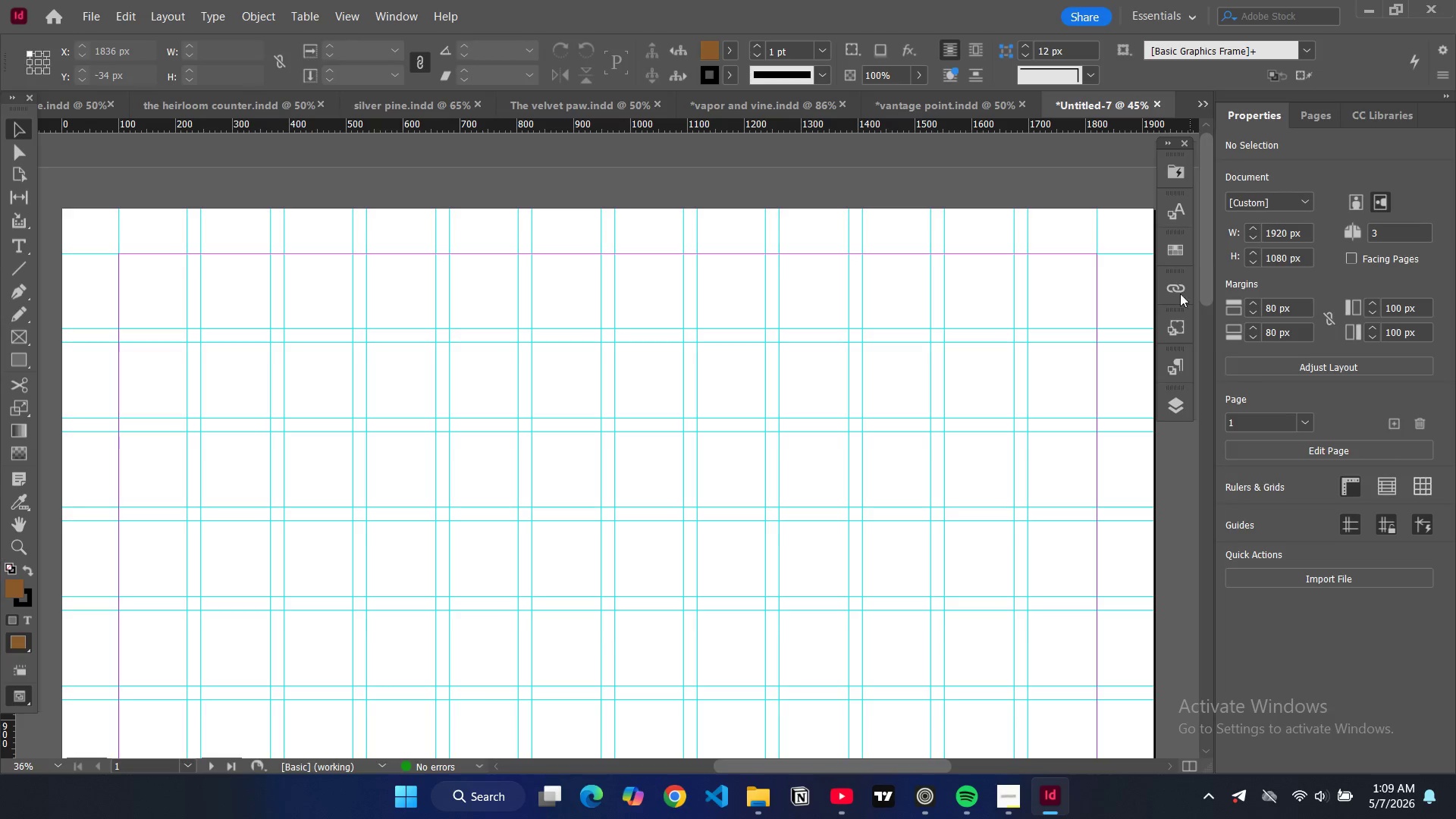 
wait(38.83)
 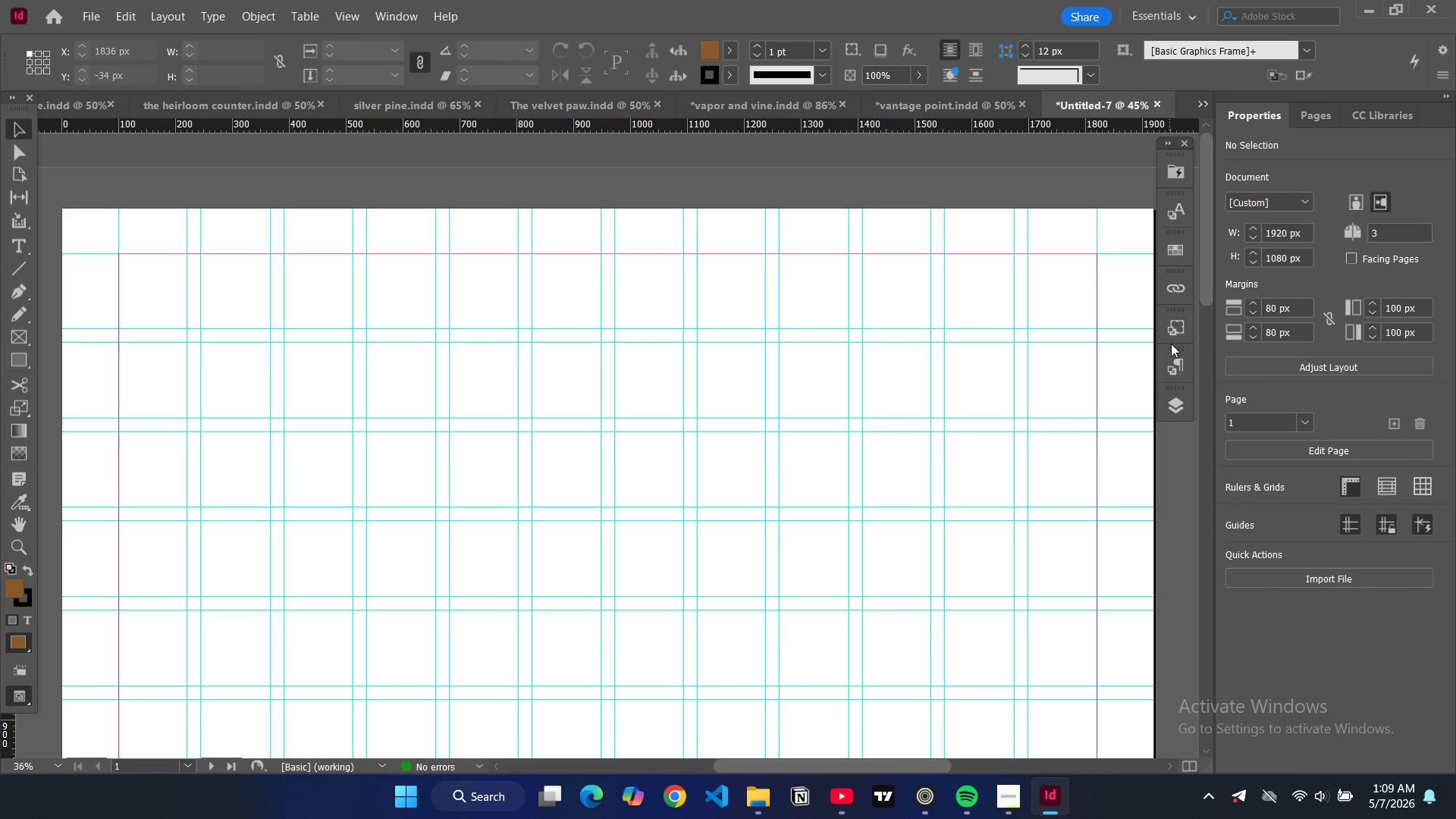 
key(Control+Minus)
 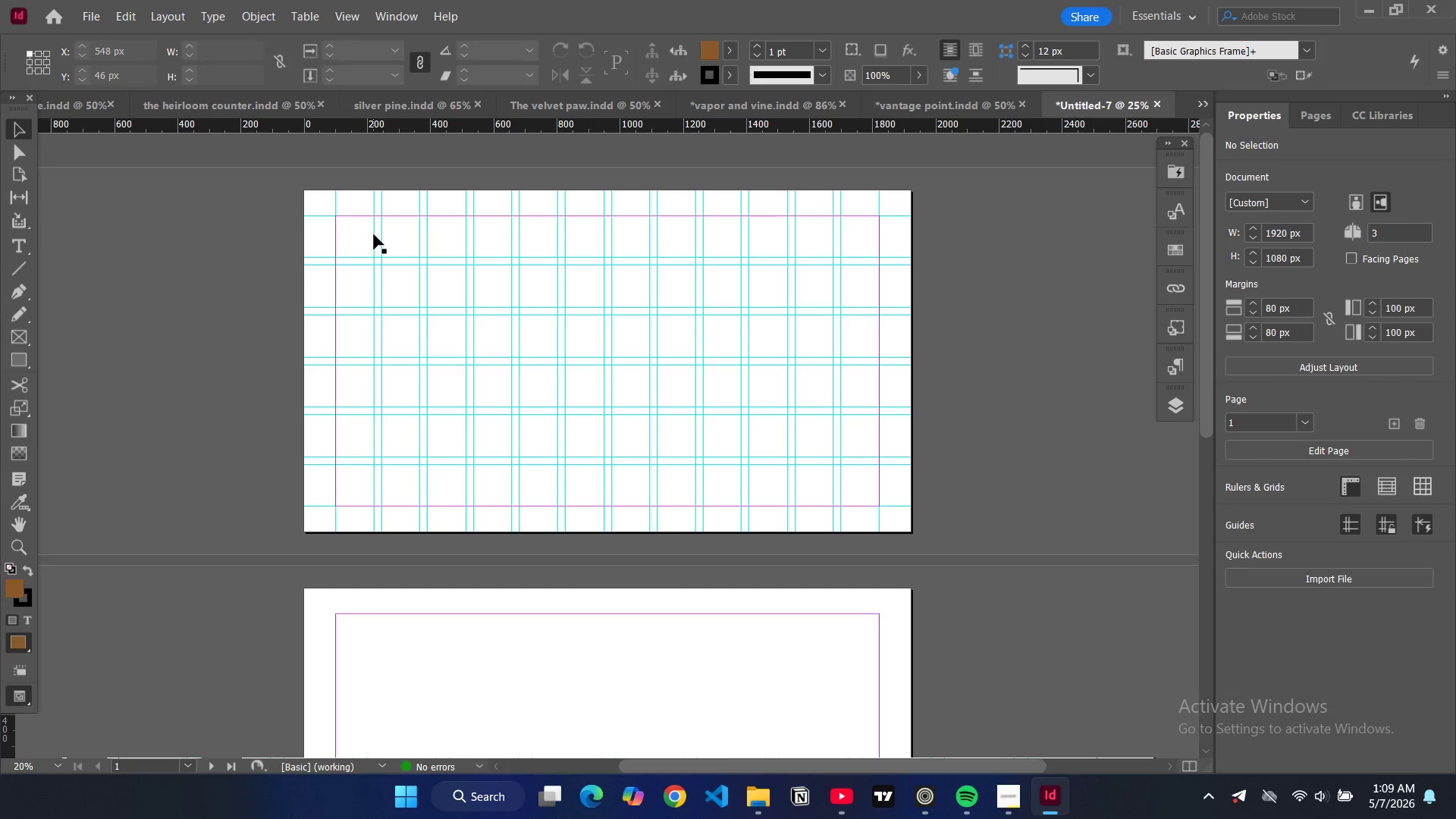 
scroll: coordinate [374, 234], scroll_direction: up, amount: 1.0
 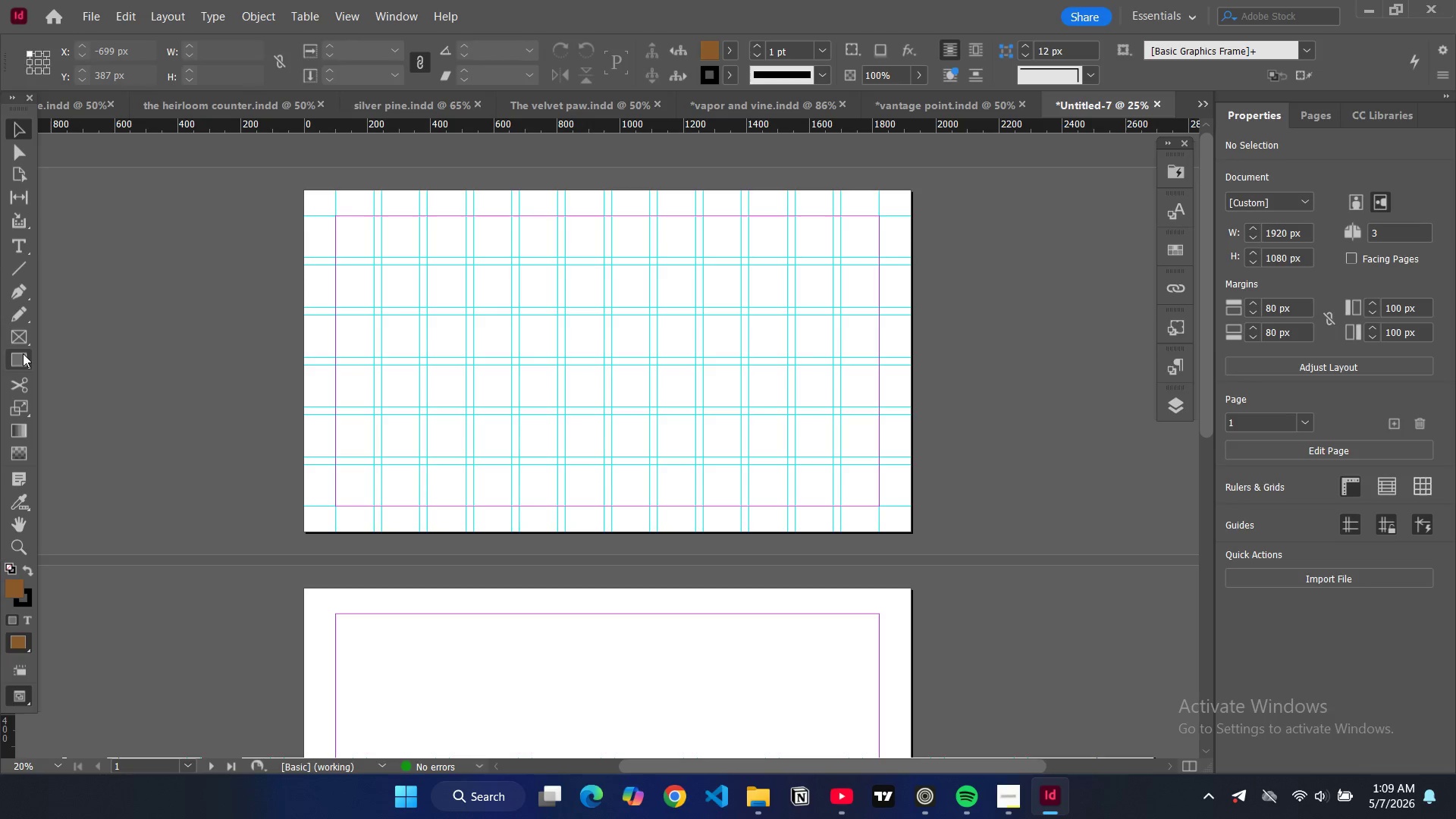 
left_click([15, 361])
 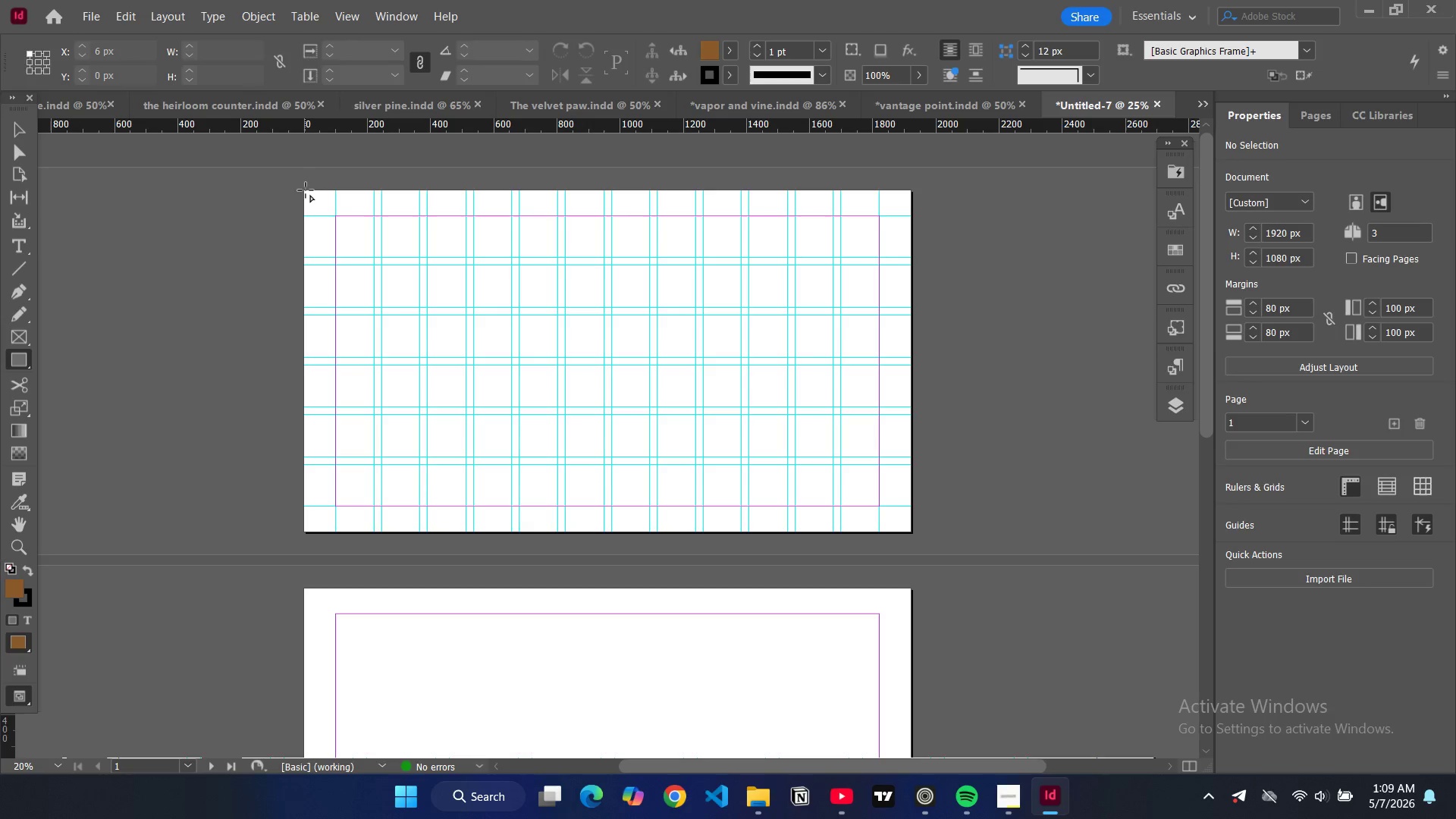 
left_click_drag(start_coordinate=[303, 190], to_coordinate=[914, 534])
 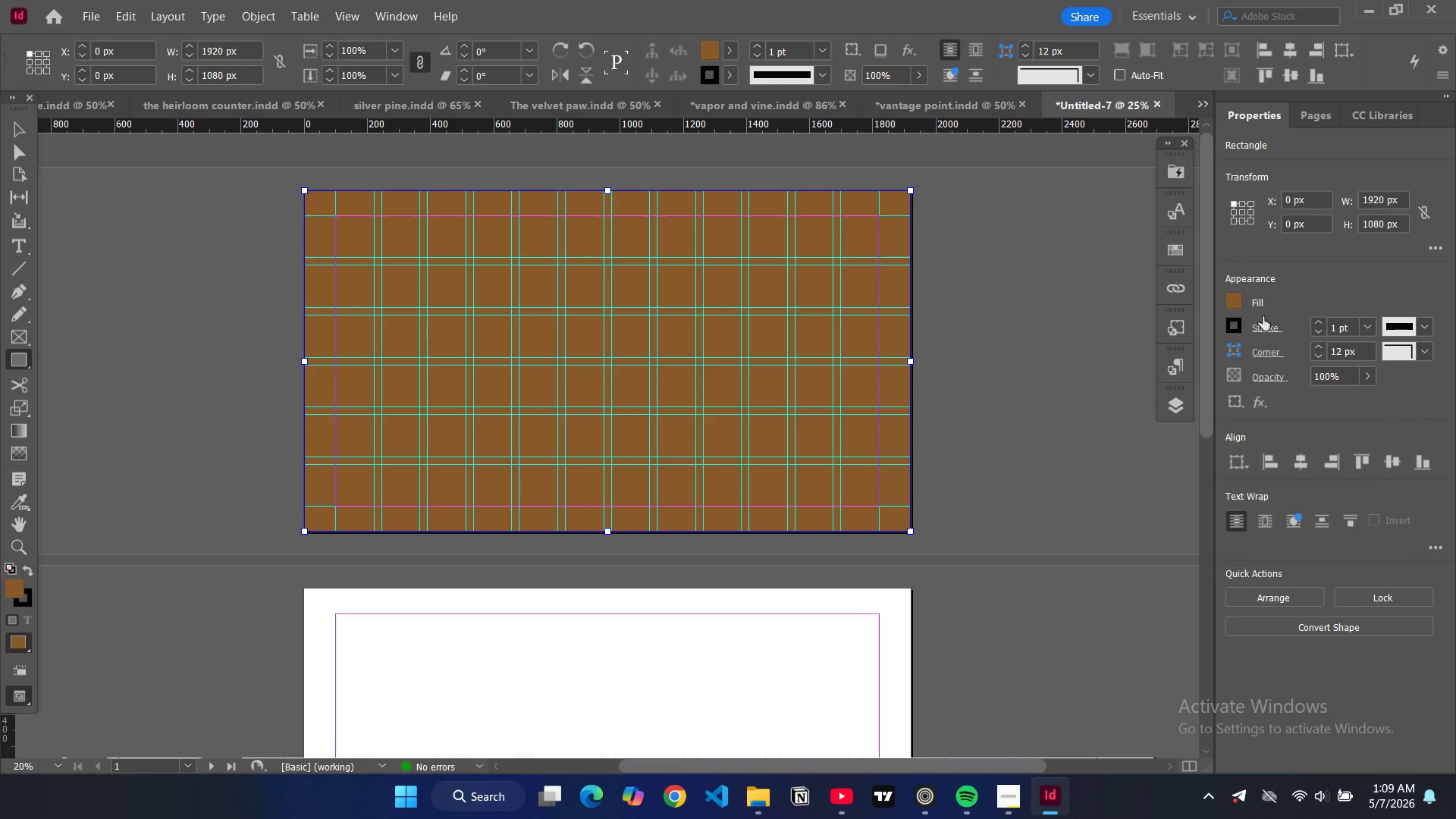 
left_click([1314, 328])
 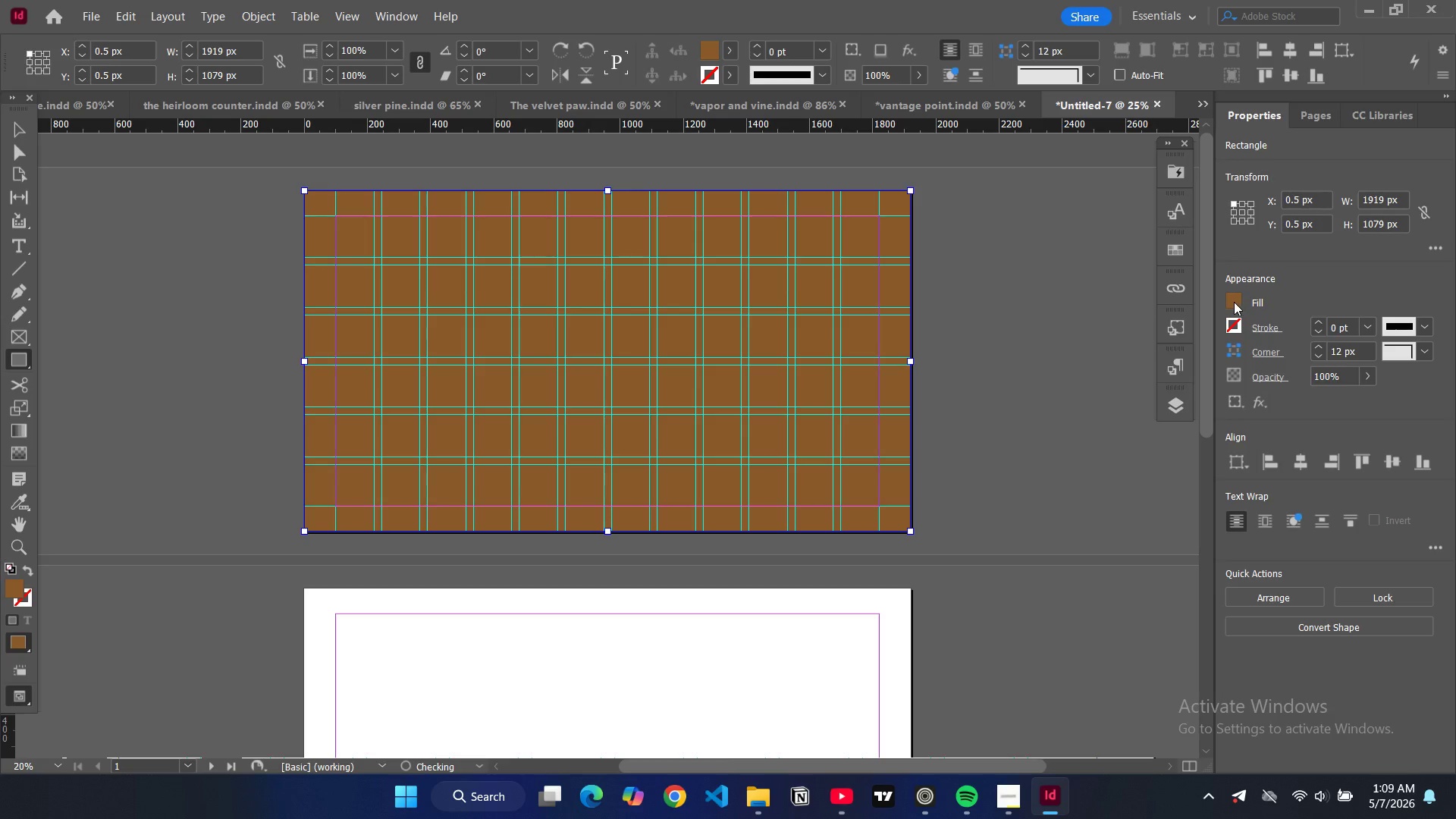 
left_click([1234, 302])
 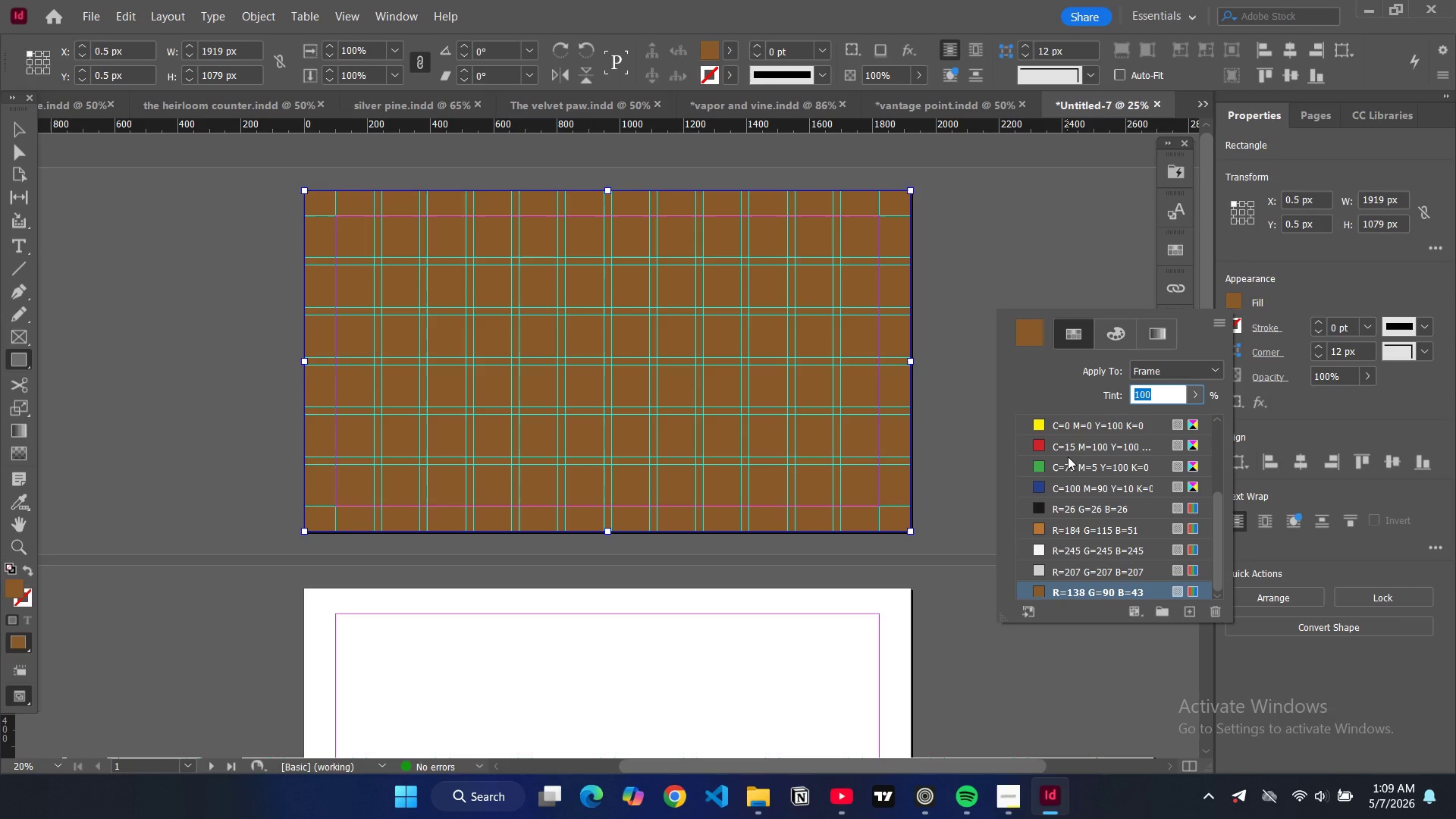 
left_click([1043, 508])
 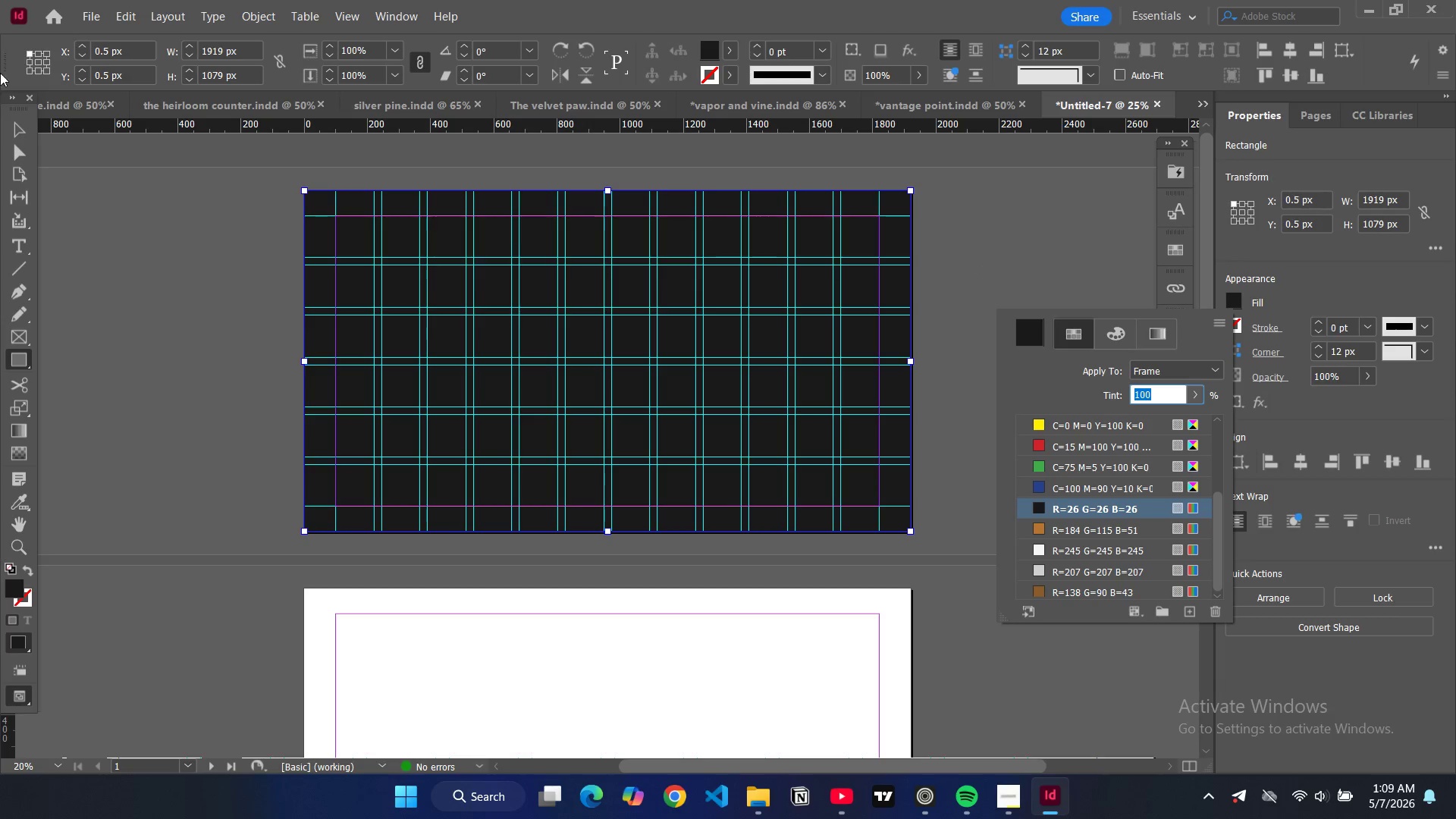 
left_click([21, 130])
 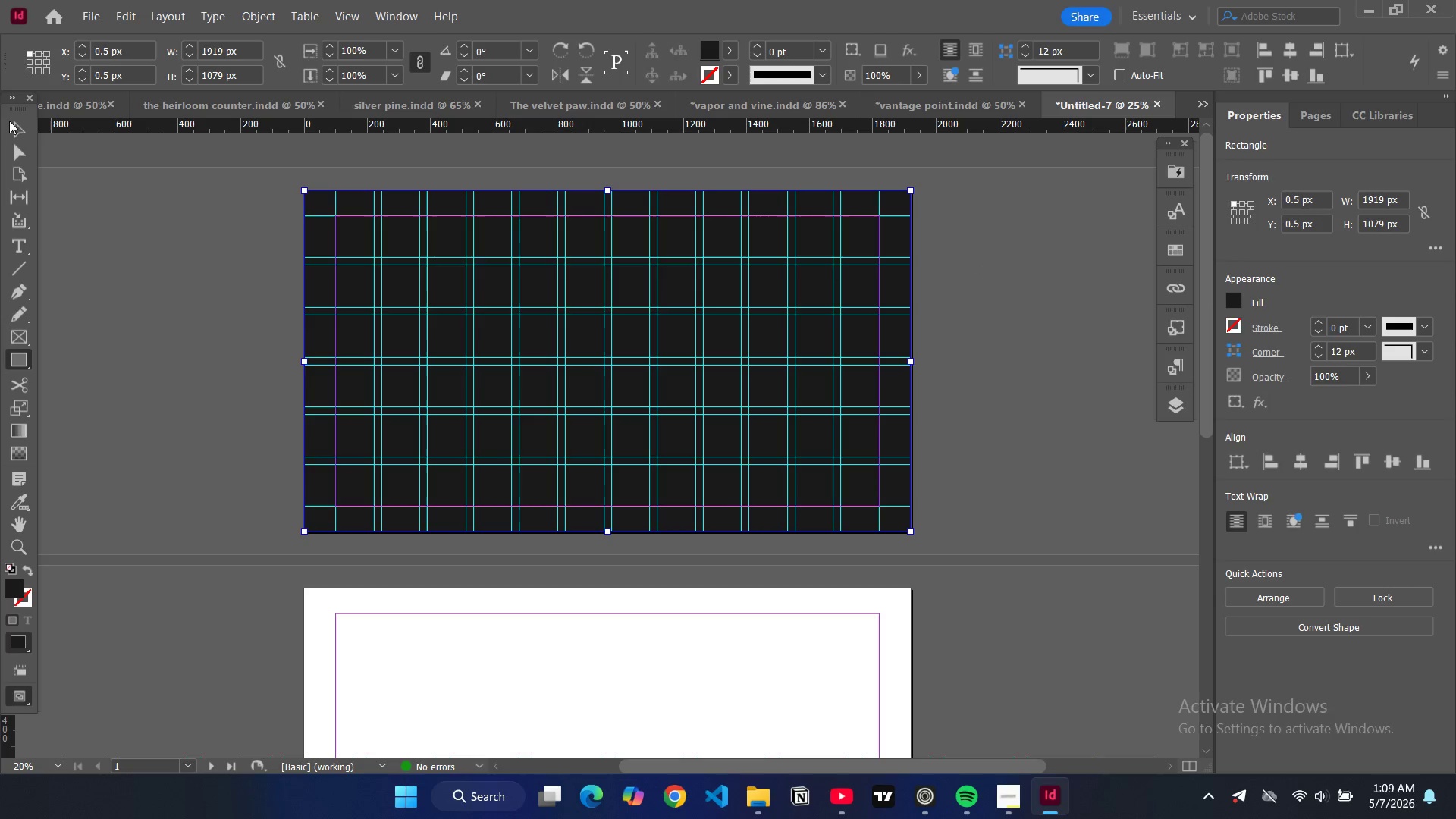 
left_click([14, 124])
 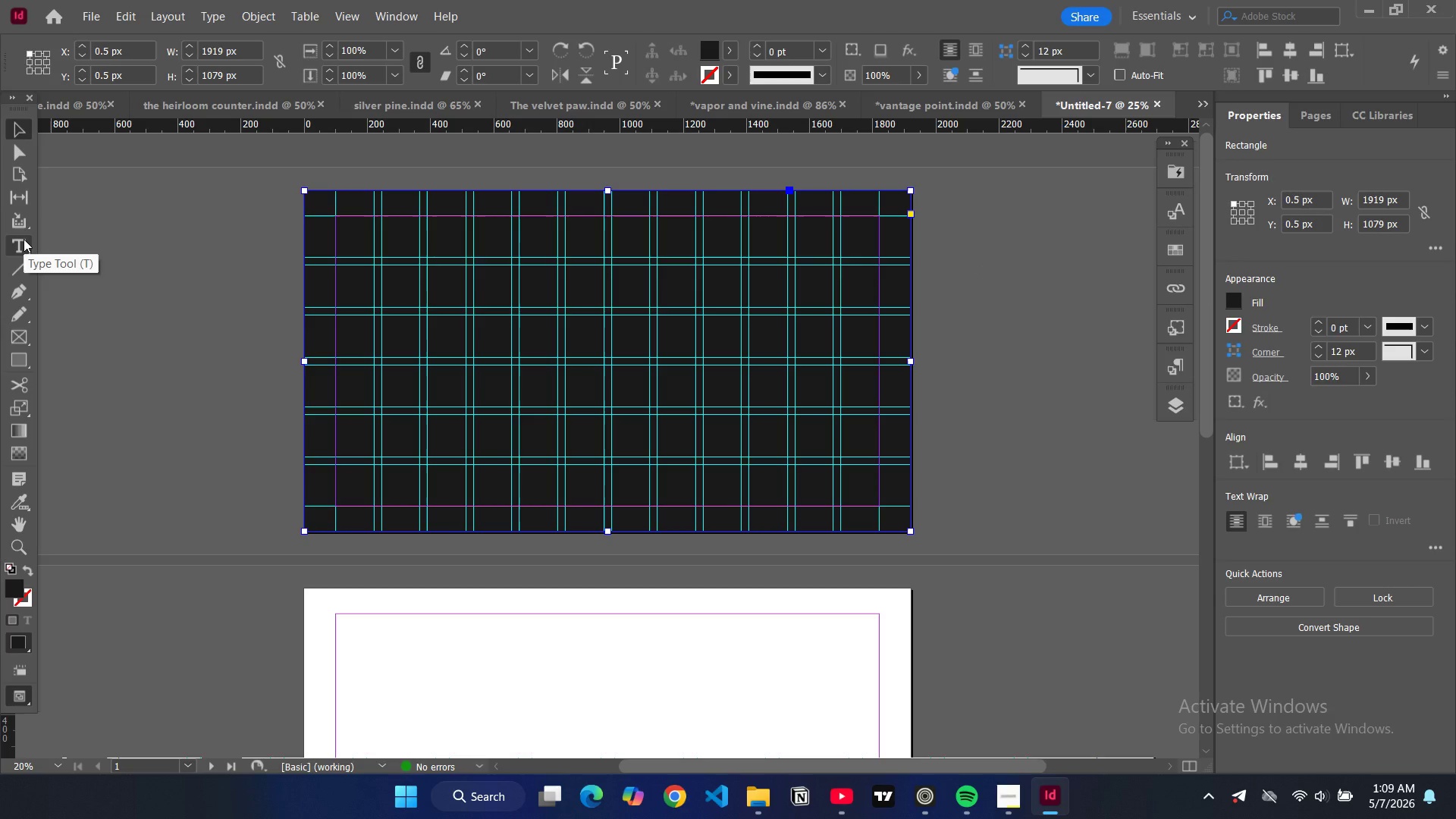 
left_click([24, 239])
 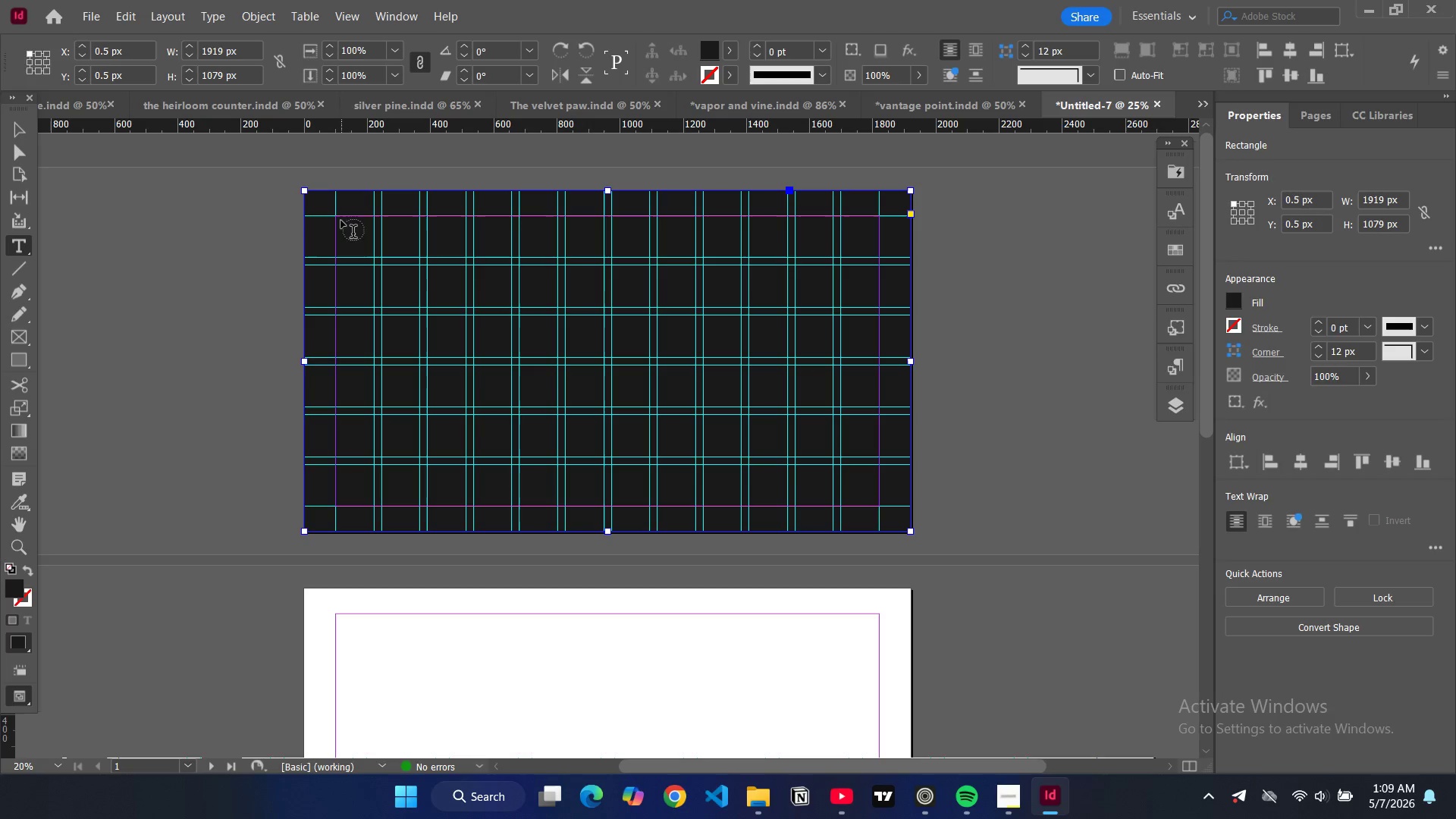 
left_click_drag(start_coordinate=[337, 218], to_coordinate=[561, 254])
 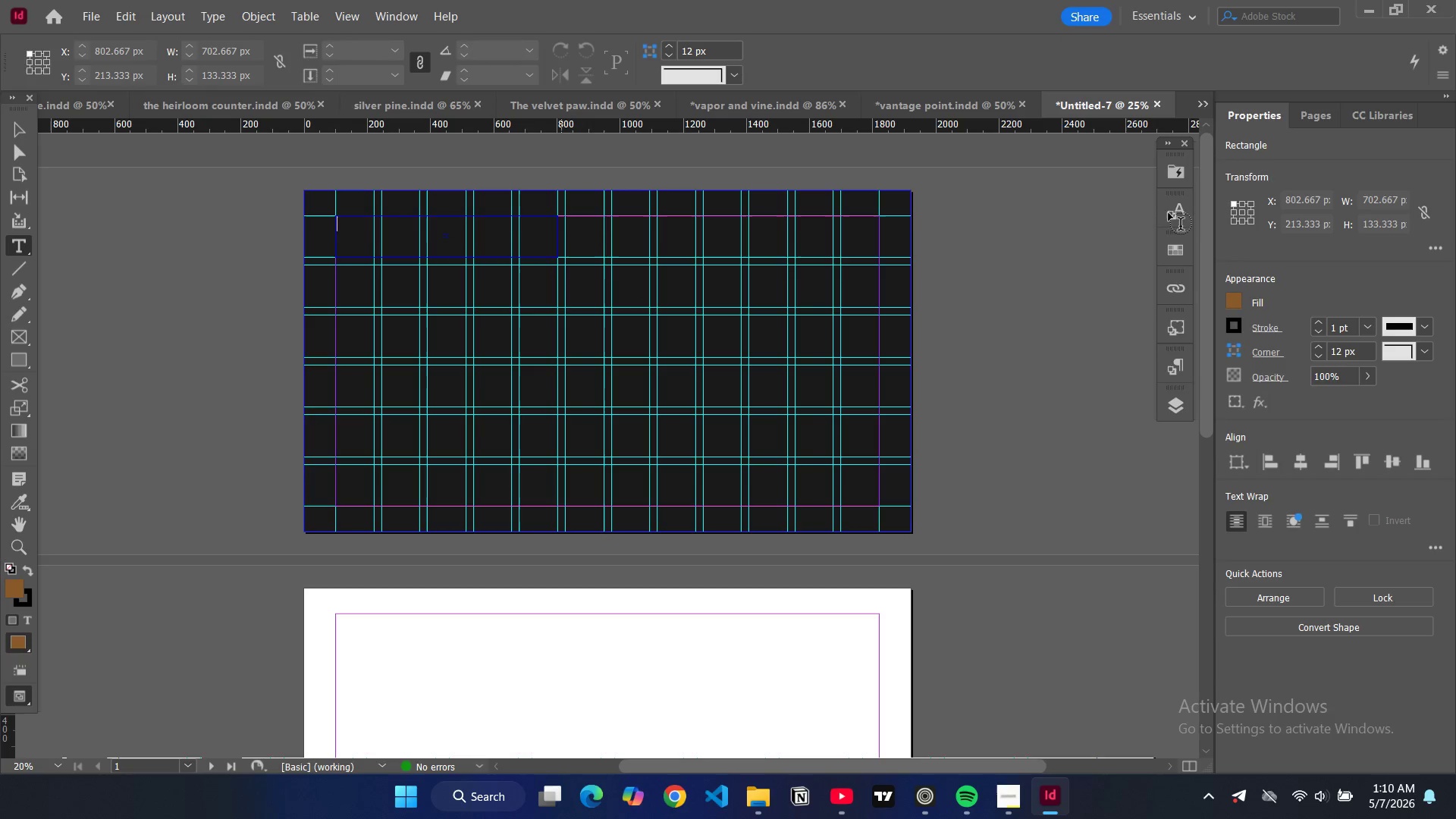 
left_click([1180, 369])
 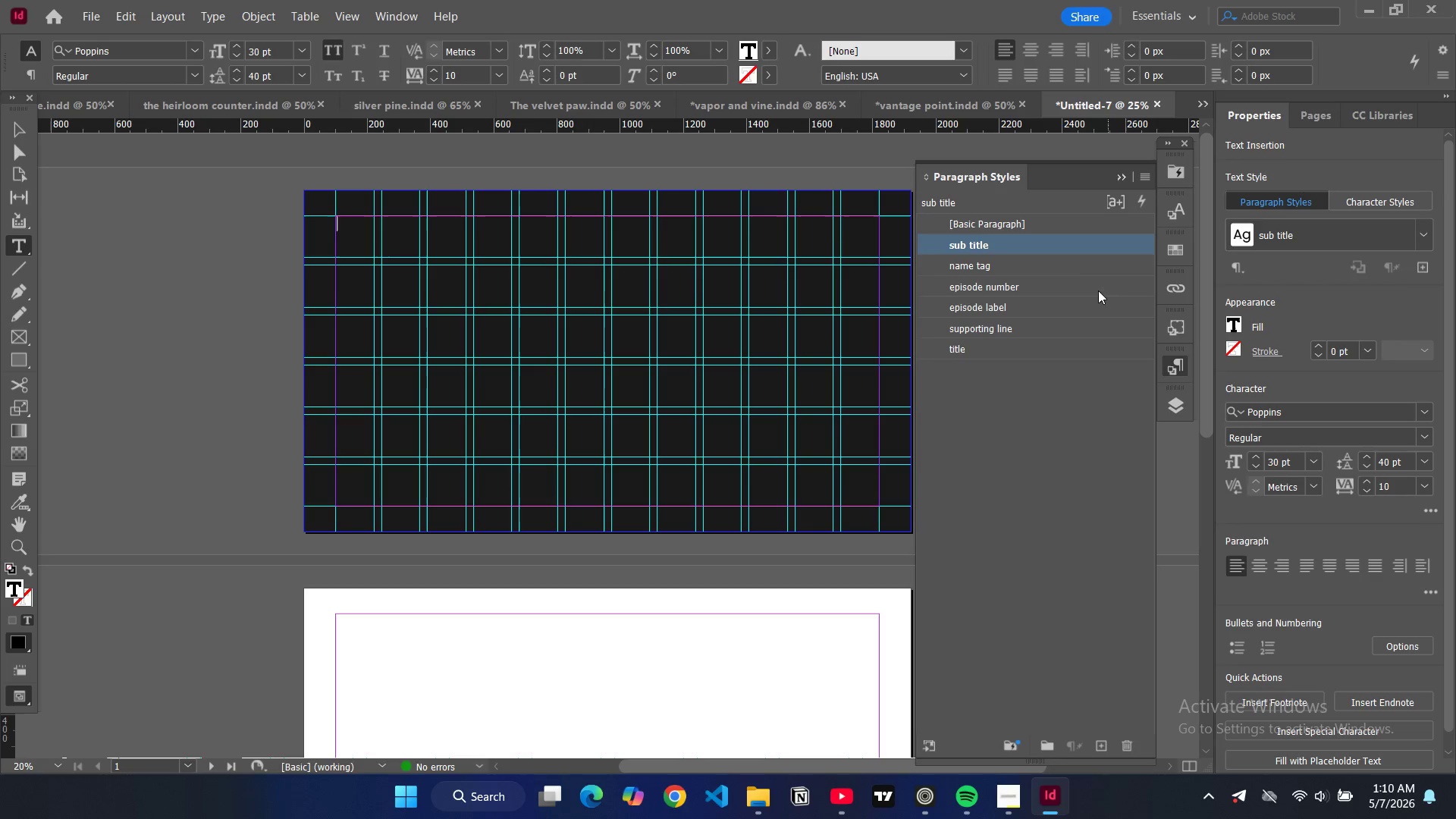 
left_click([1076, 269])
 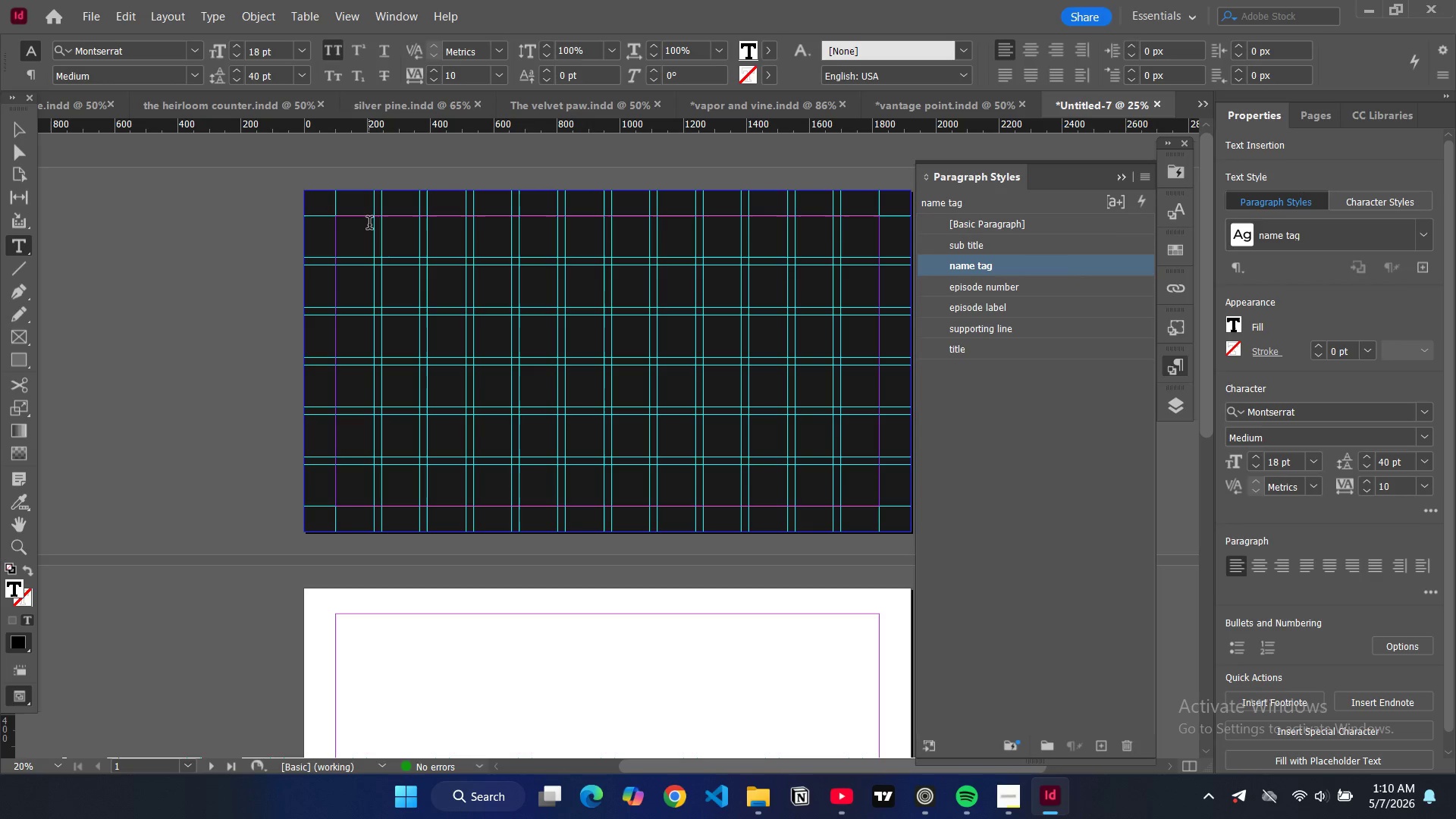 
type(the )
 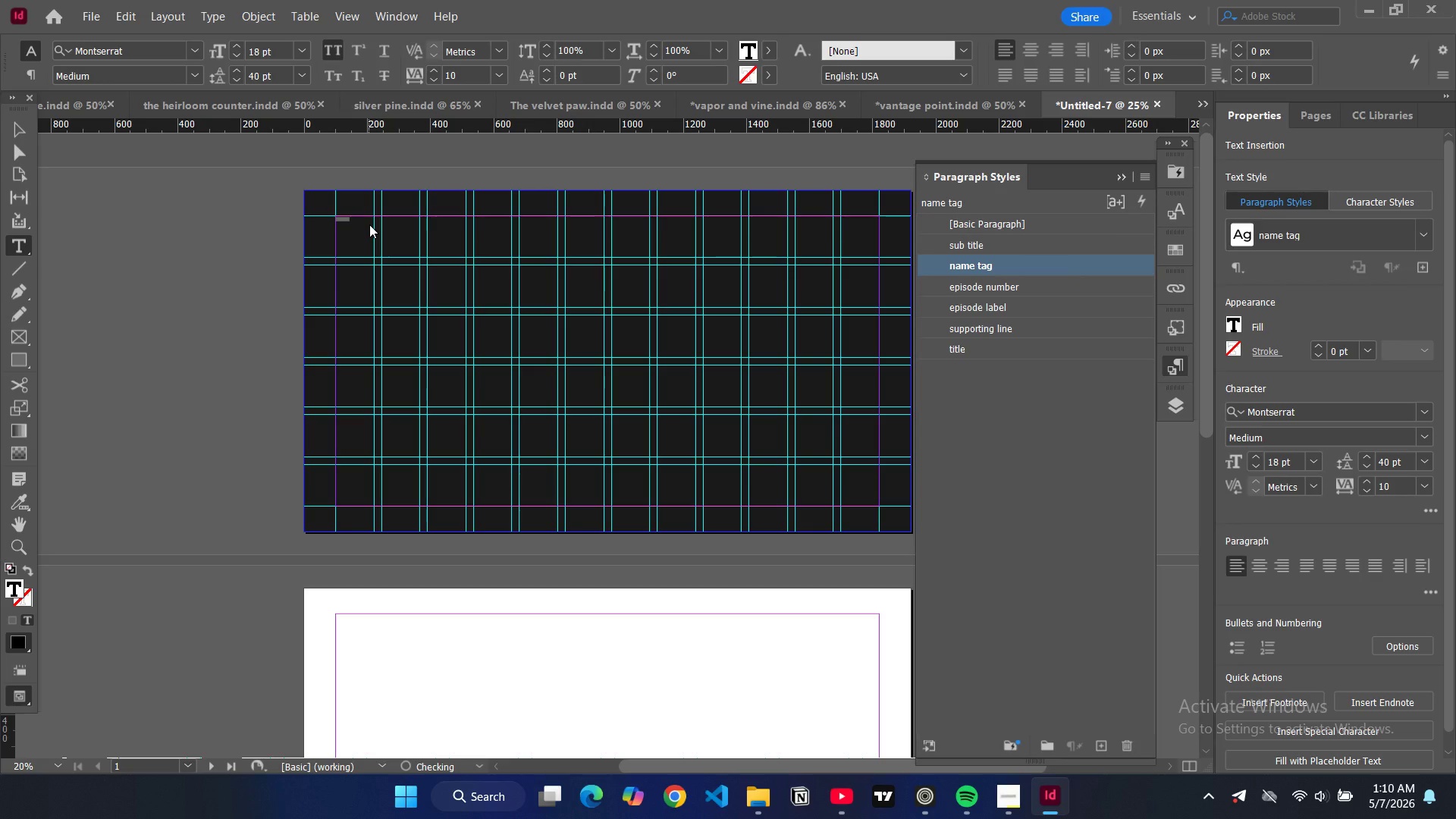 
key(Control+Equal)
 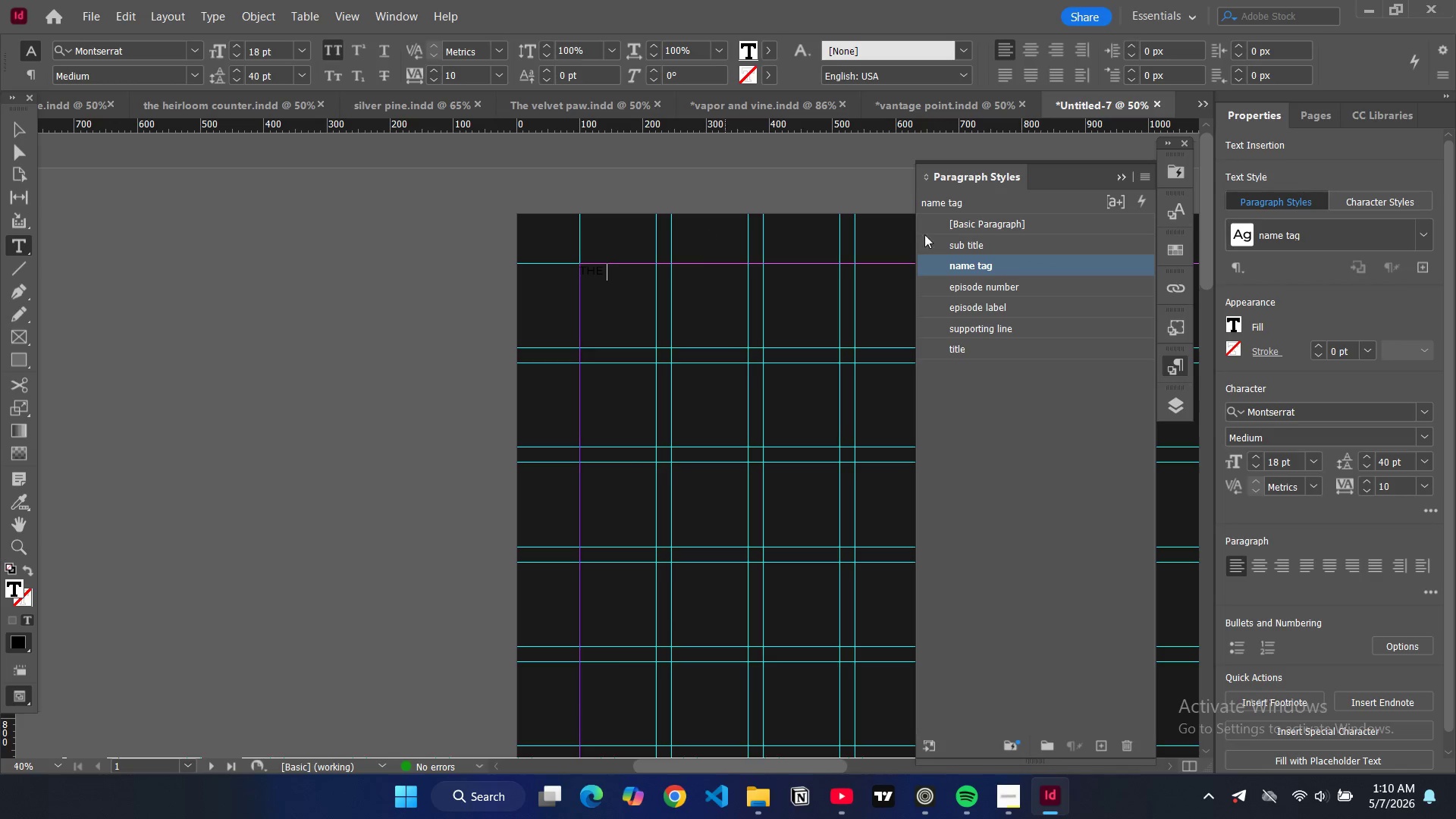 
left_click([1147, 174])
 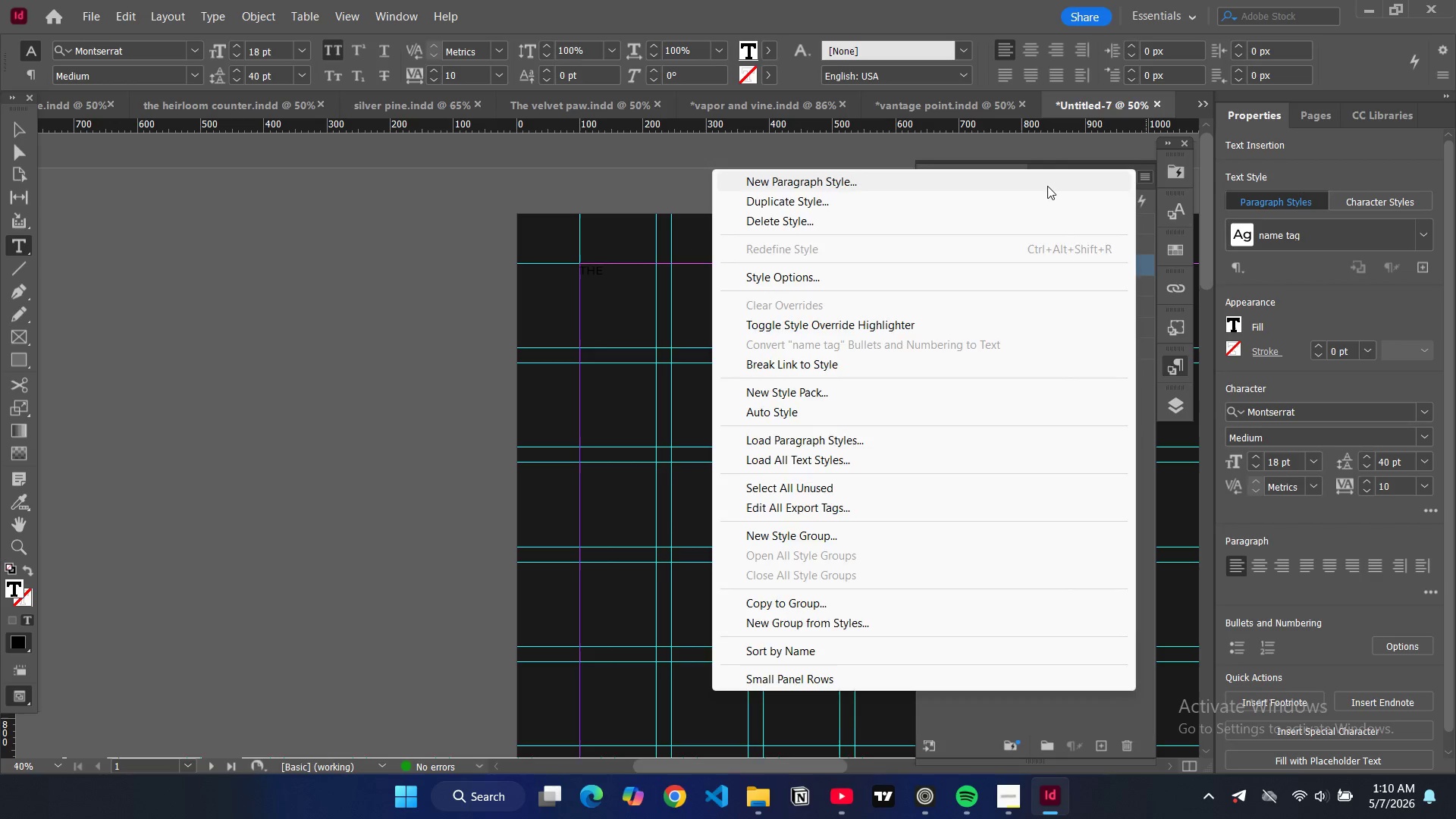 
double_click([1047, 186])
 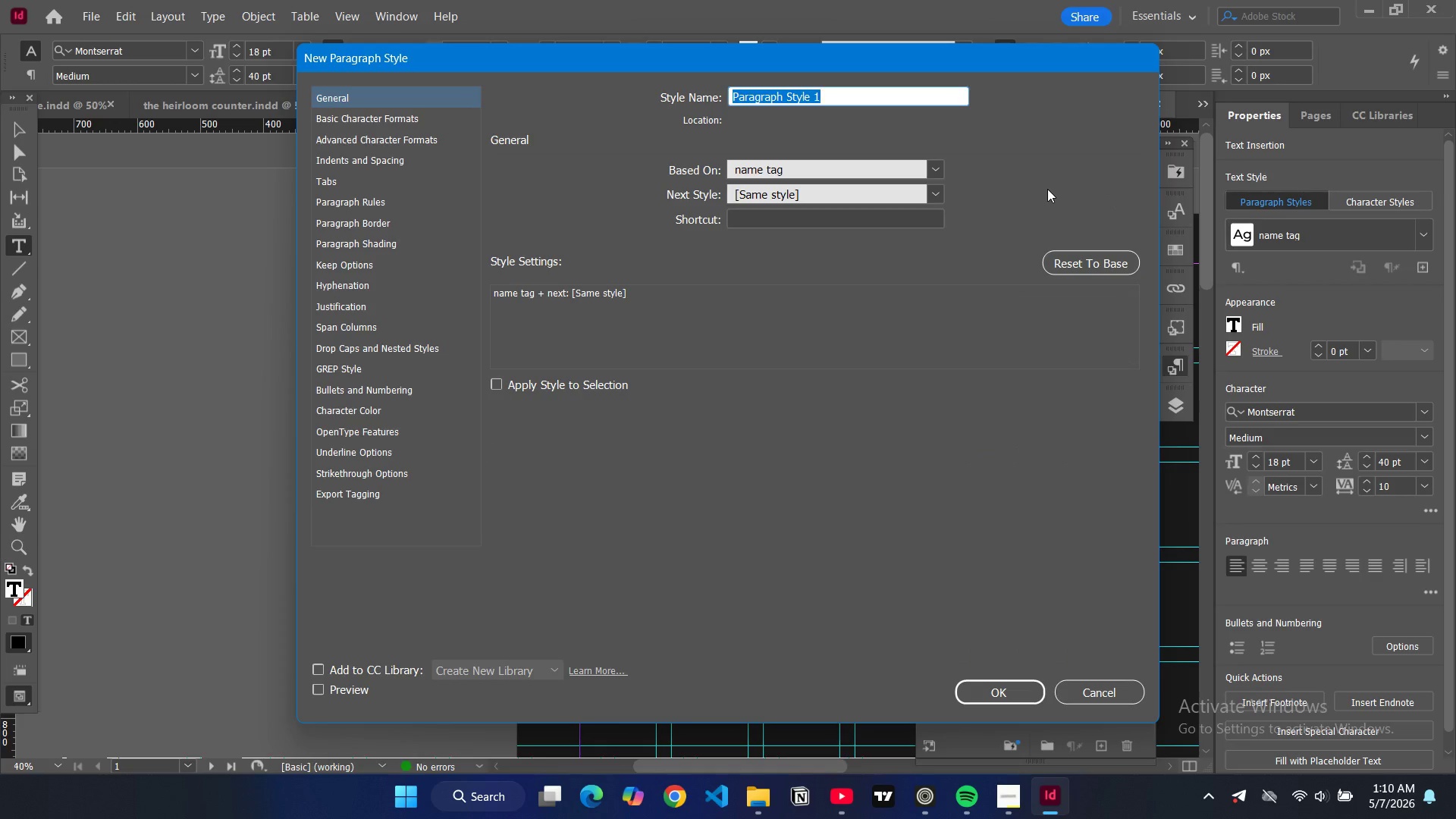 
type(logo)
 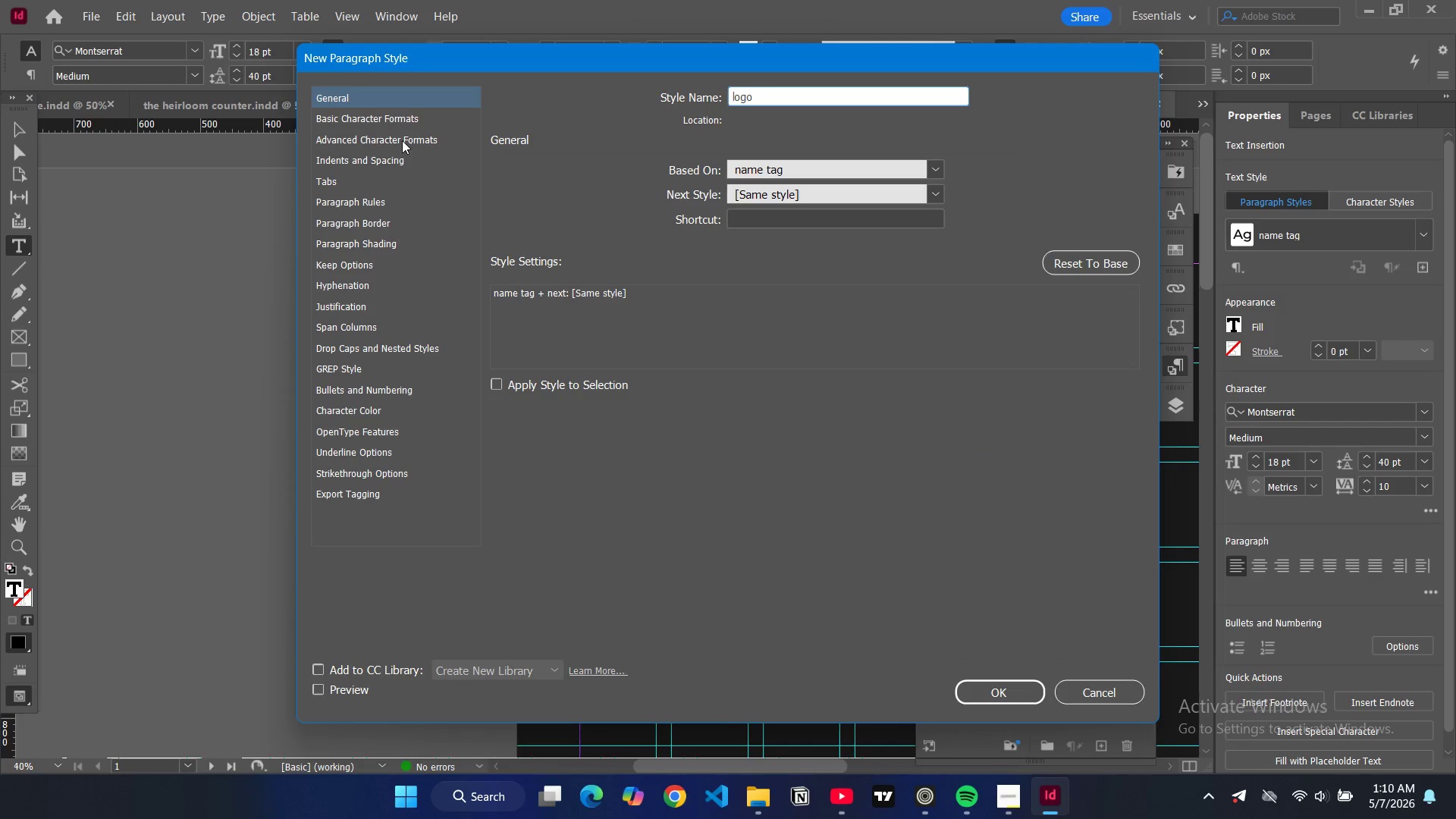 
left_click([396, 122])
 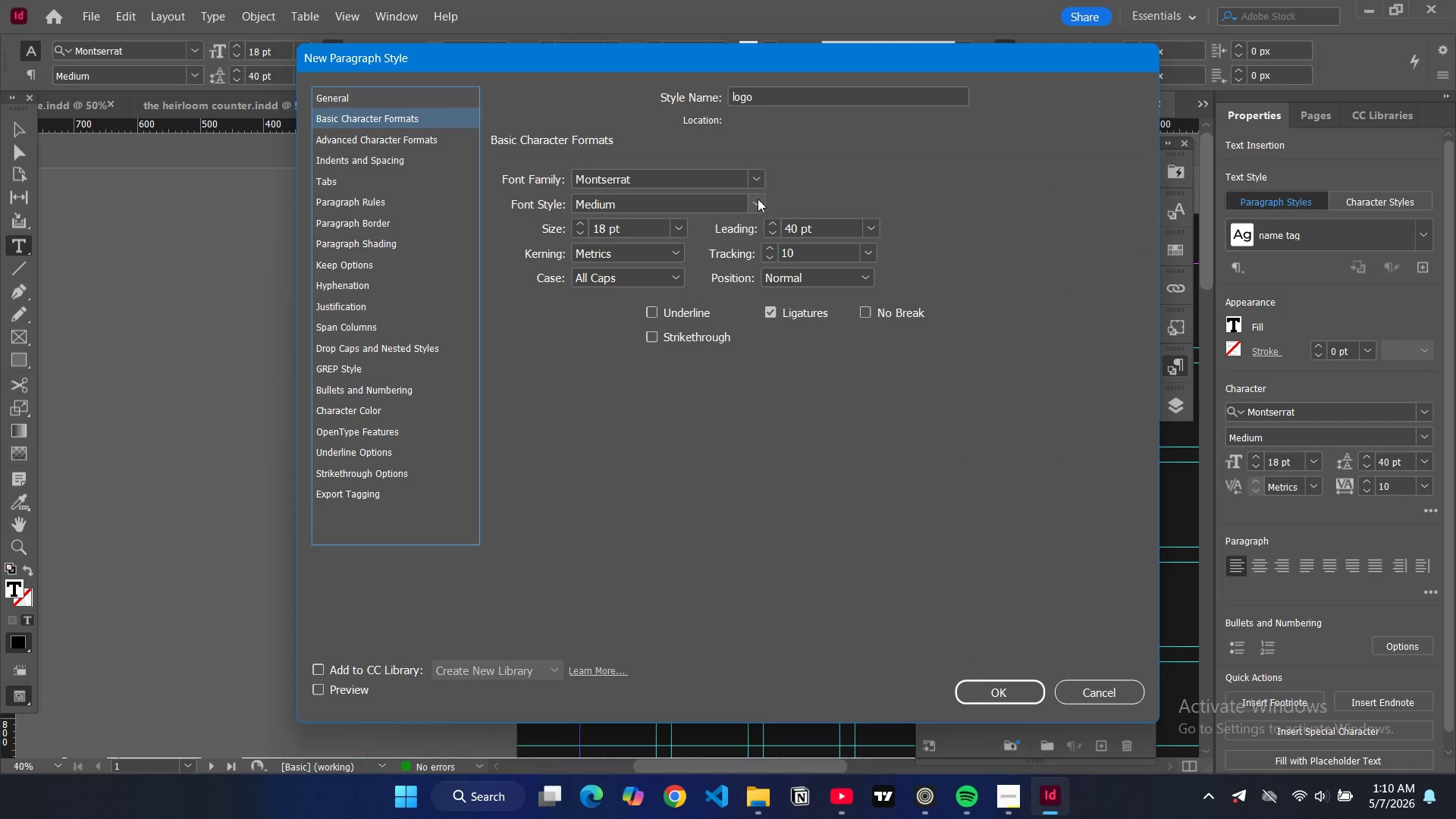 
left_click([750, 204])
 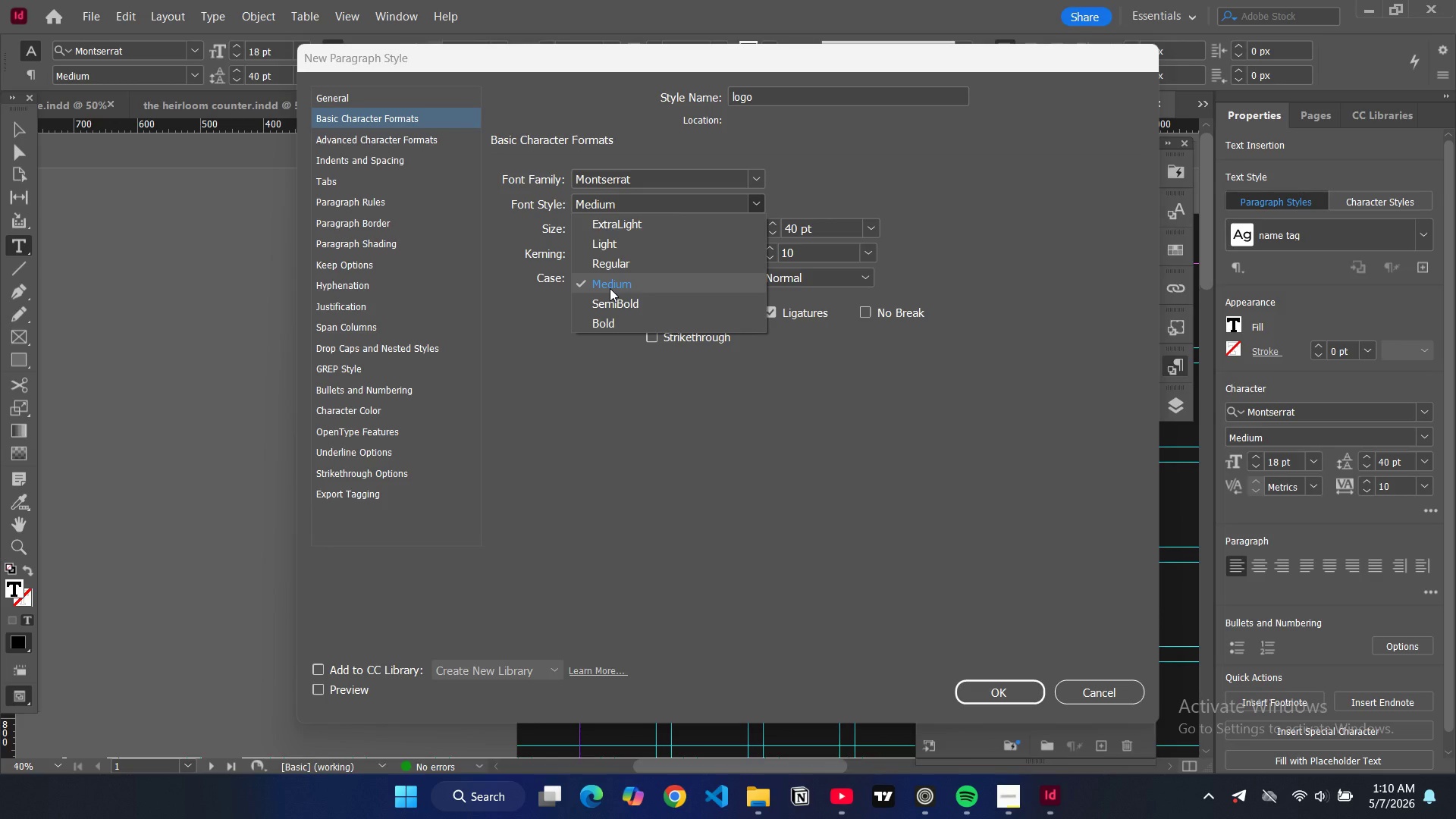 
left_click([610, 301])
 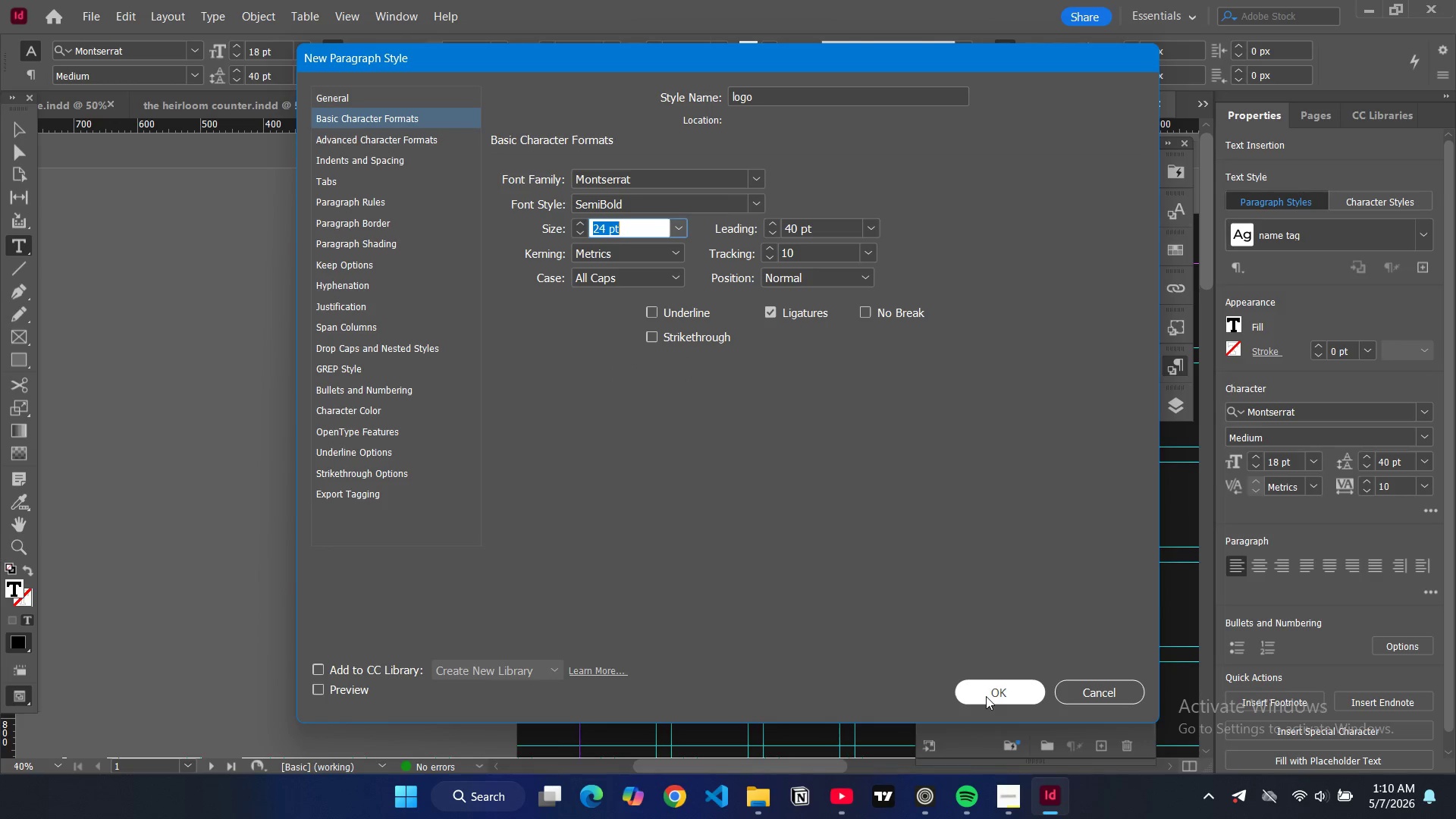 
wait(7.19)
 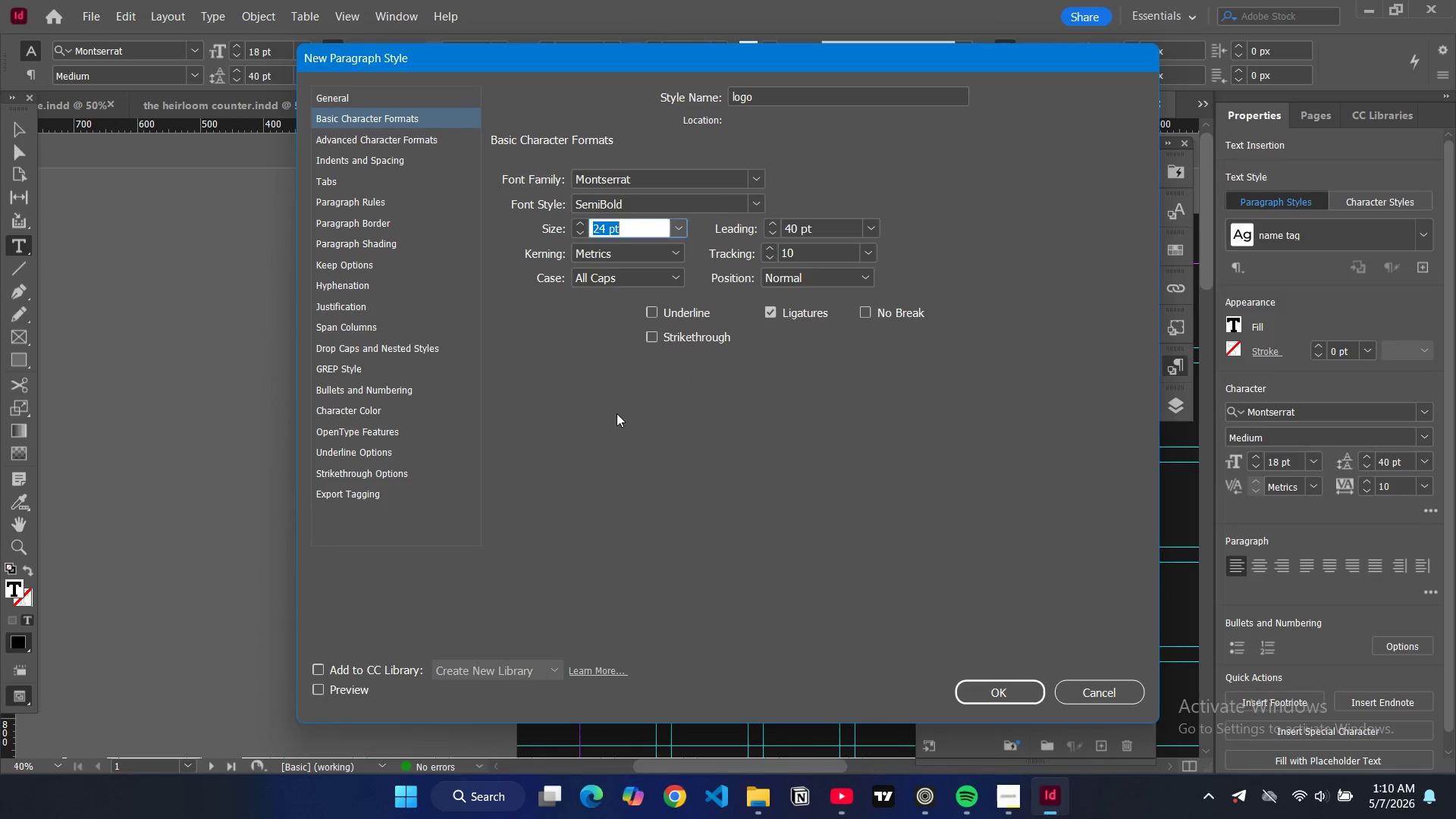 
double_click([767, 249])
 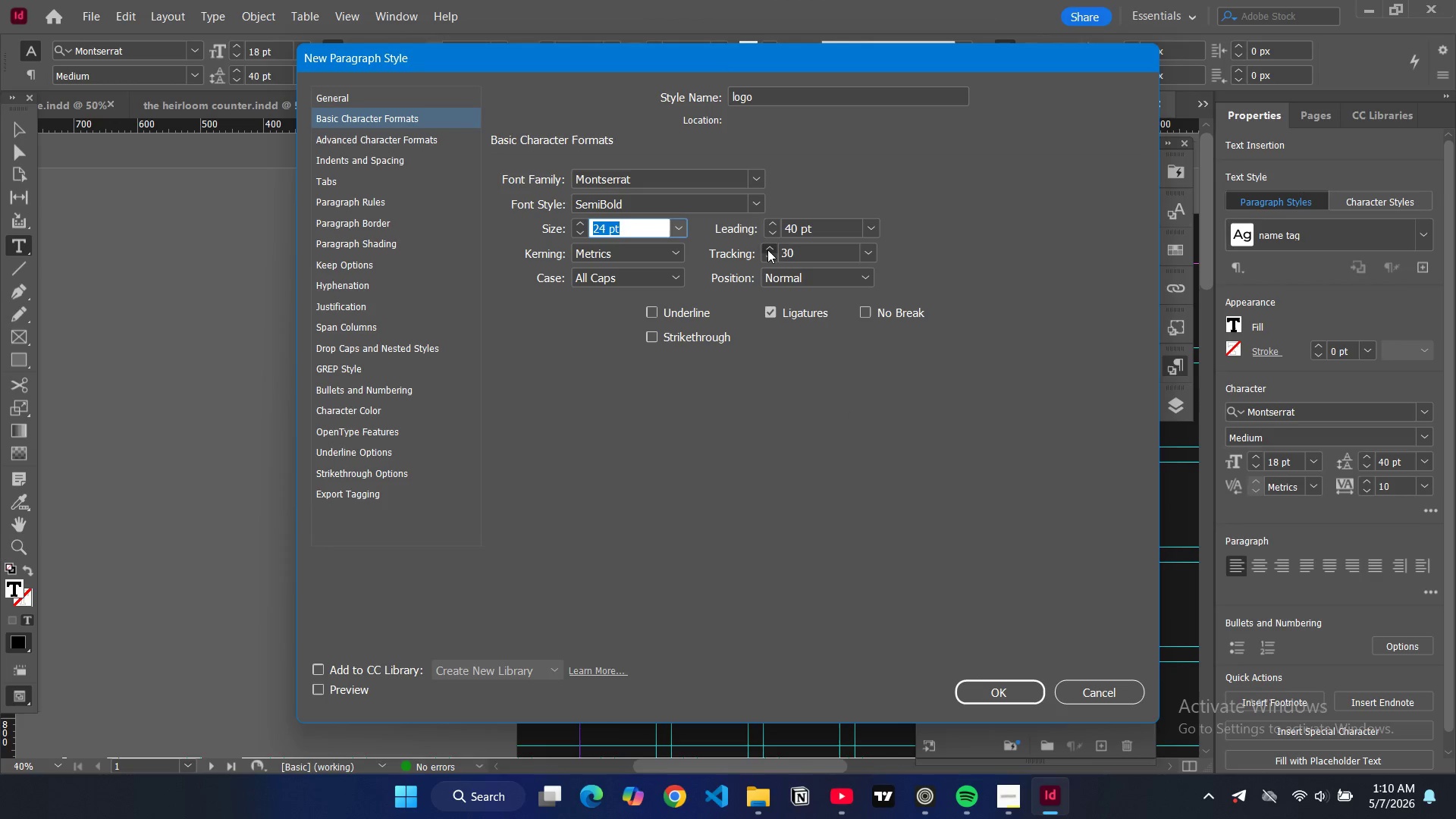 
triple_click([767, 249])
 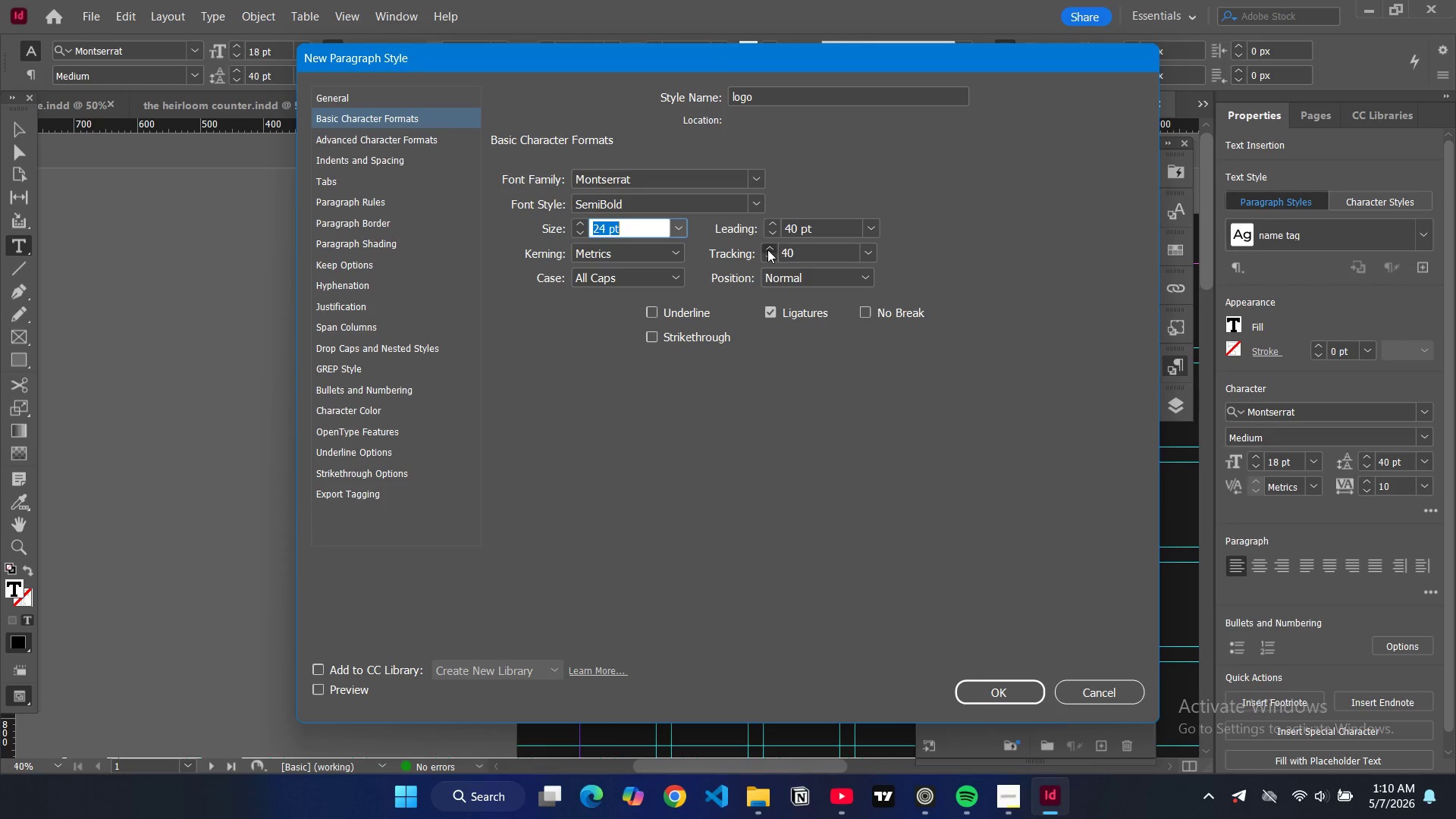 
triple_click([767, 249])
 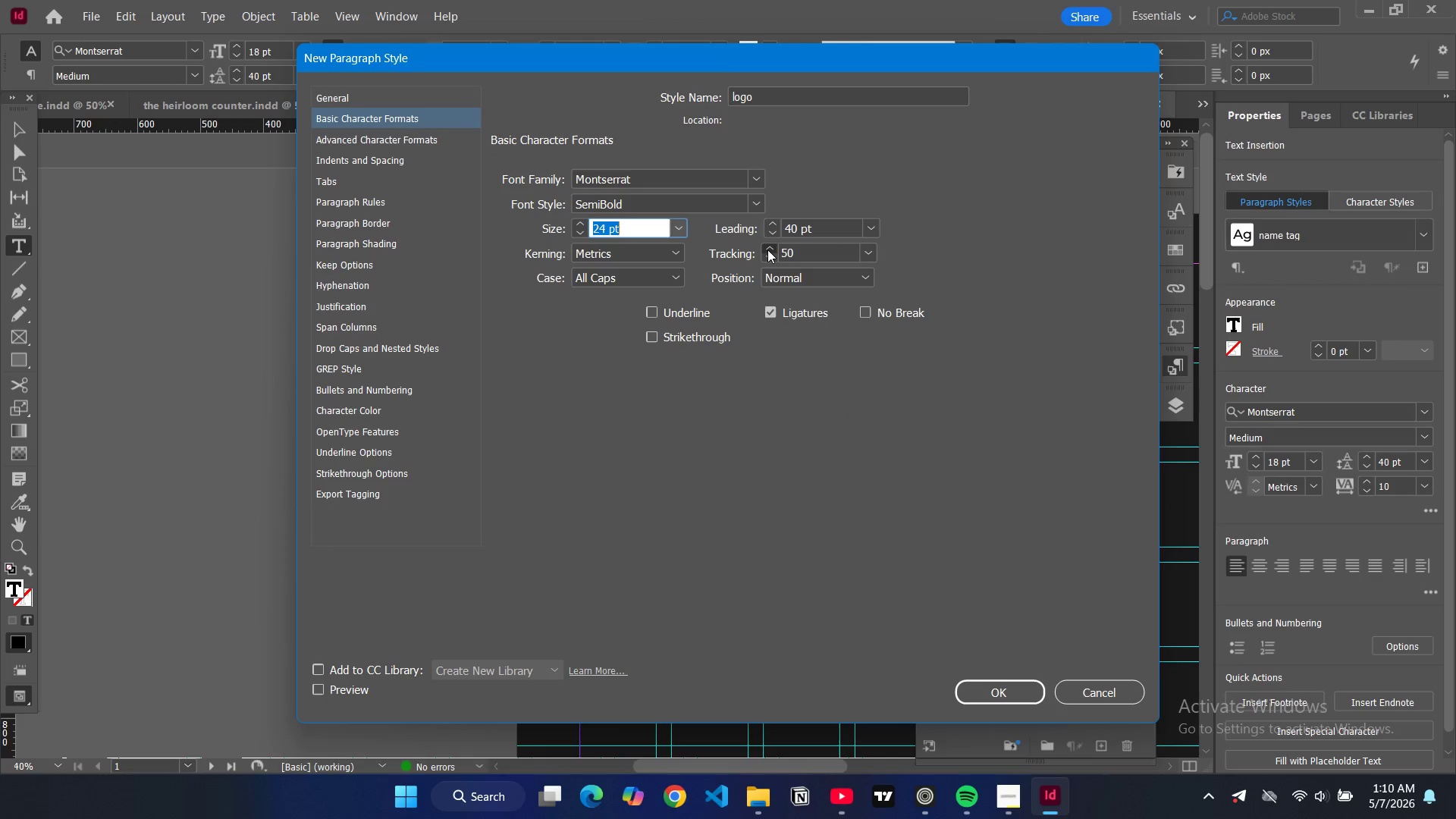 
triple_click([767, 249])
 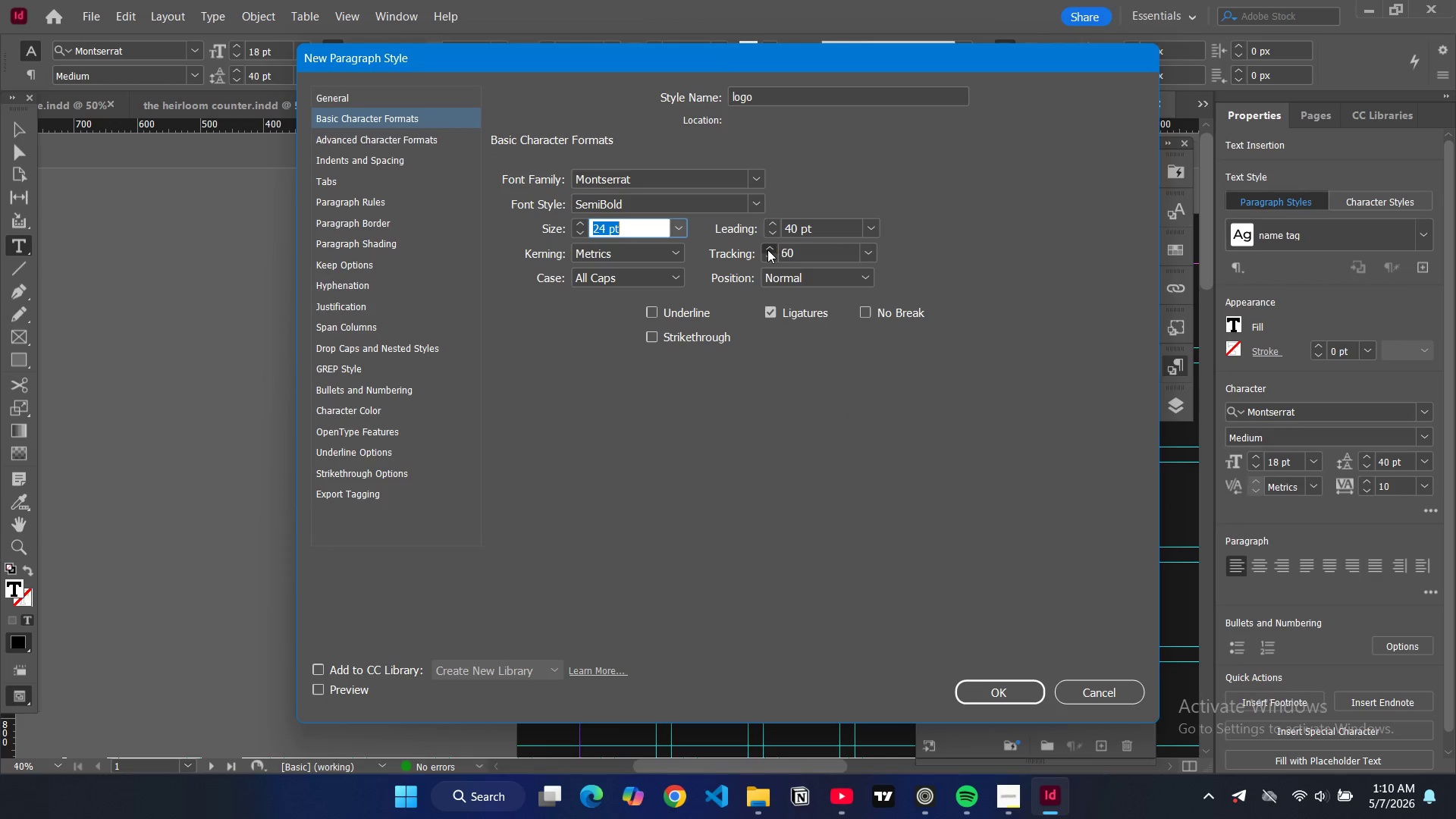 
triple_click([767, 249])
 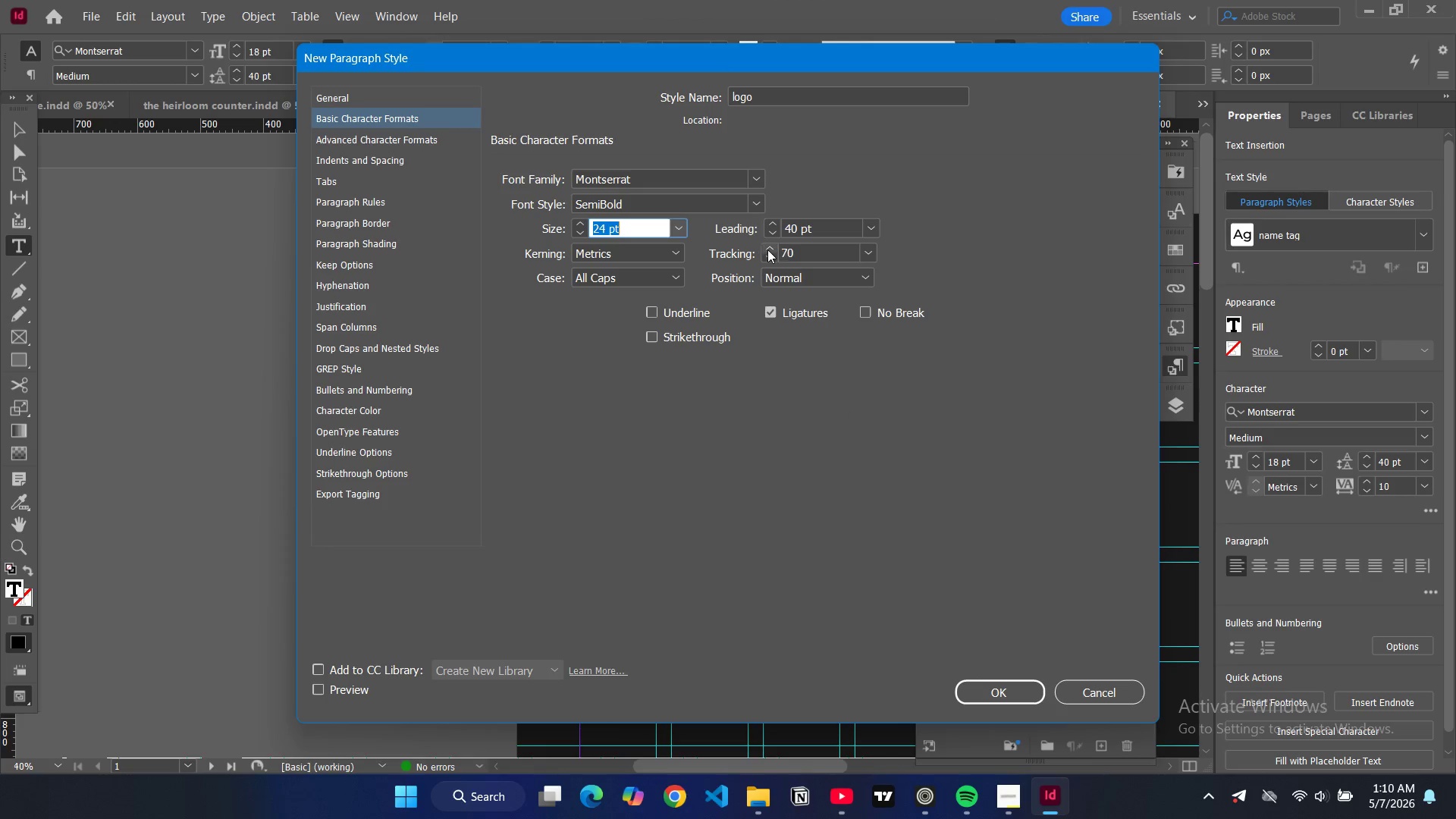 
triple_click([767, 249])
 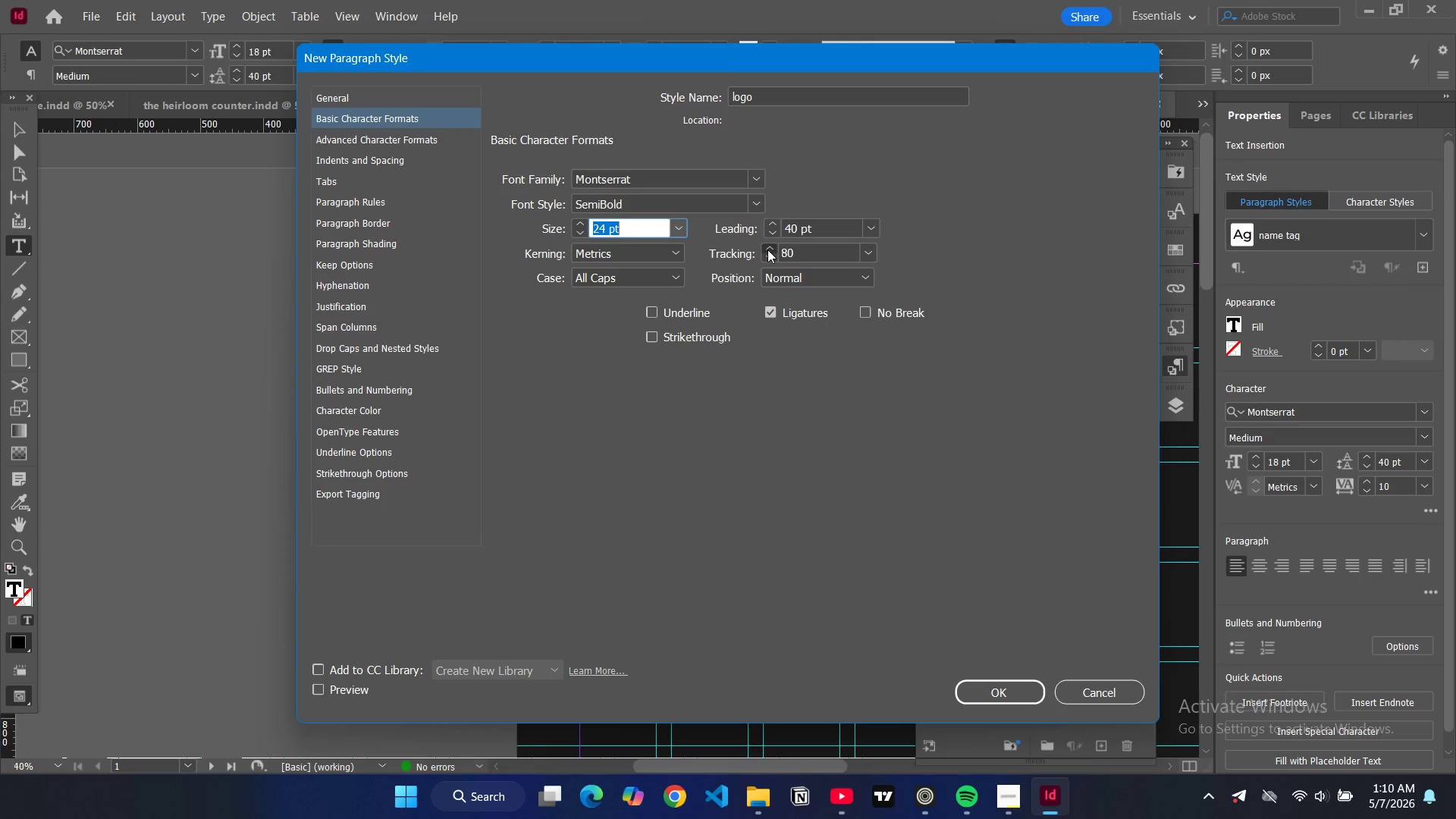 
triple_click([767, 249])
 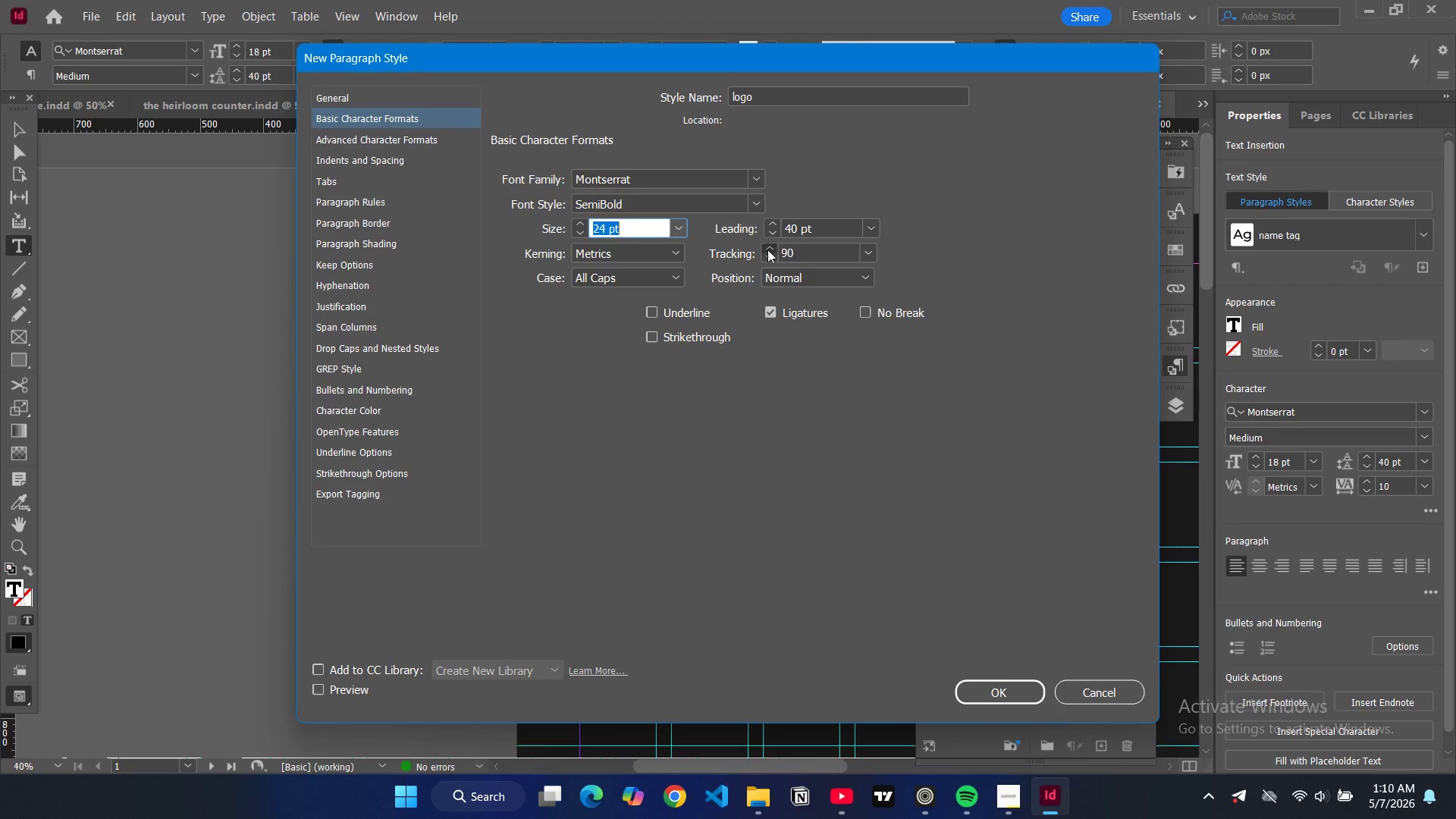 
triple_click([767, 249])
 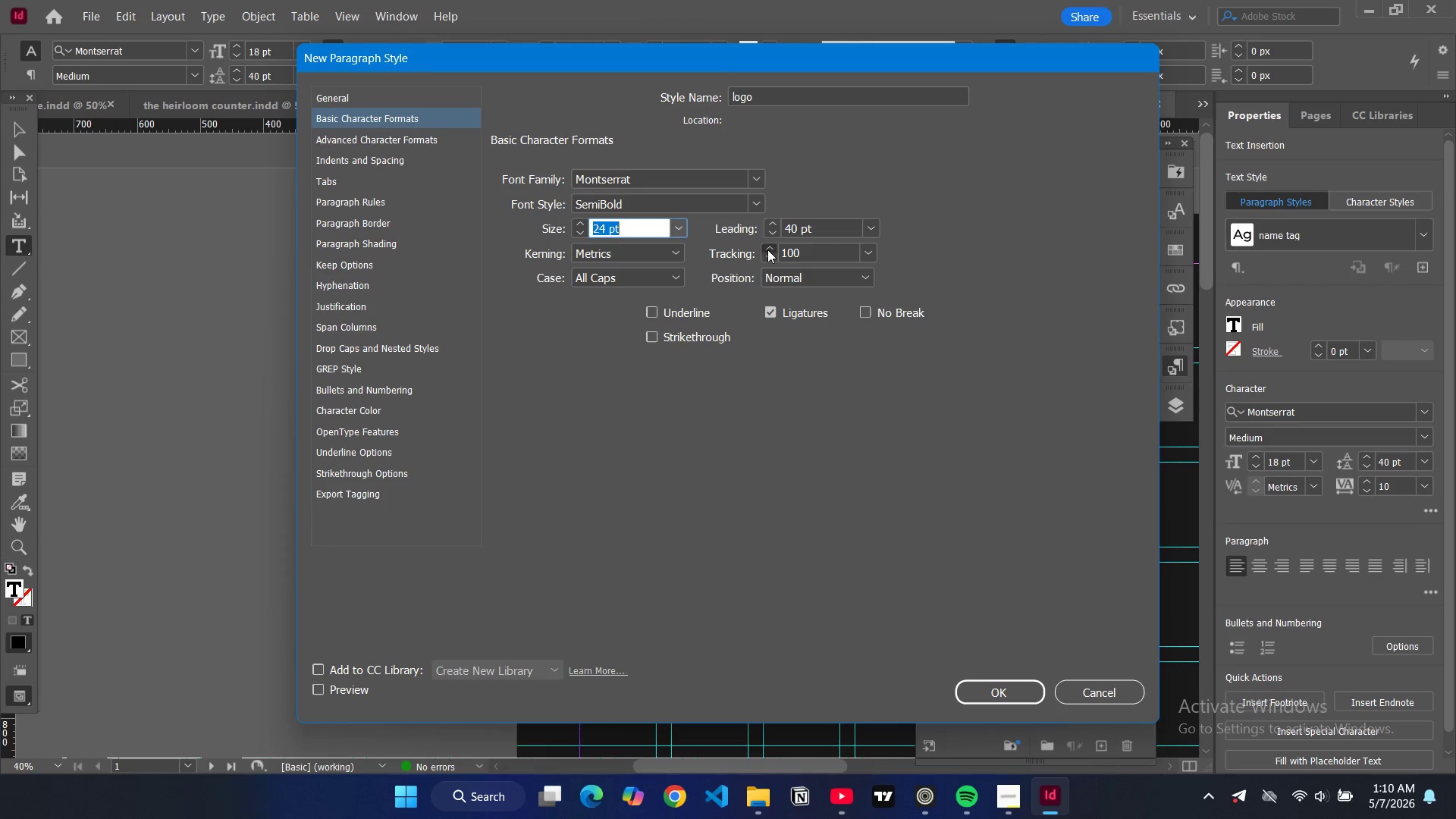 
triple_click([767, 249])
 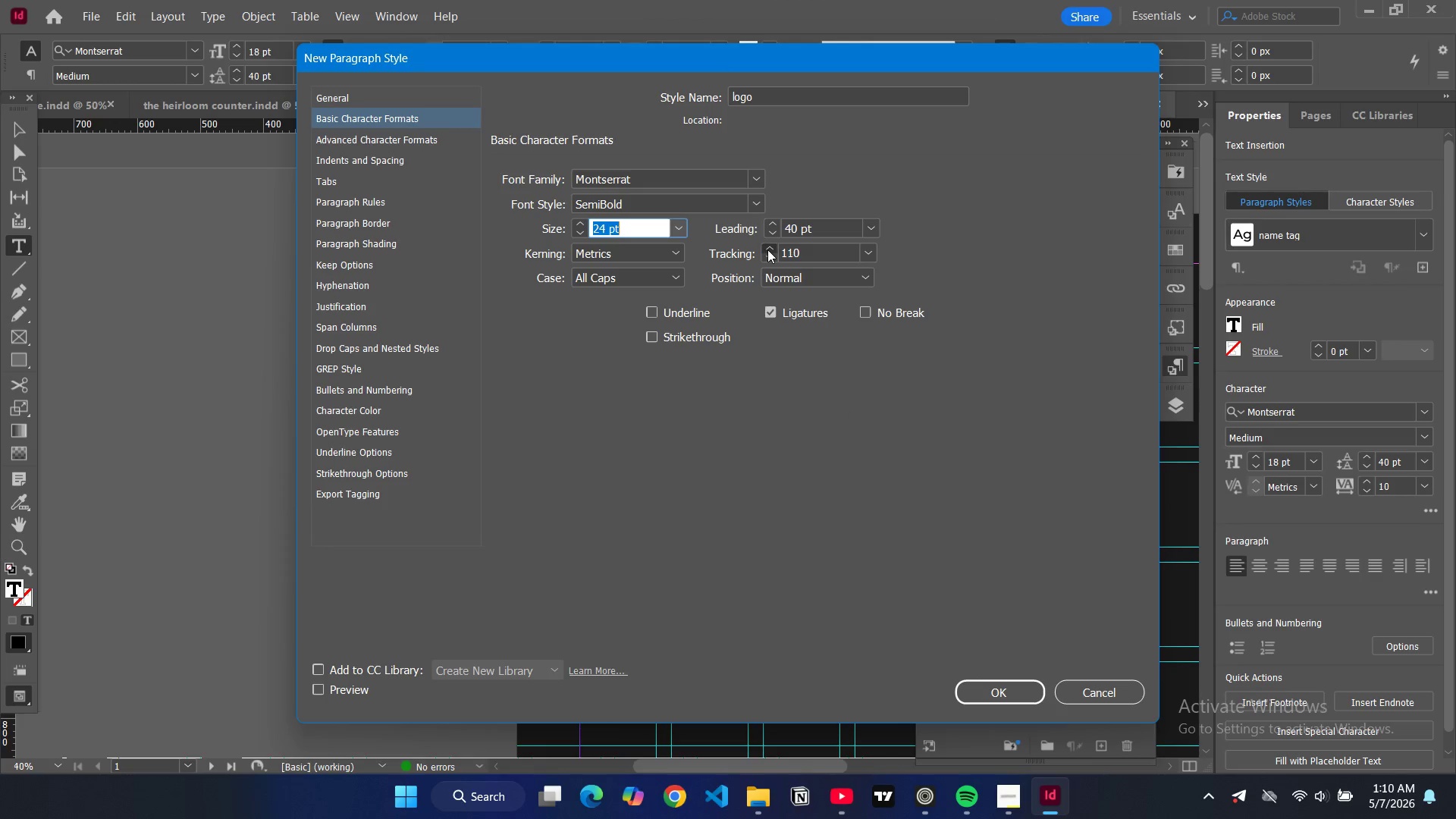 
triple_click([767, 249])
 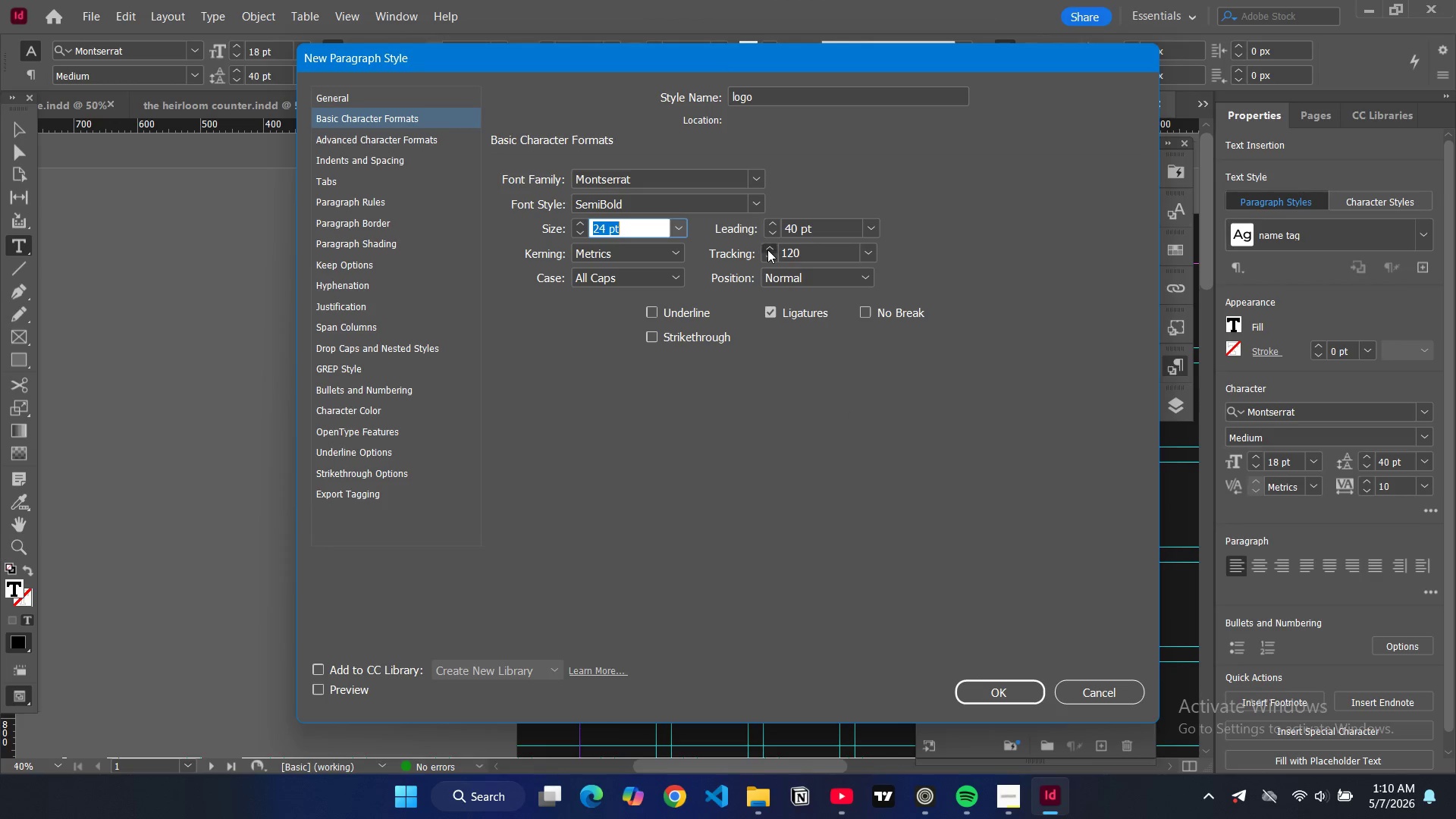 
triple_click([767, 249])
 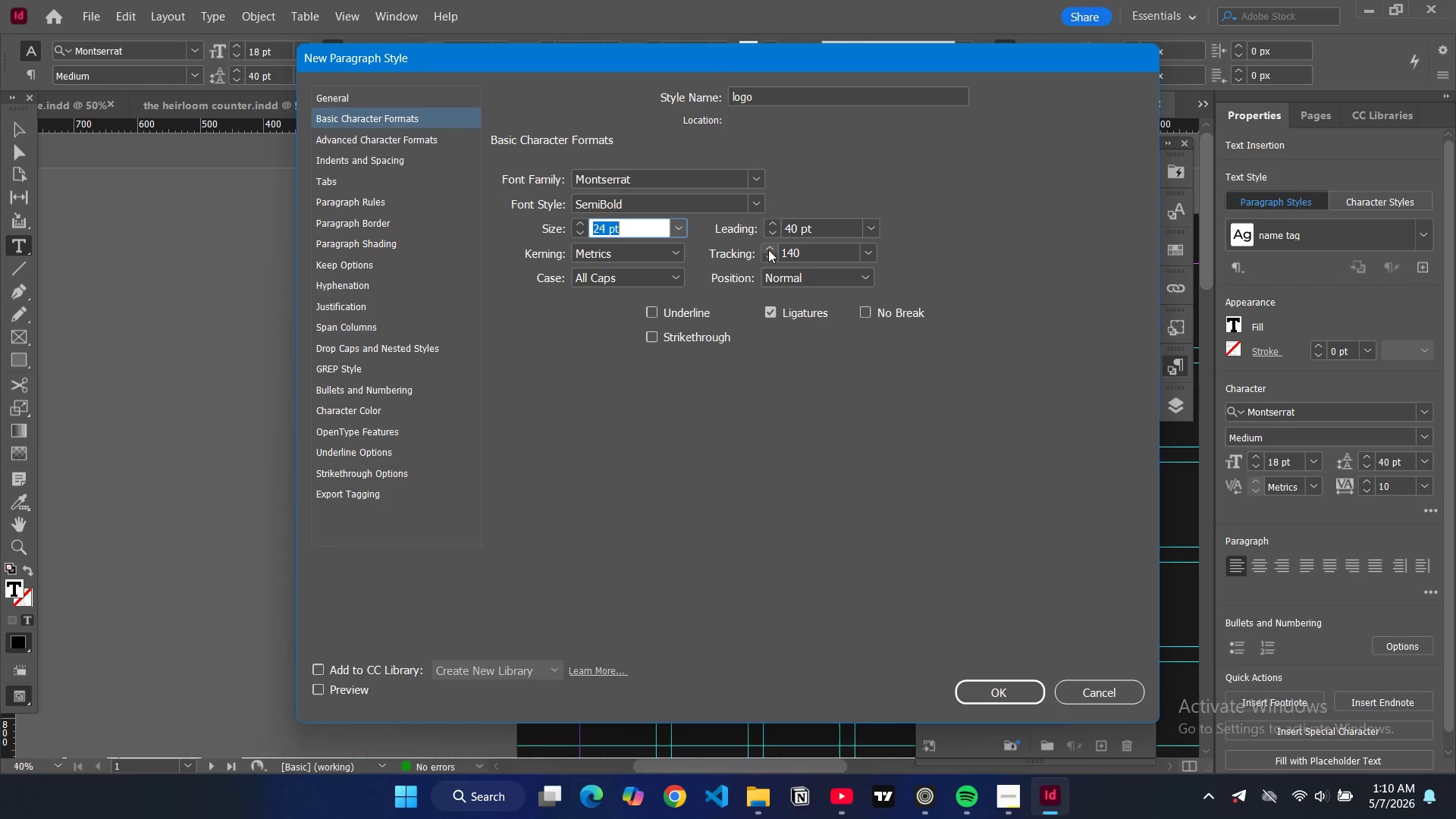 
triple_click([768, 249])
 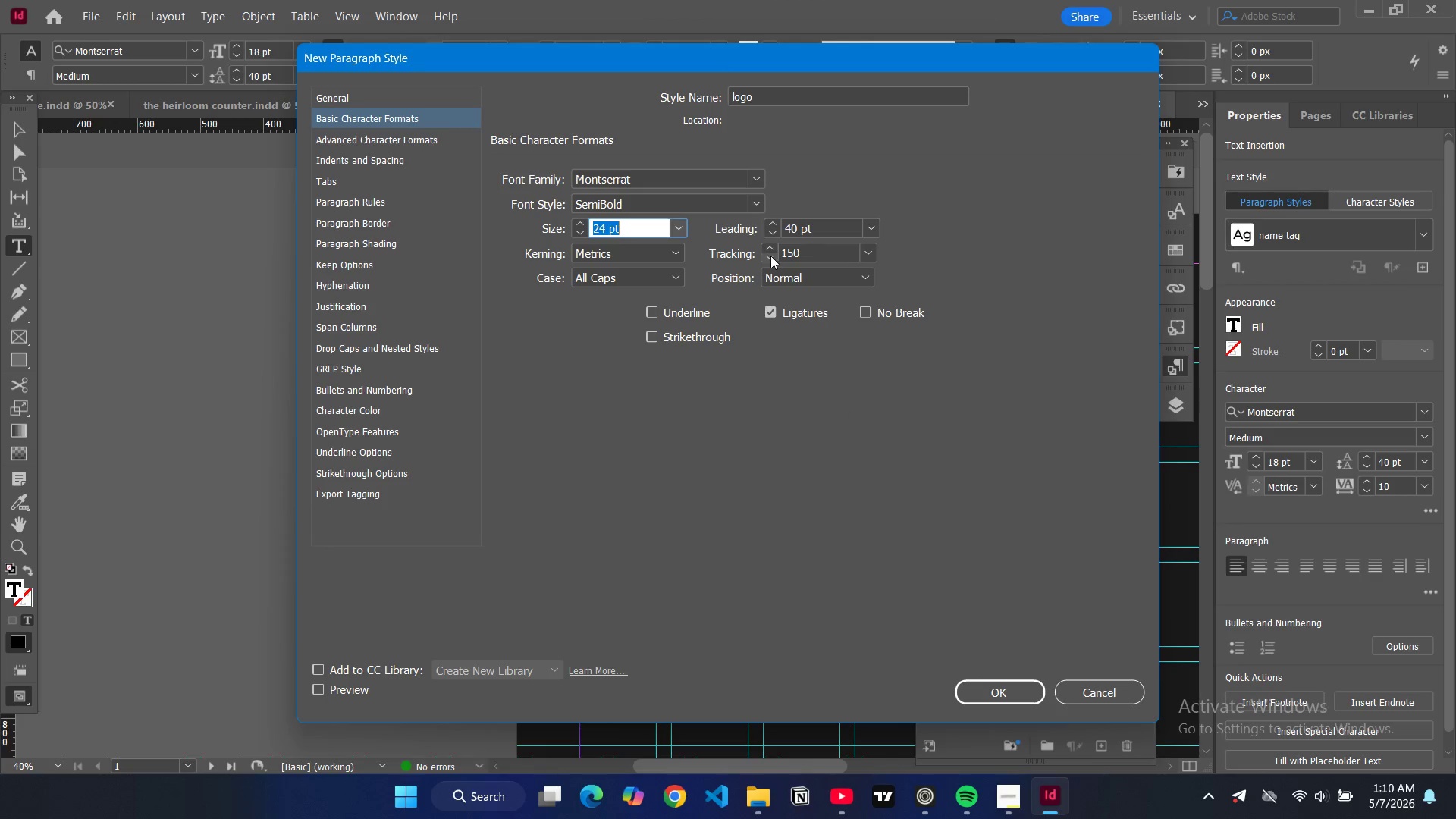 
left_click([770, 256])
 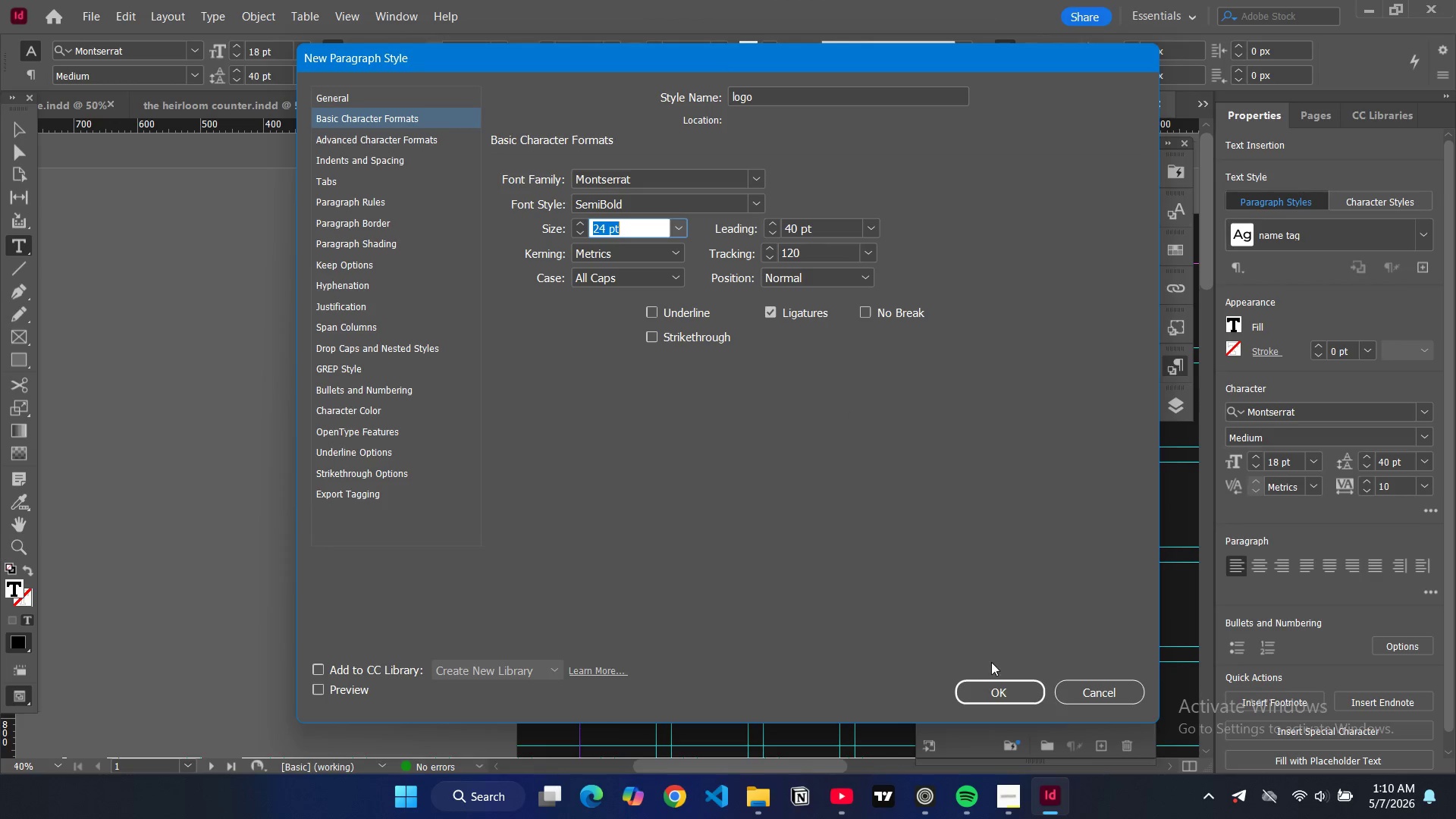 
left_click([989, 695])
 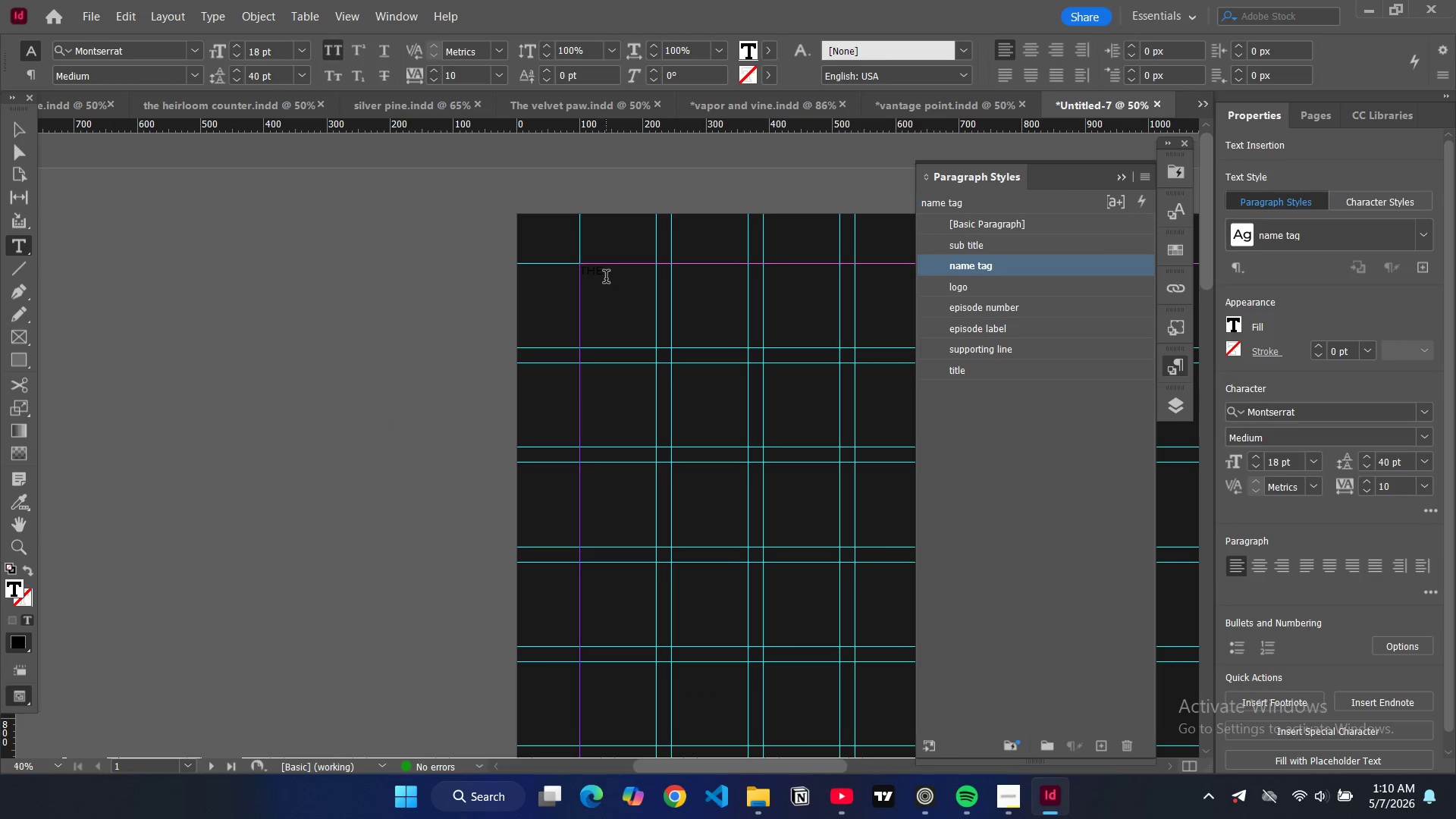 
double_click([606, 278])
 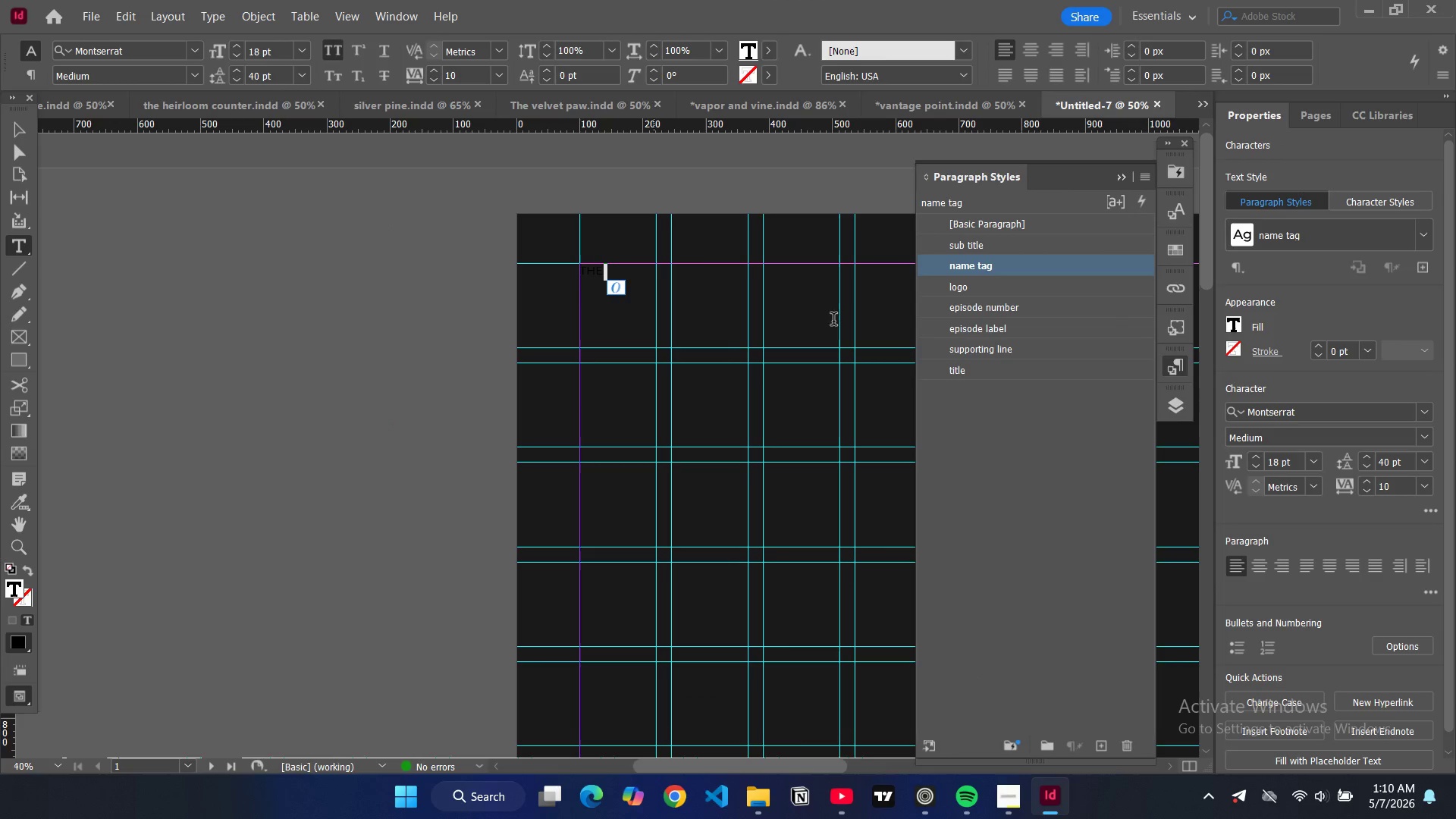 
key(Control+A)
 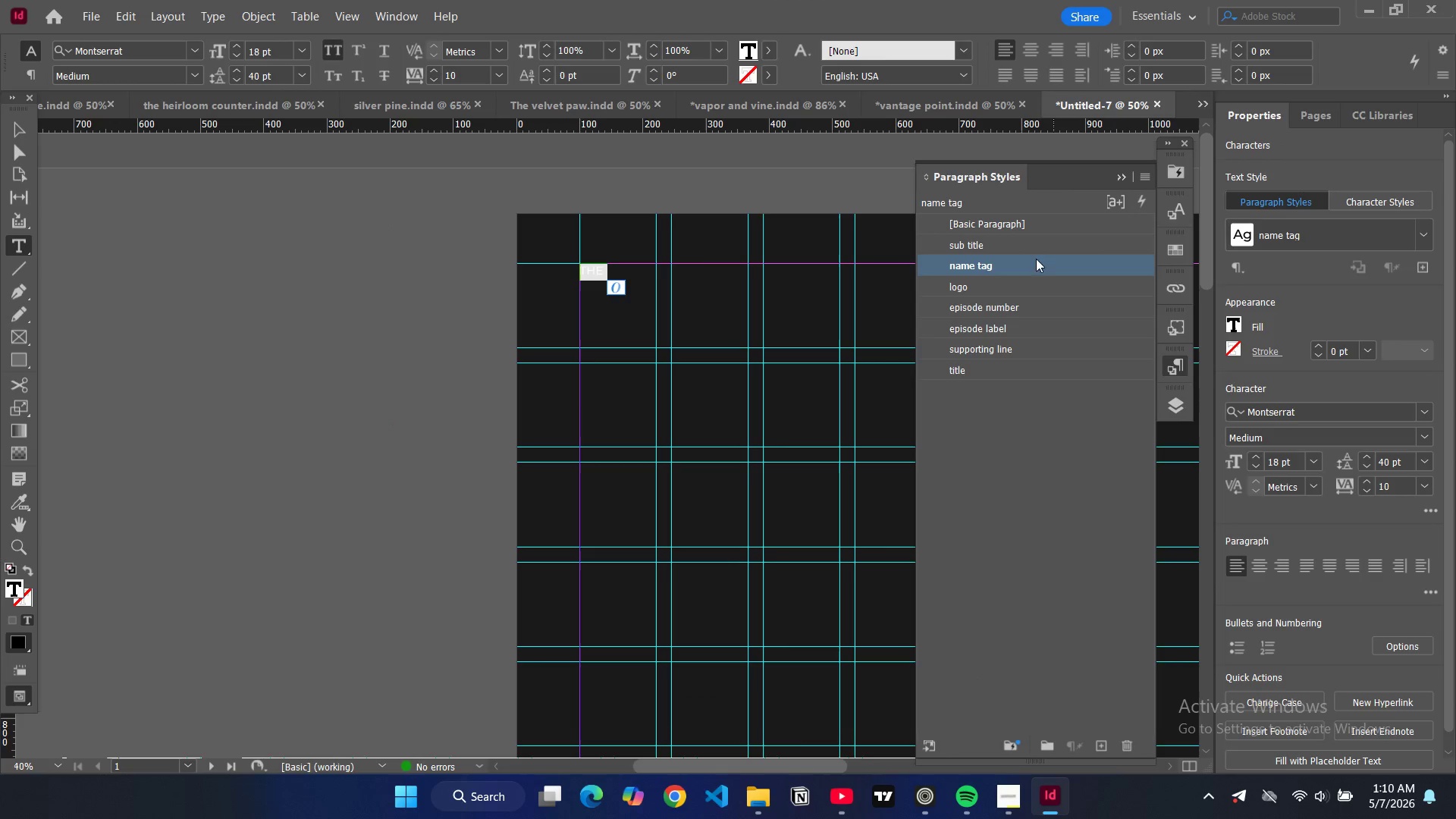 
left_click([1024, 287])
 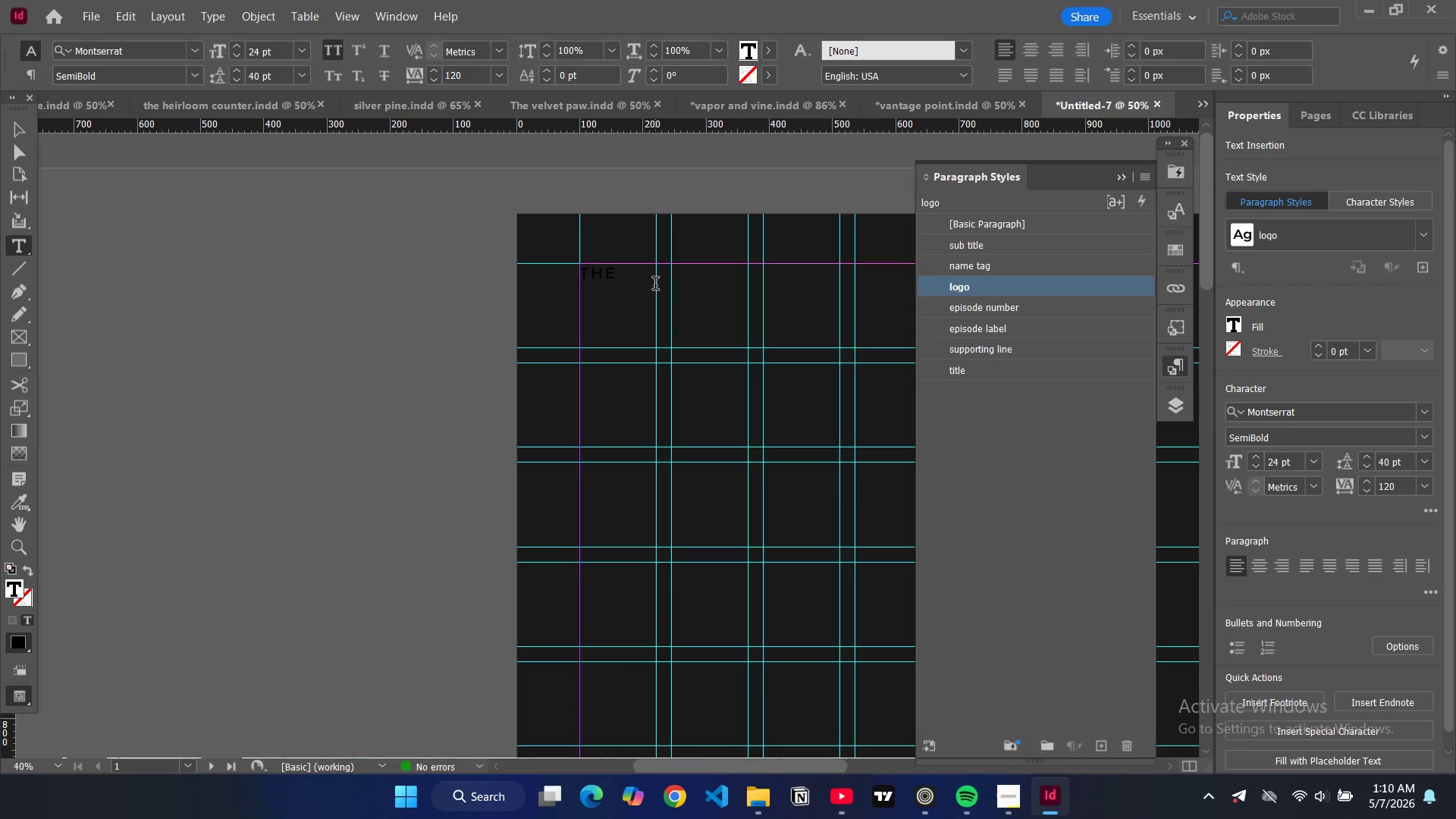 
type(chemists' pour )
 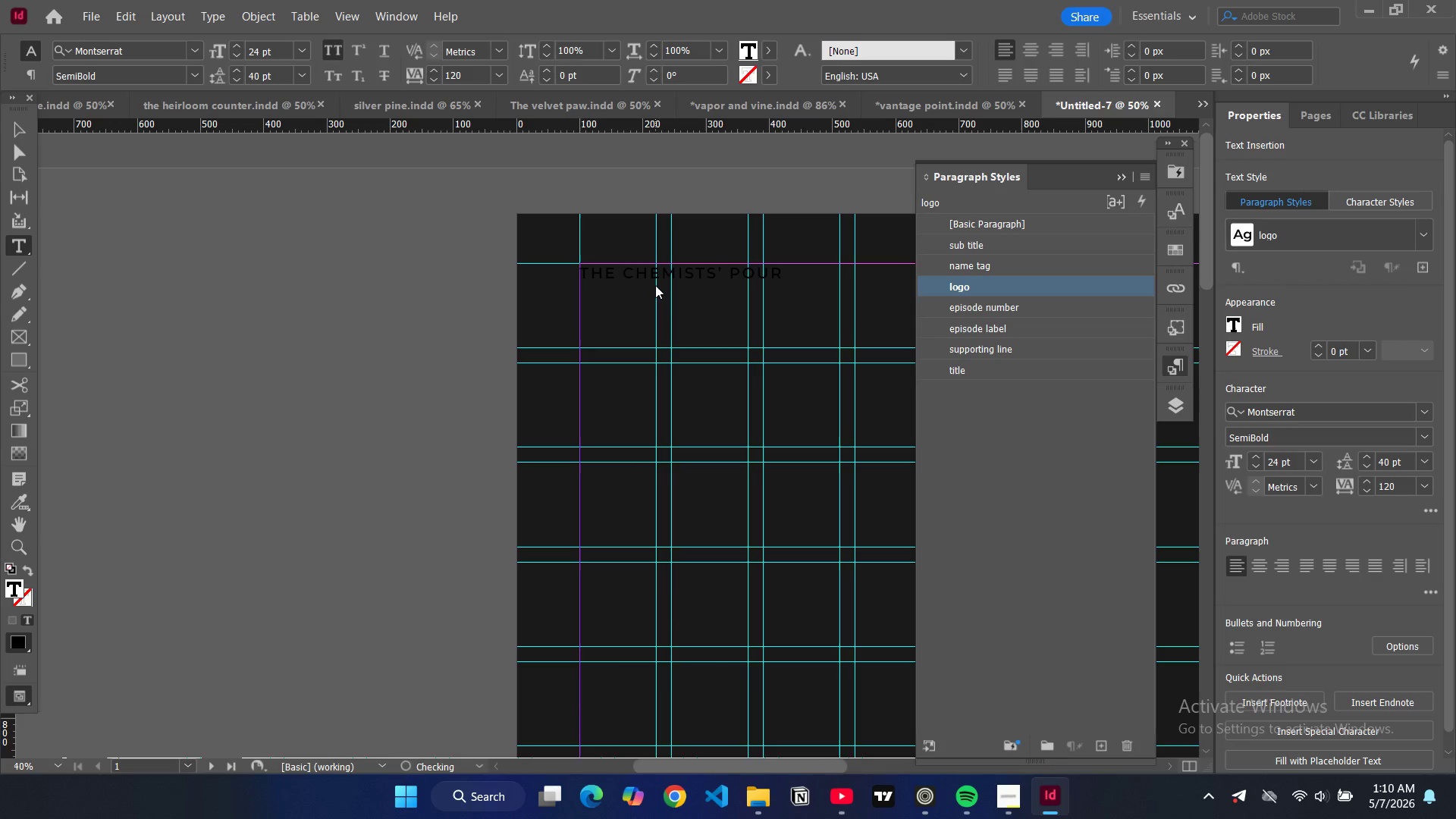 
key(Enter)
 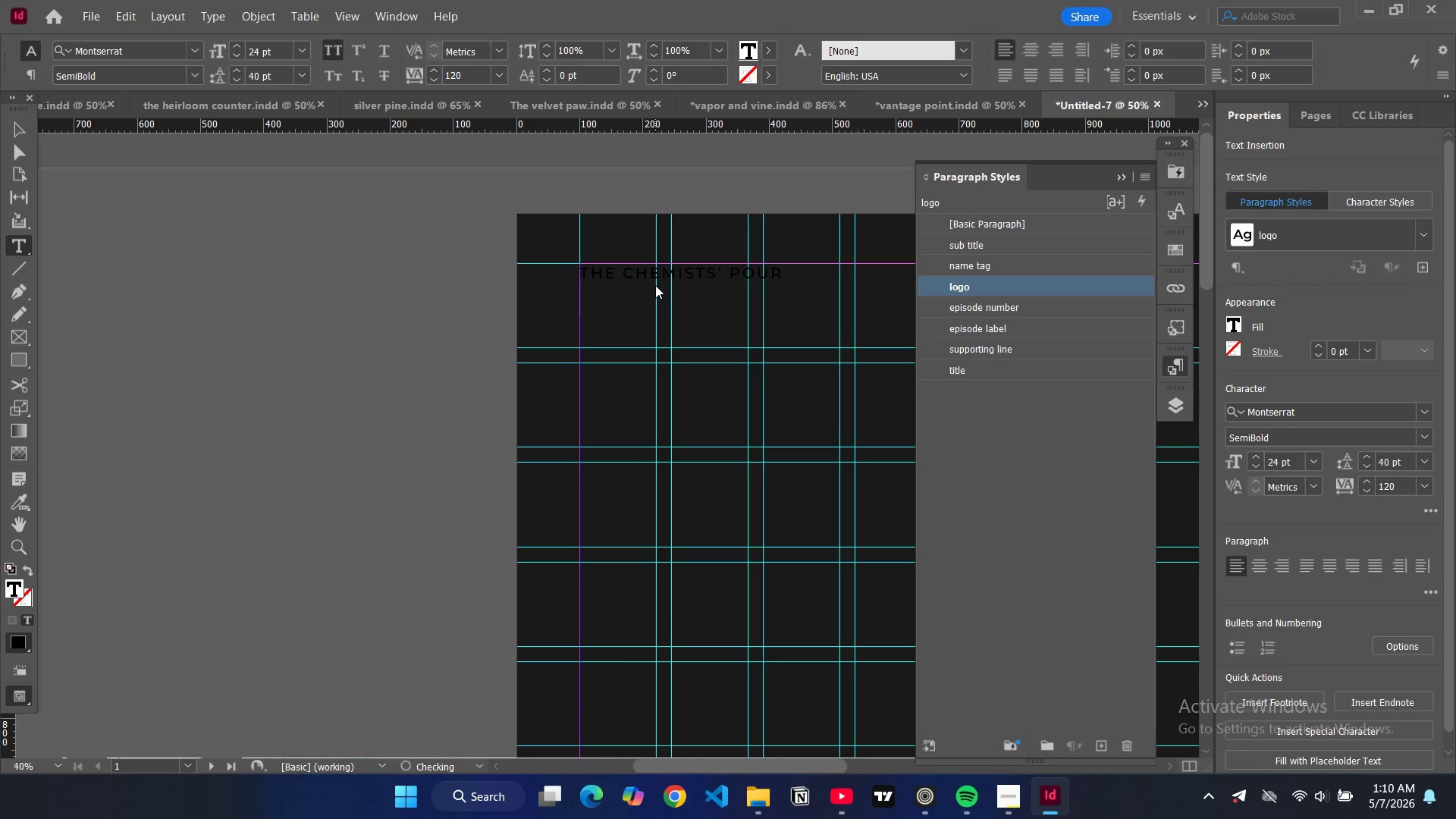 
type(presents)
 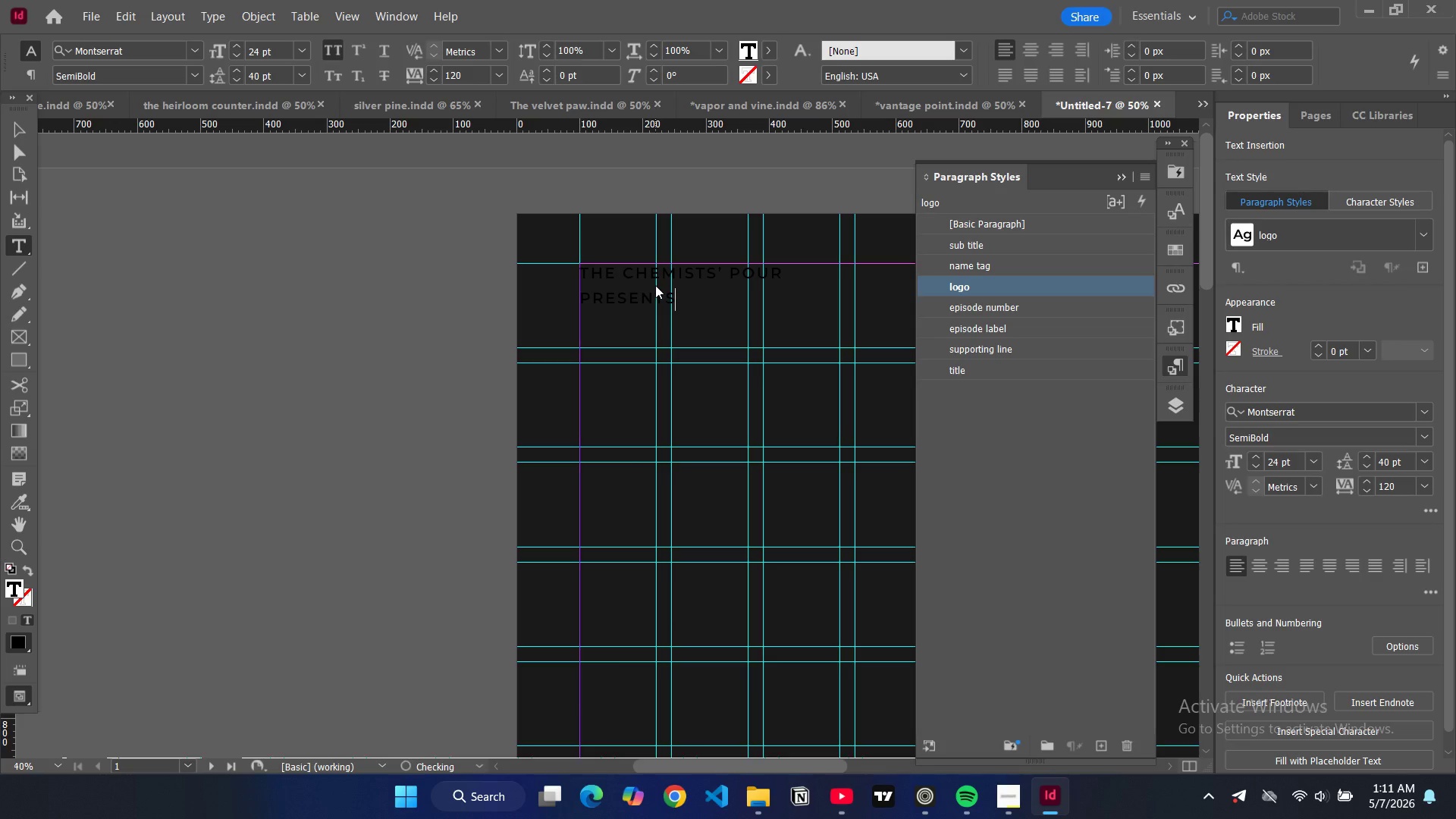 
key(Control+A)
 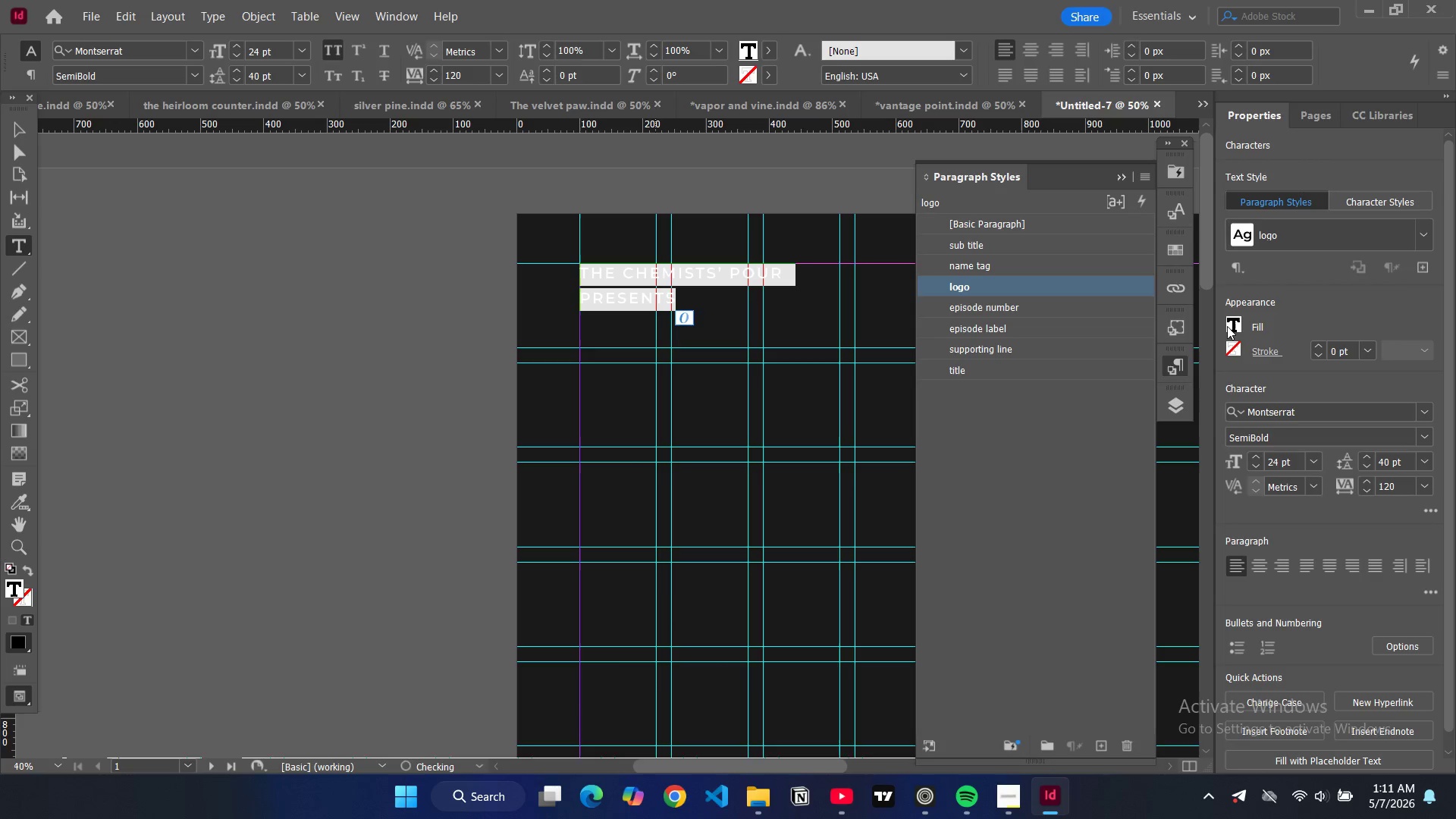 
double_click([1228, 325])
 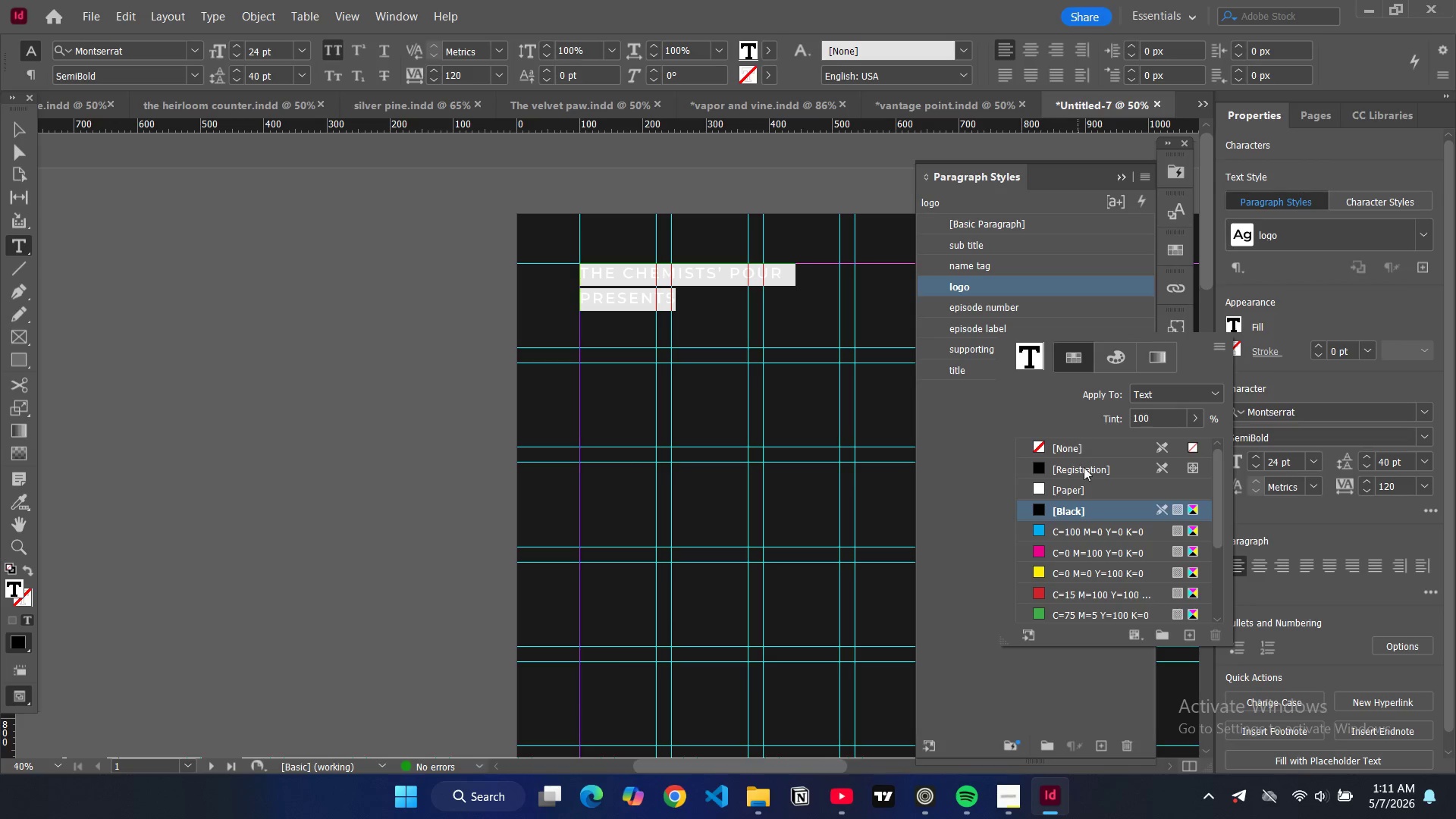 
scroll: coordinate [1062, 548], scroll_direction: down, amount: 10.0
 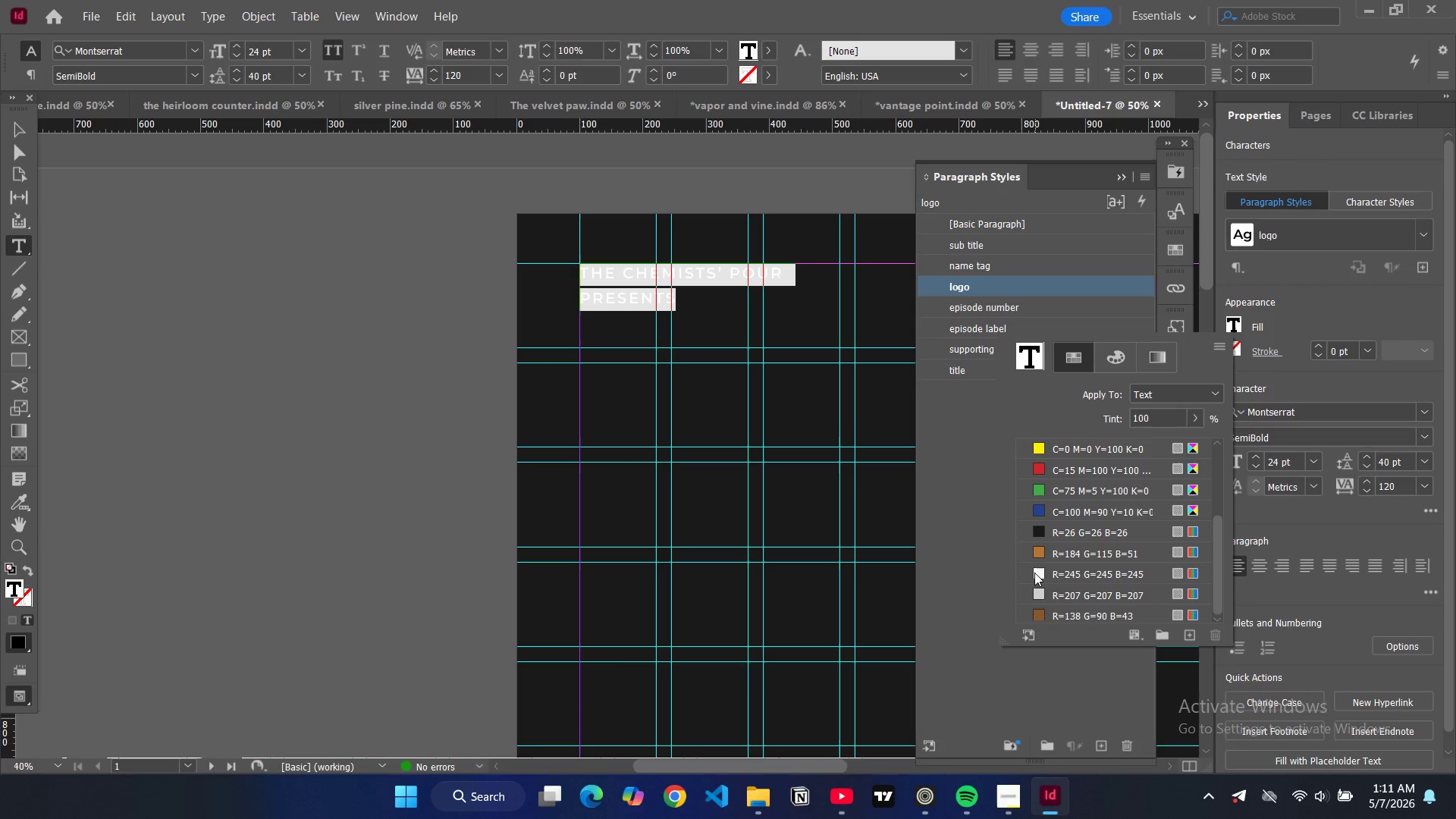 
left_click([1034, 573])
 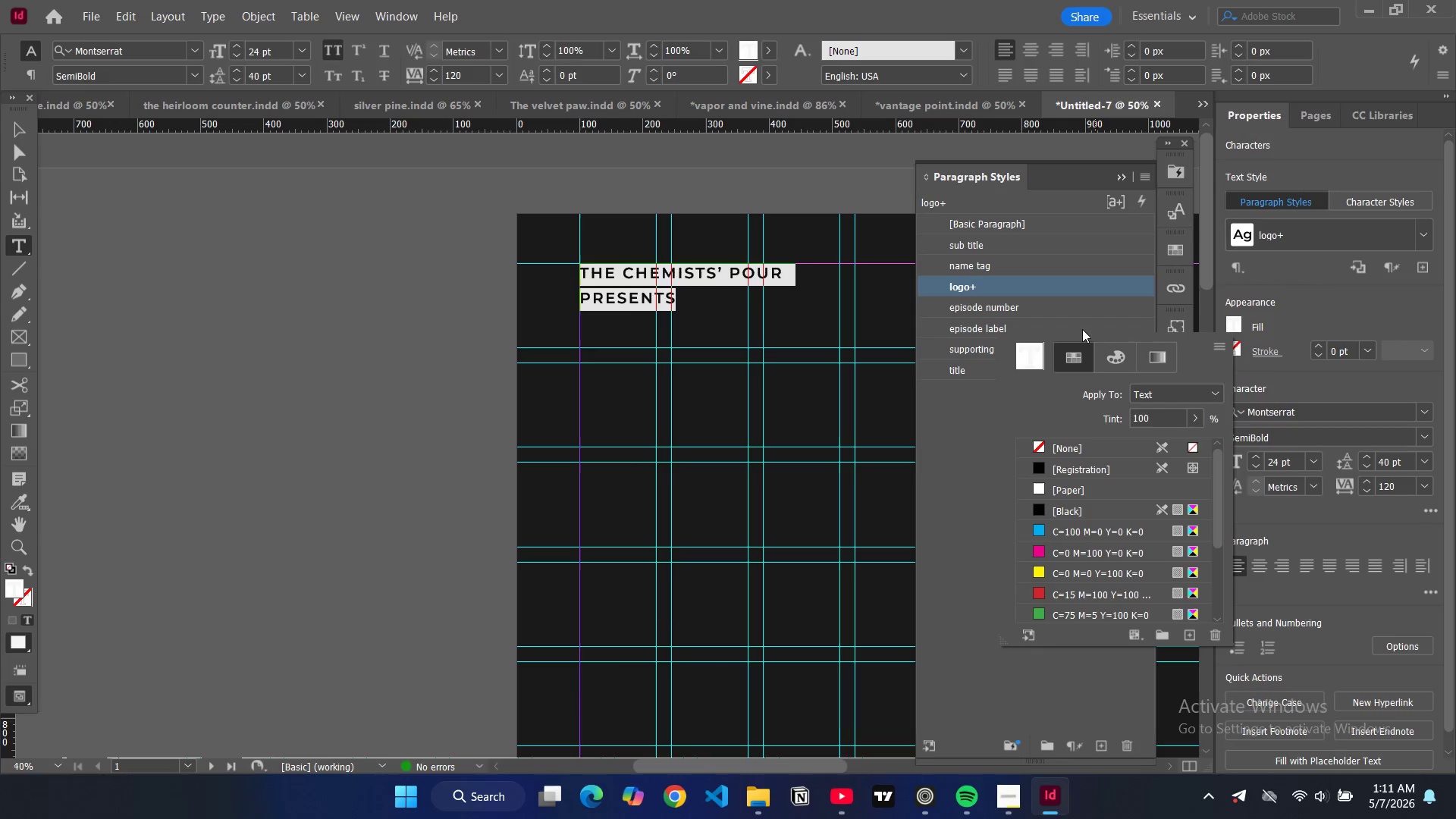 
left_click([948, 497])
 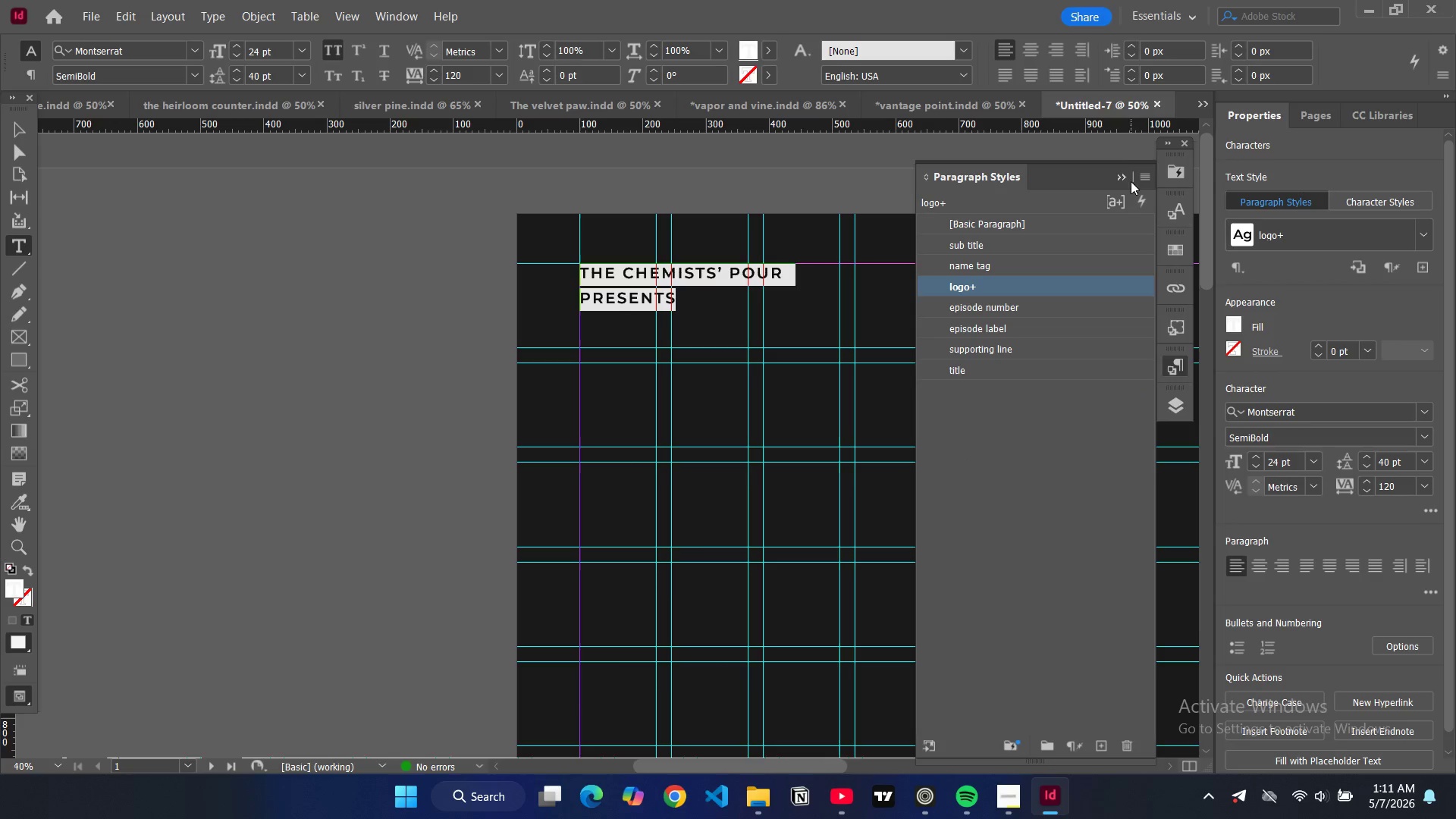 
left_click([1122, 173])
 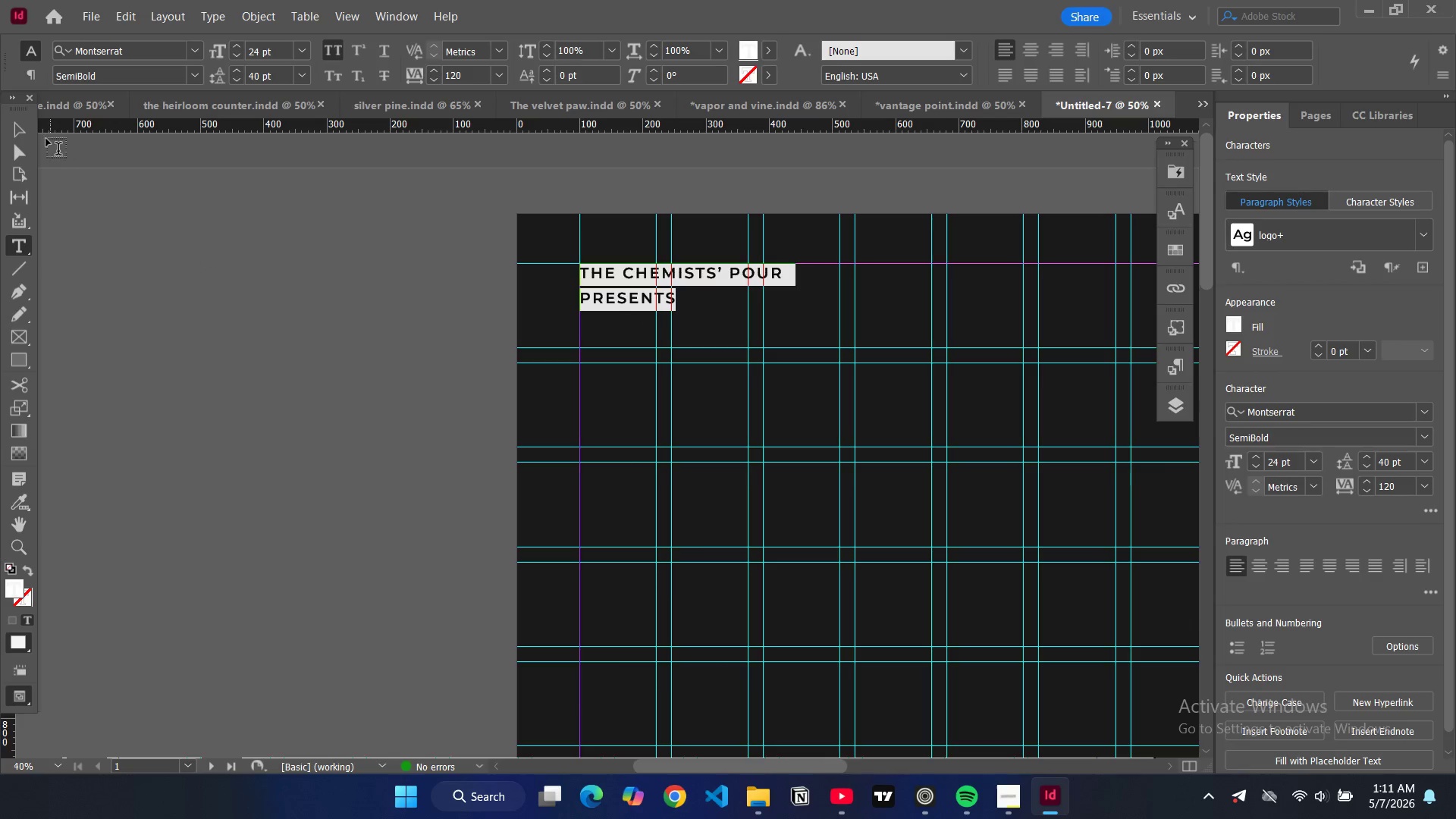 
left_click([28, 136])
 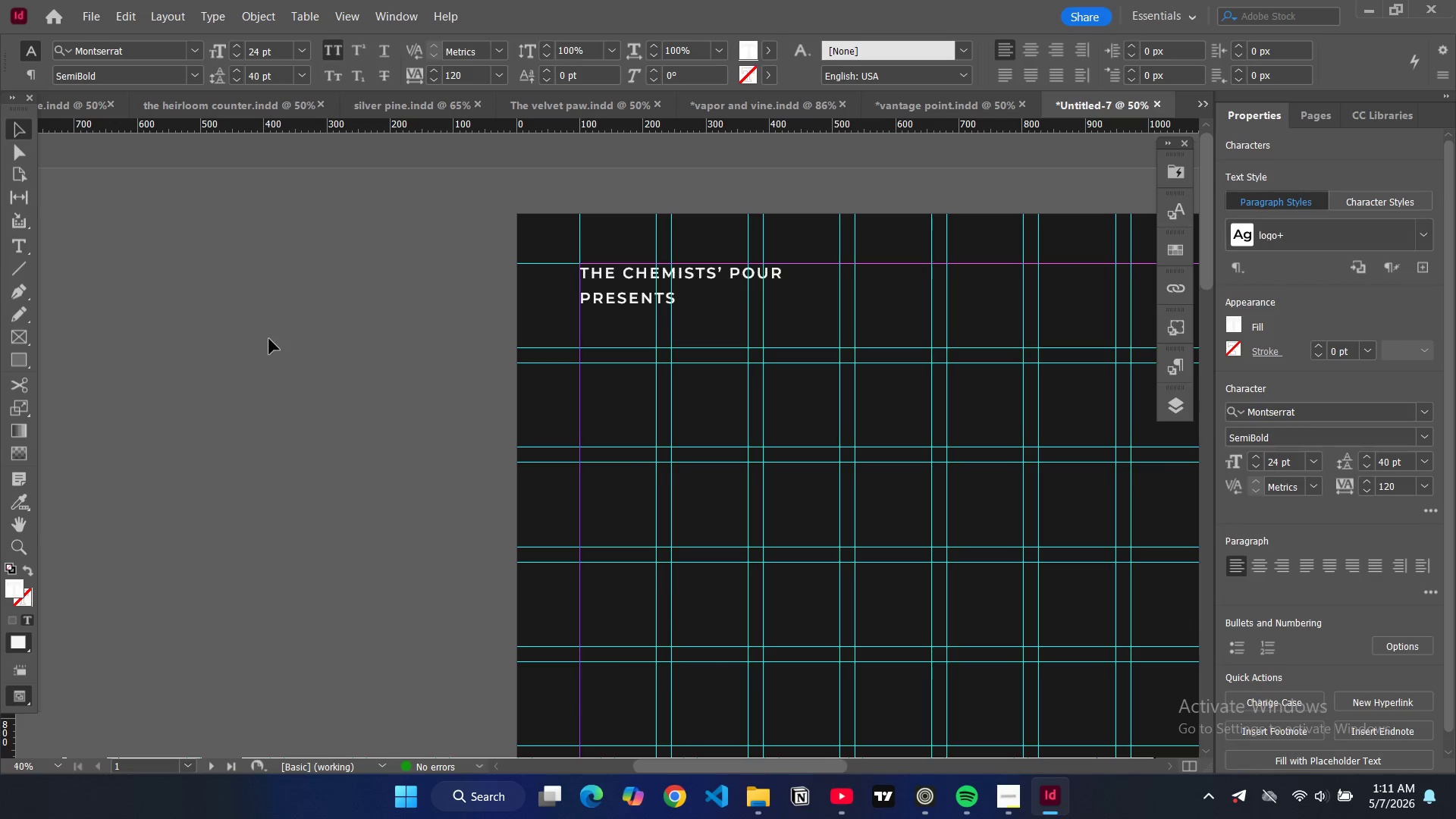 
left_click([269, 342])
 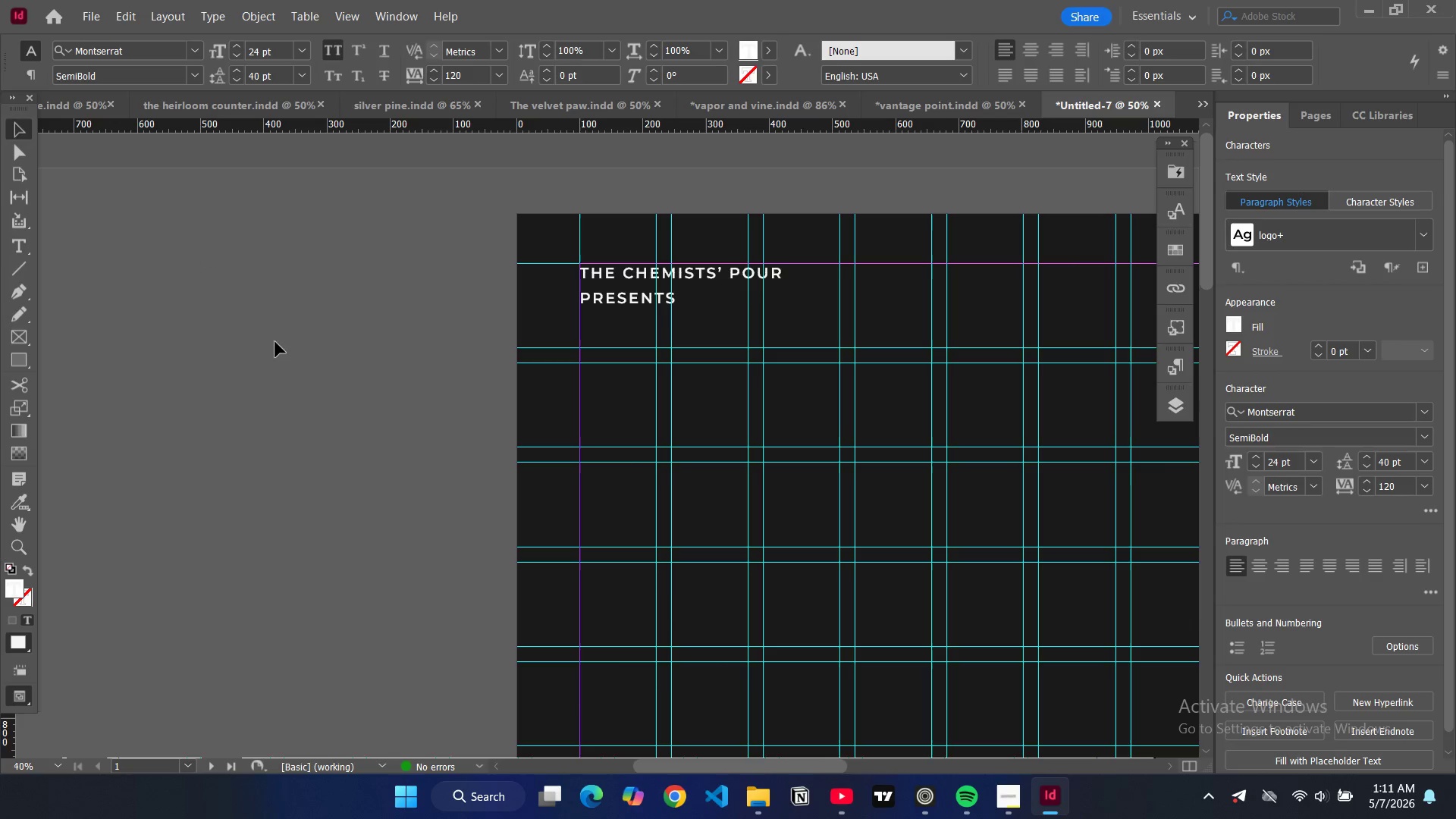 
key(W)
 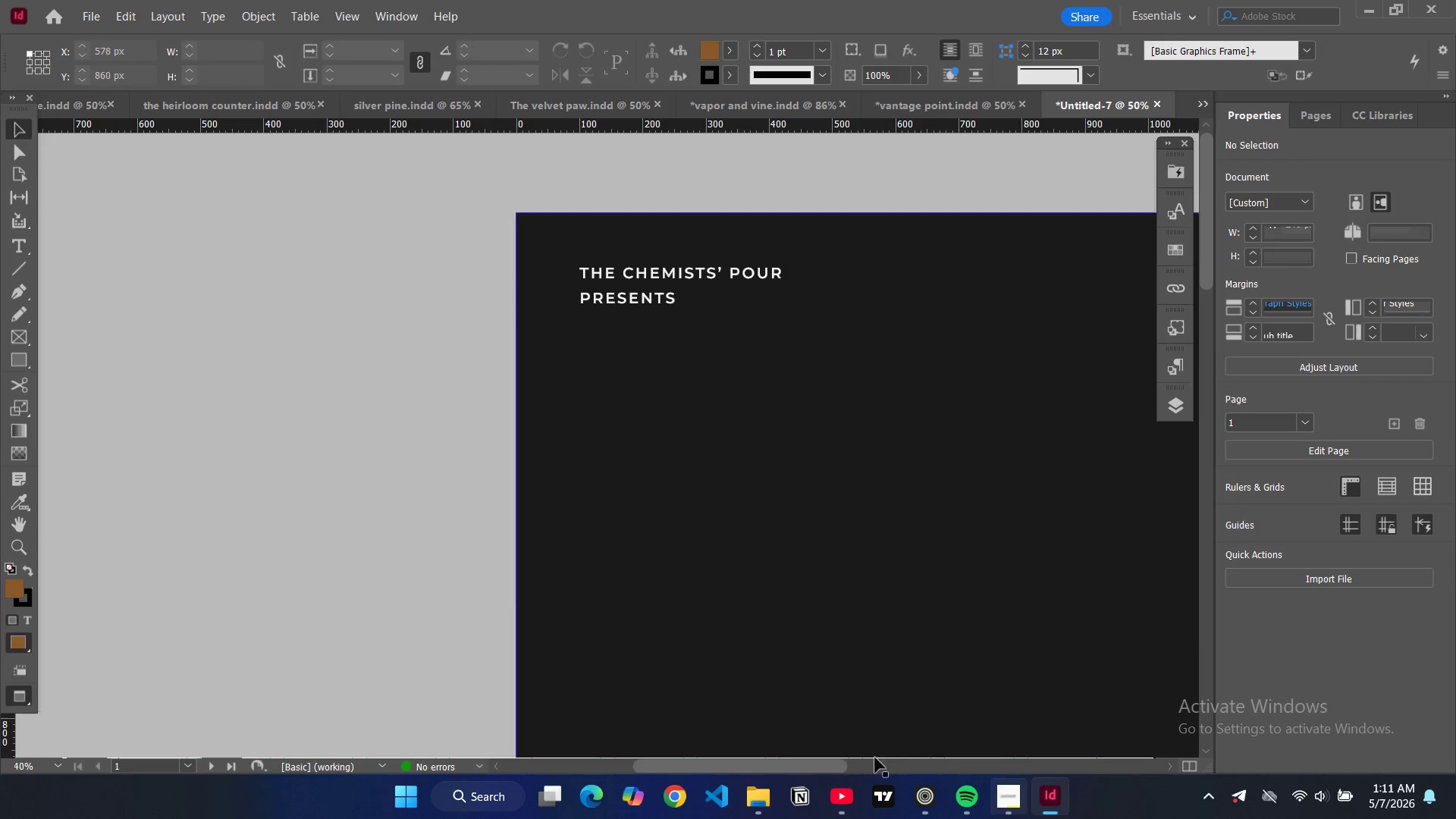 
left_click_drag(start_coordinate=[834, 767], to_coordinate=[949, 747])
 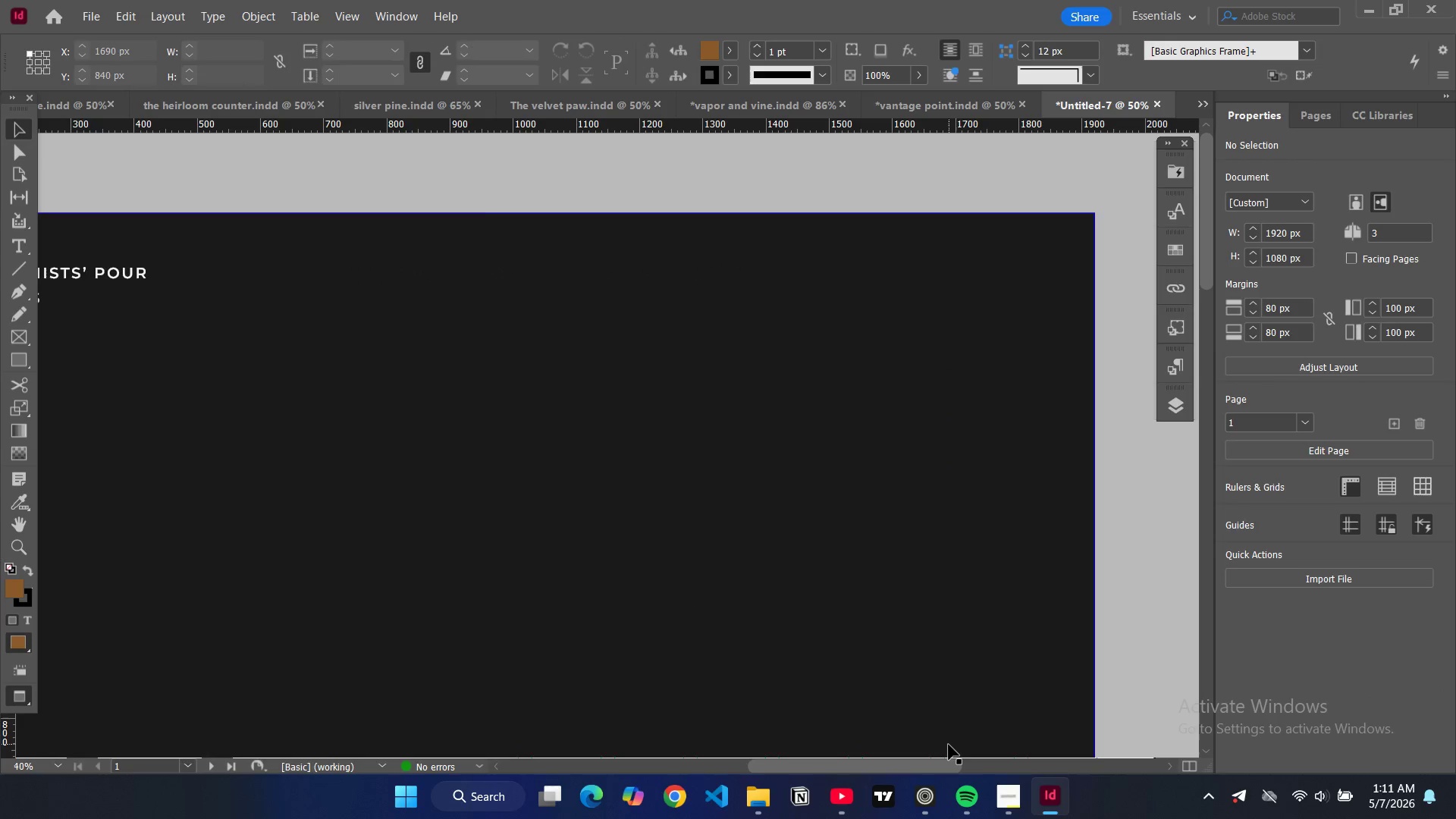 
key(Control+Minus)
 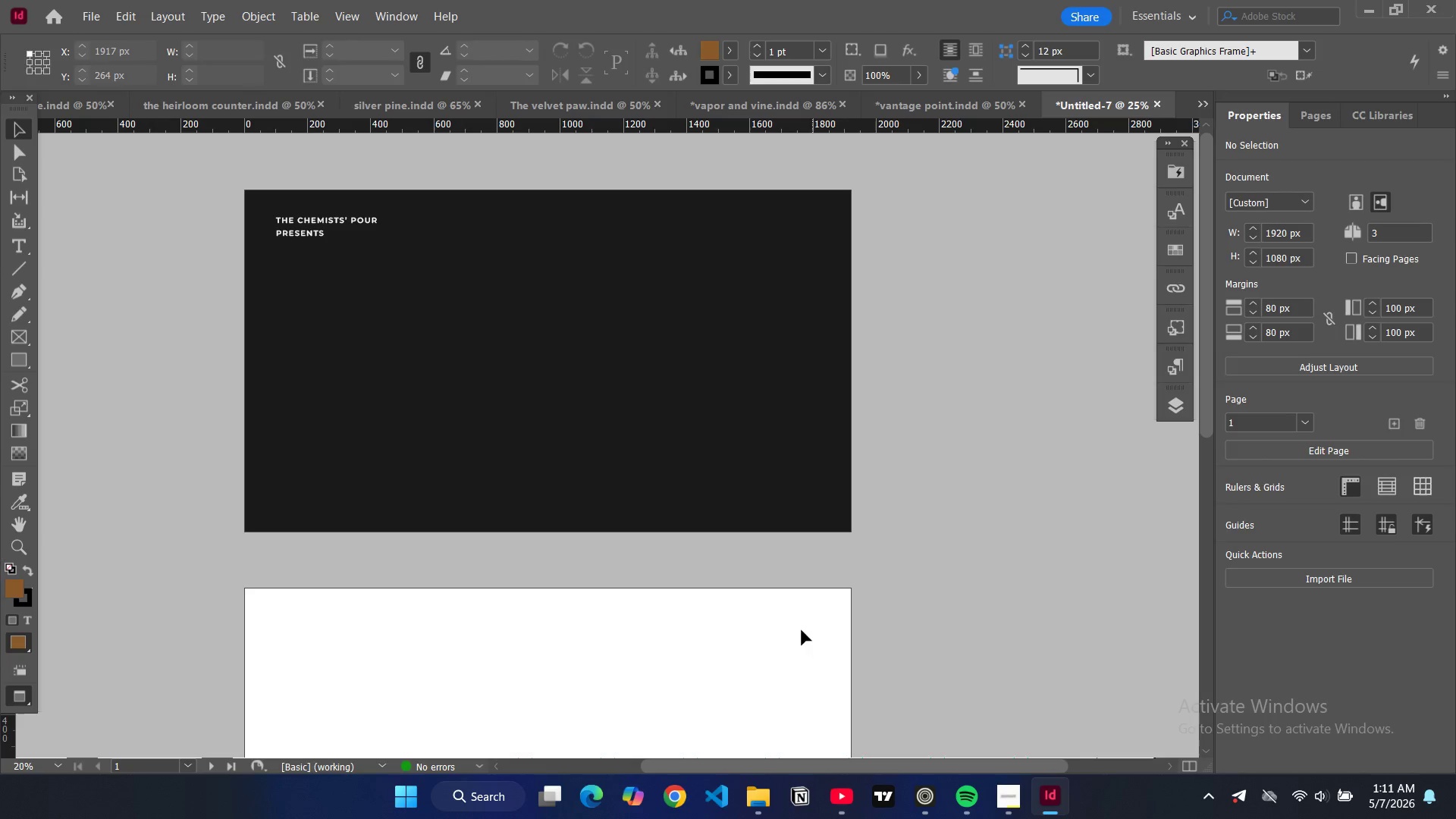 
scroll: coordinate [791, 619], scroll_direction: up, amount: 2.0
 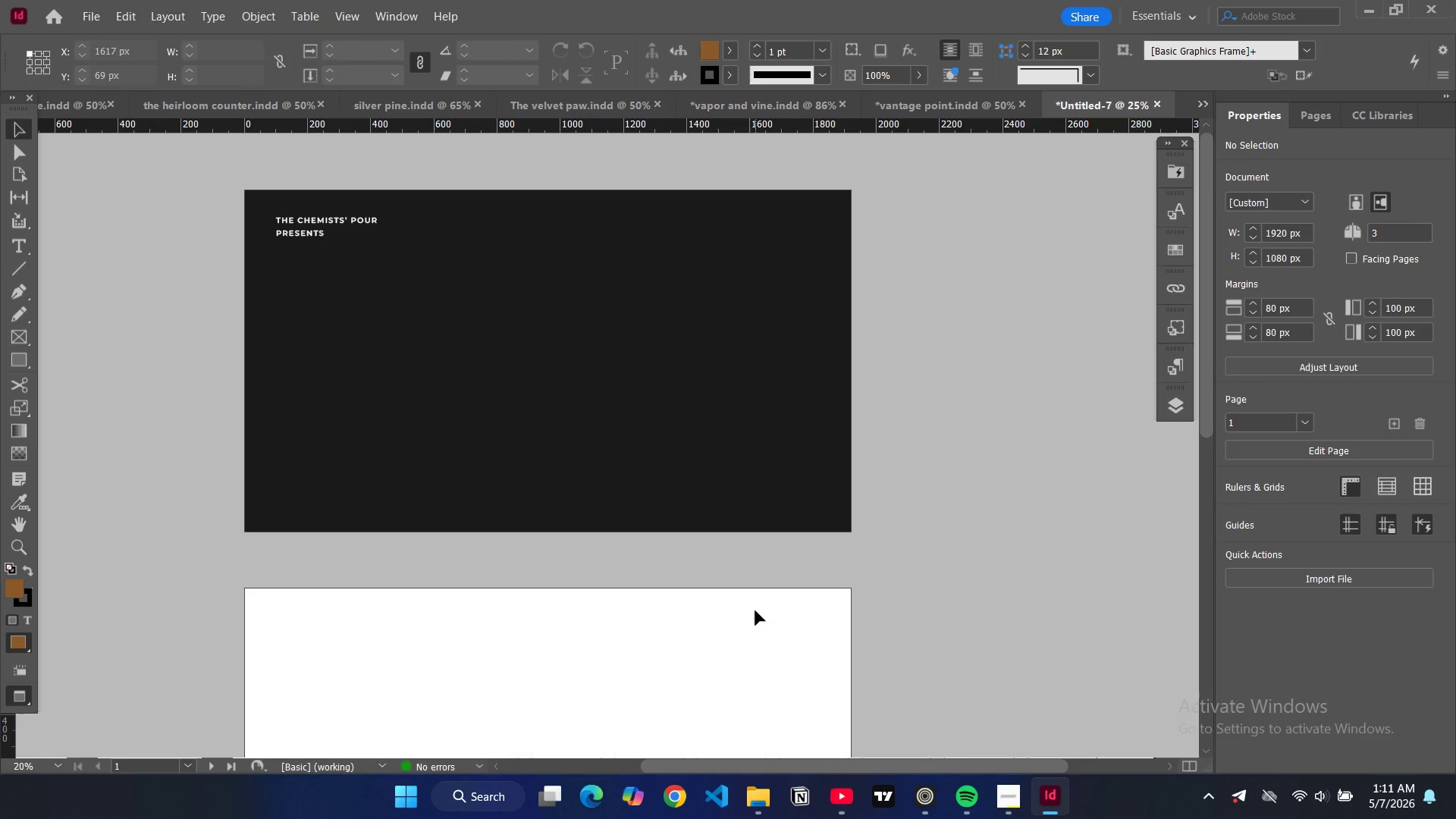 
key(W)
 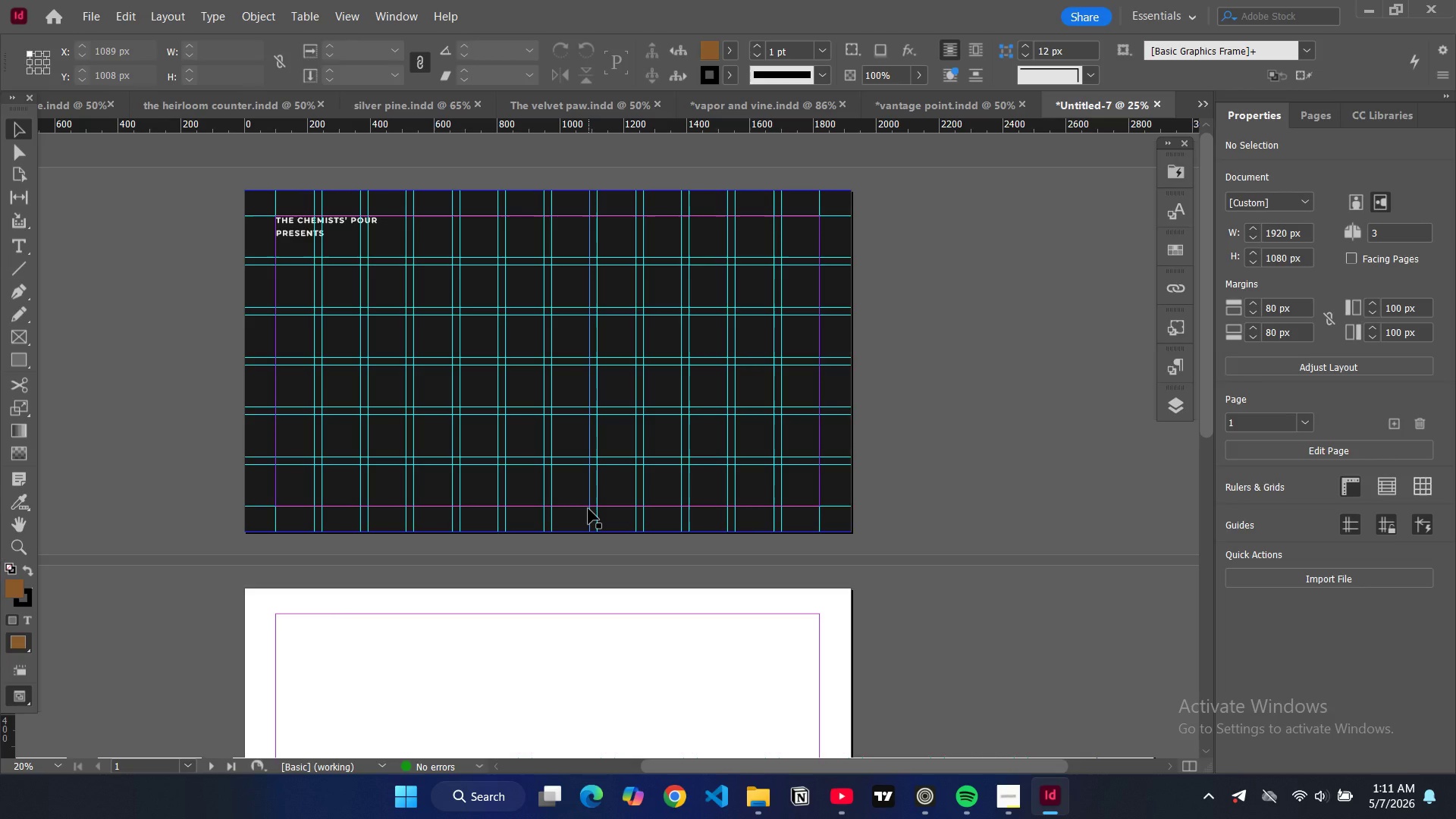 
wait(10.56)
 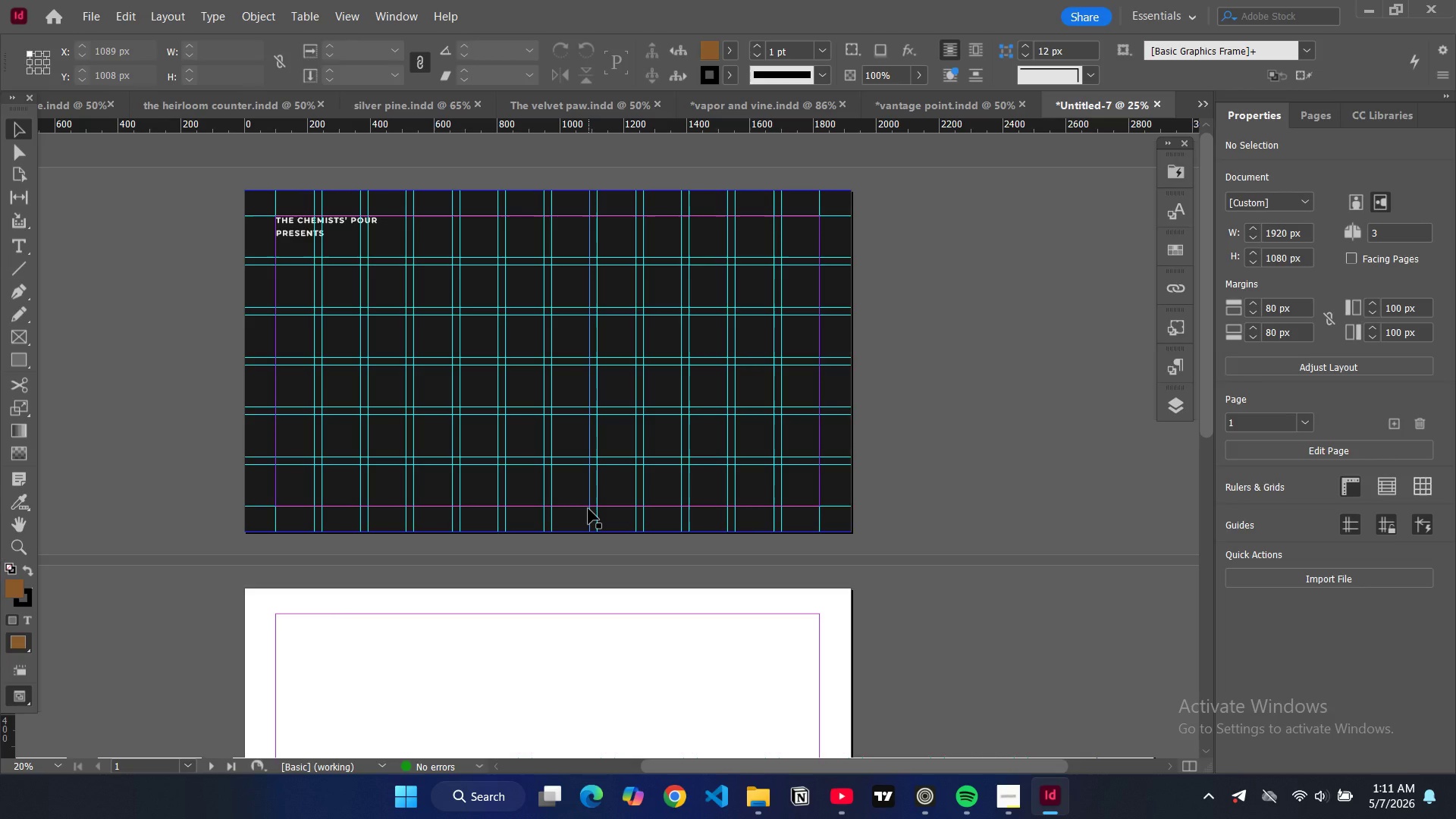 
left_click_drag(start_coordinate=[278, 267], to_coordinate=[454, 289])
 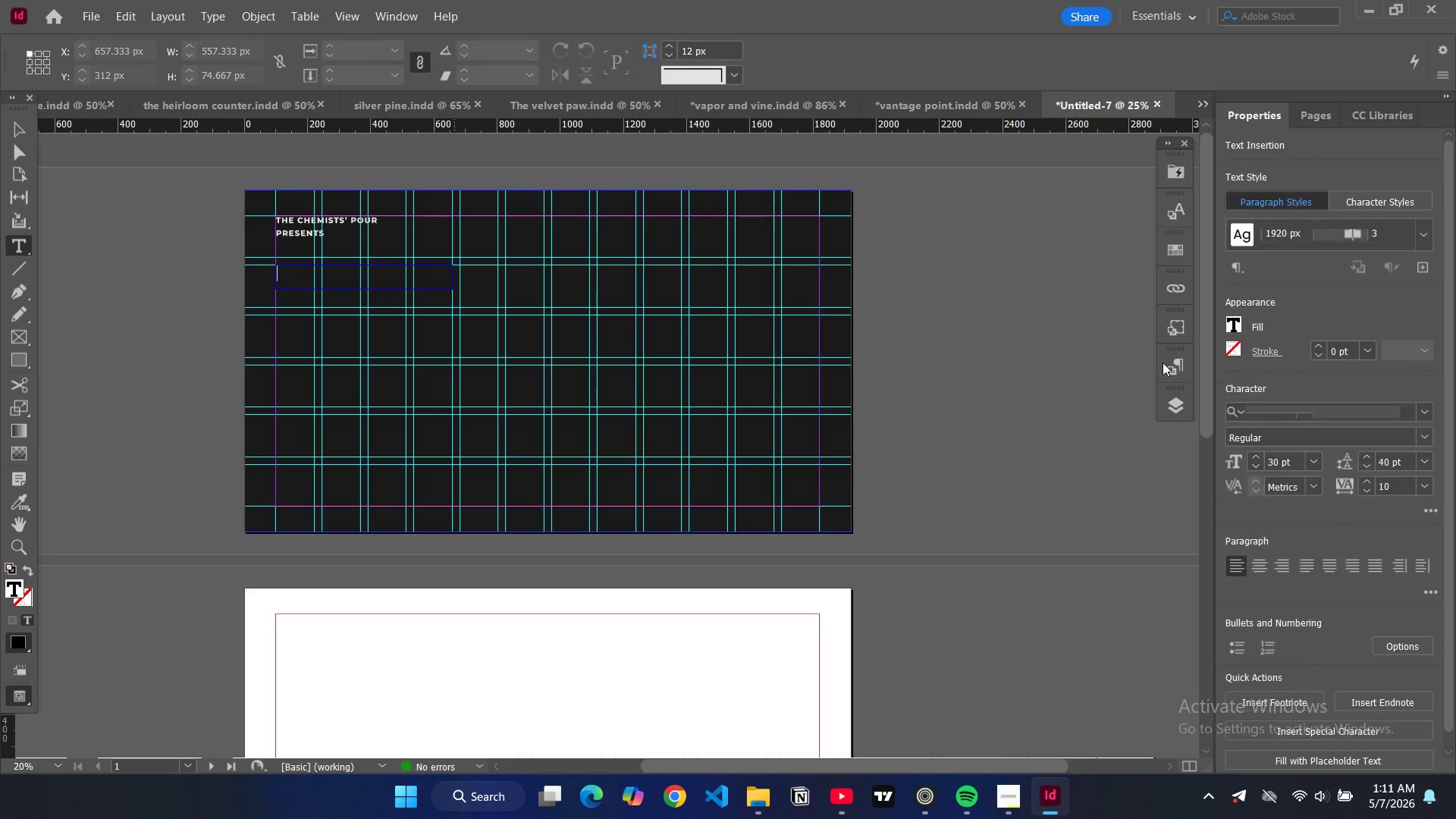 
left_click([1173, 373])
 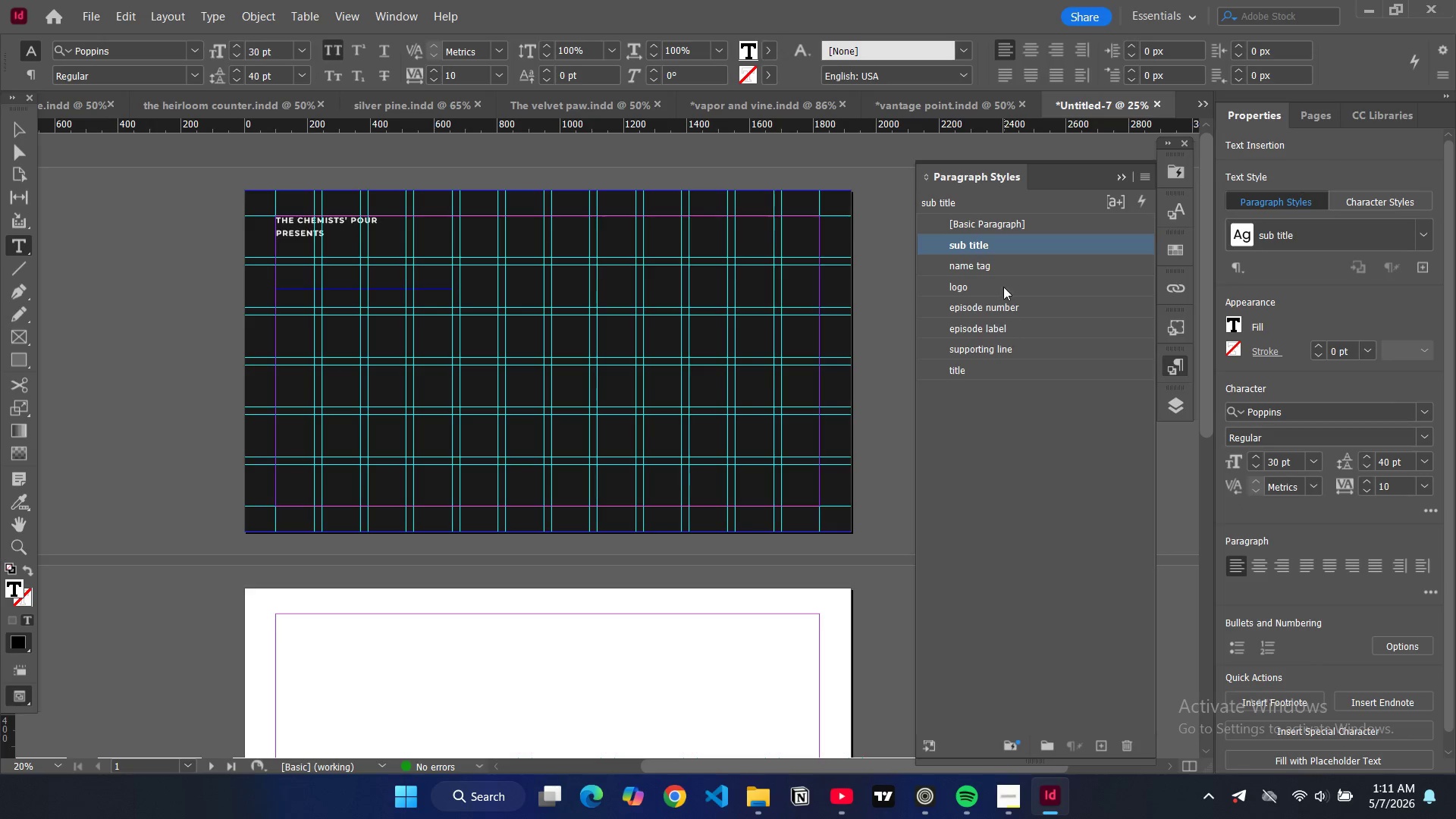 
left_click([996, 243])
 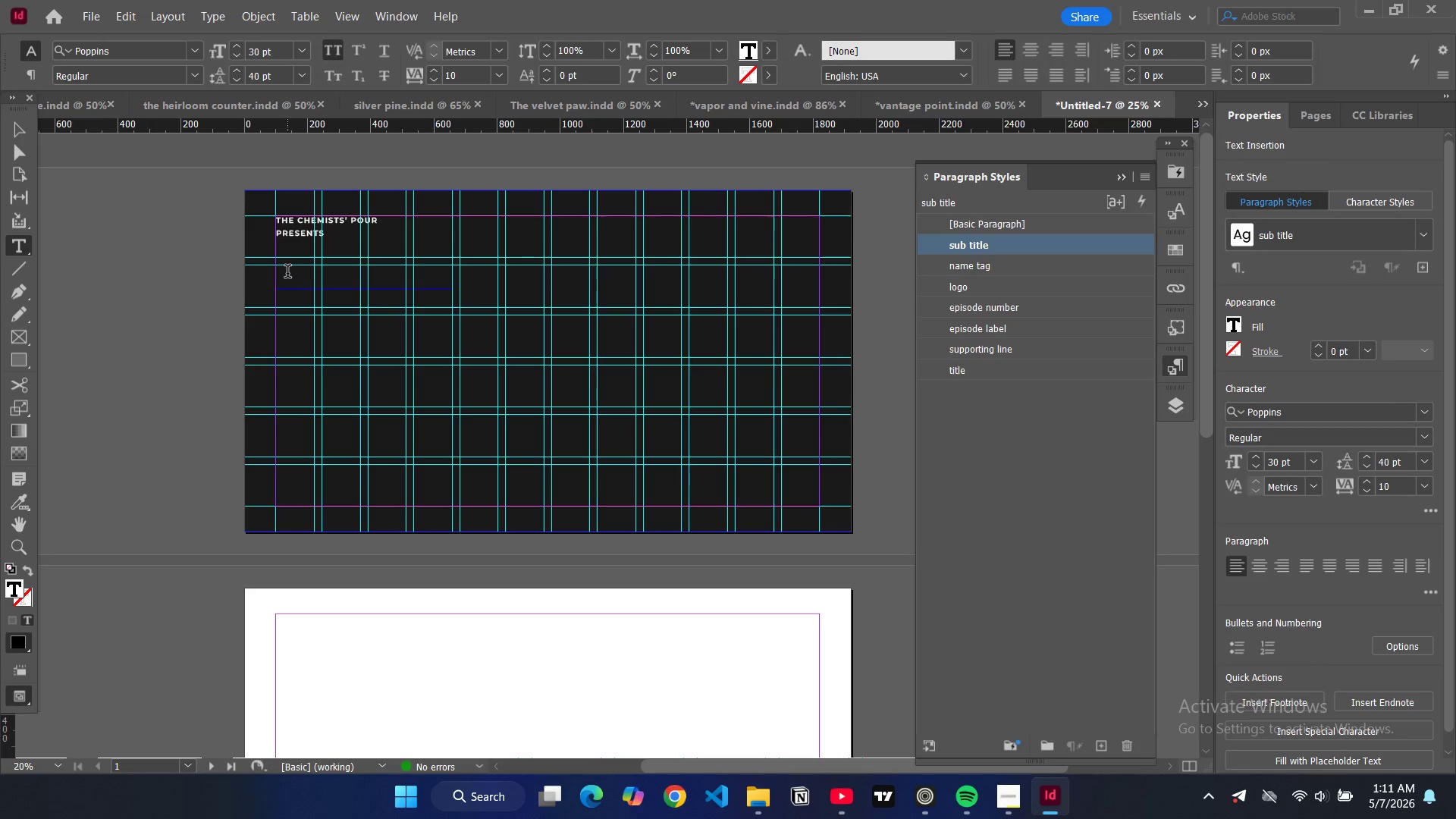 
type(the lb)
key(Backspace)
type(ab sessions)
 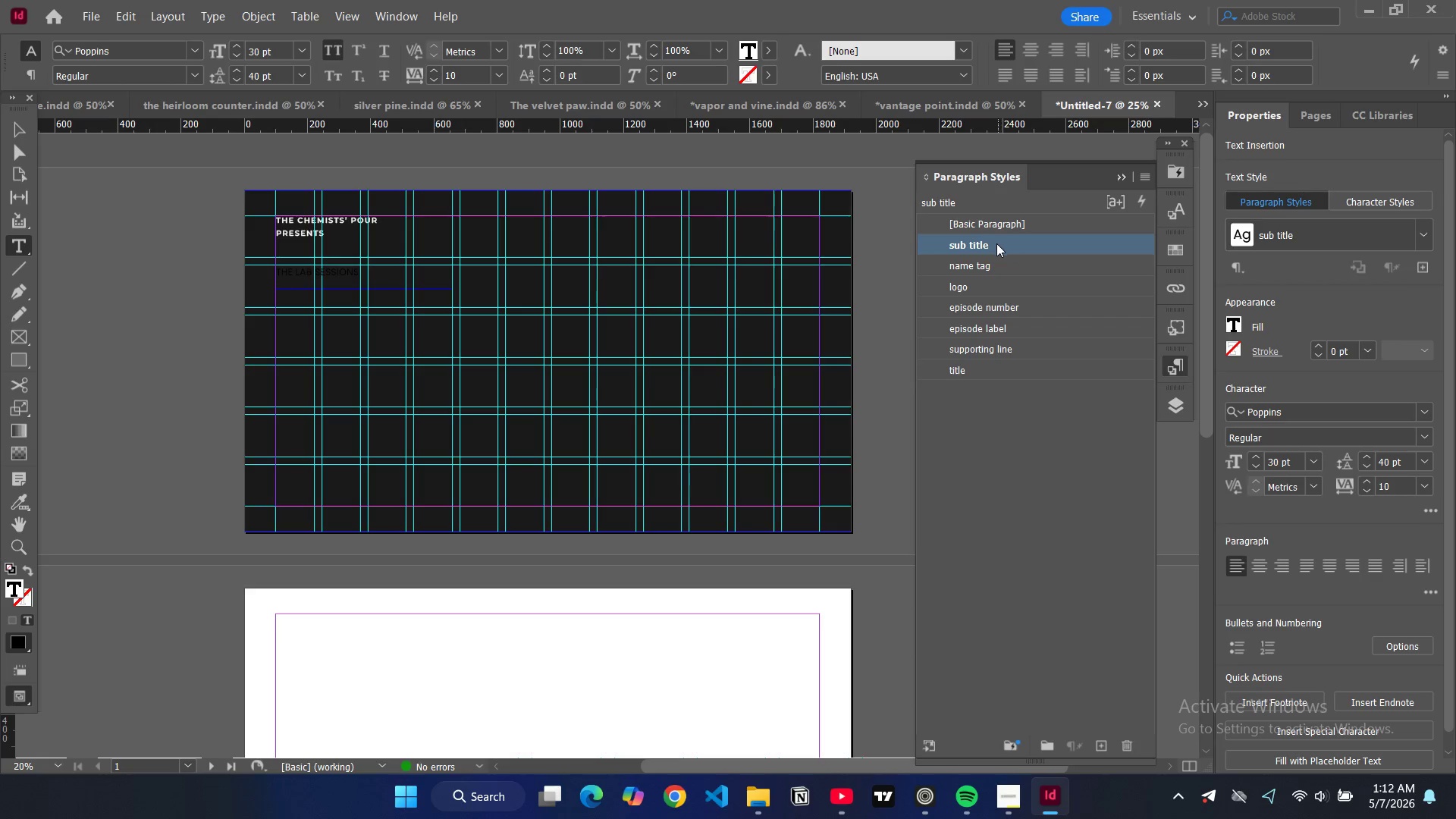 
wait(5.84)
 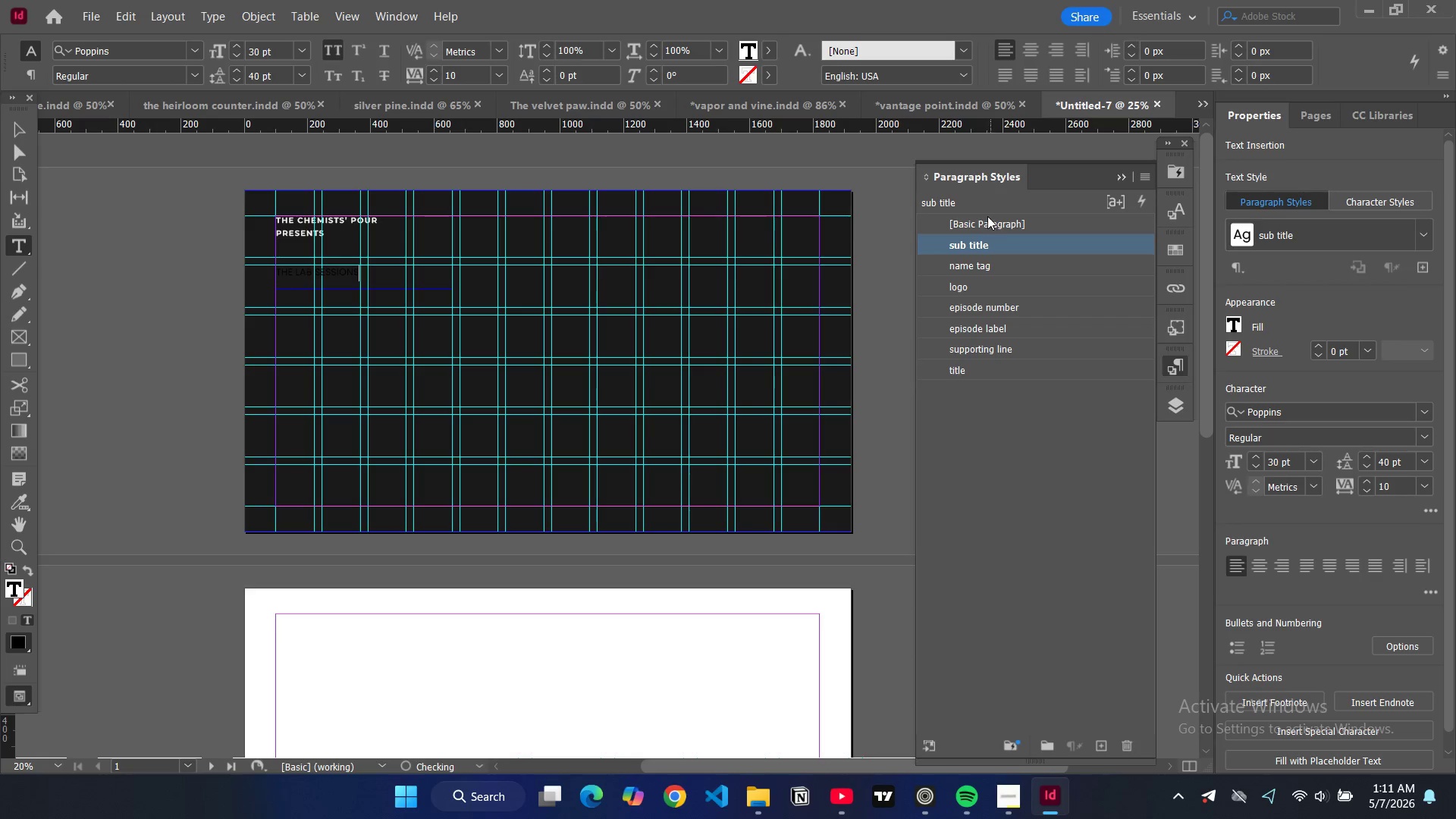 
double_click([1079, 247])
 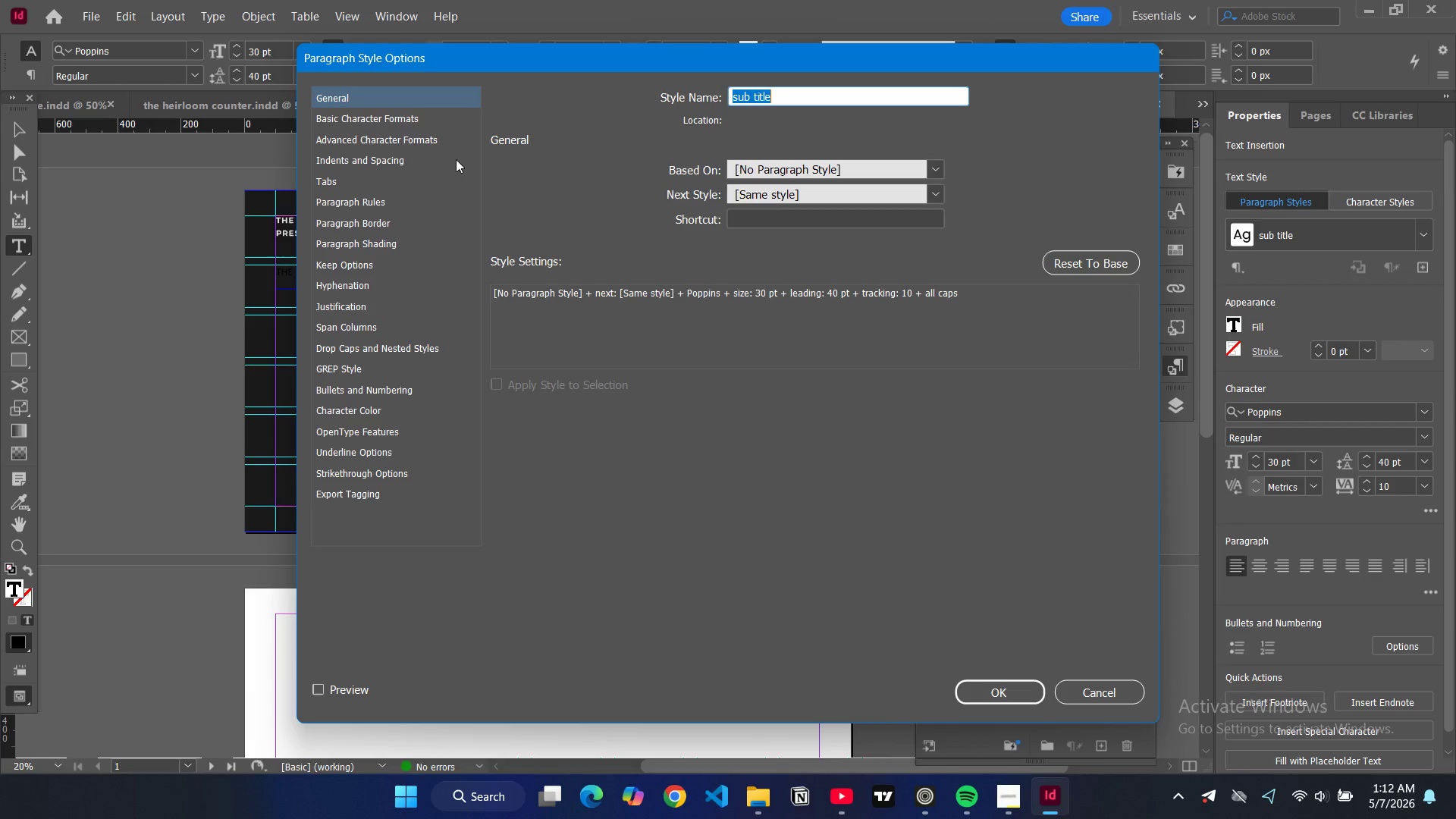 
left_click([406, 118])
 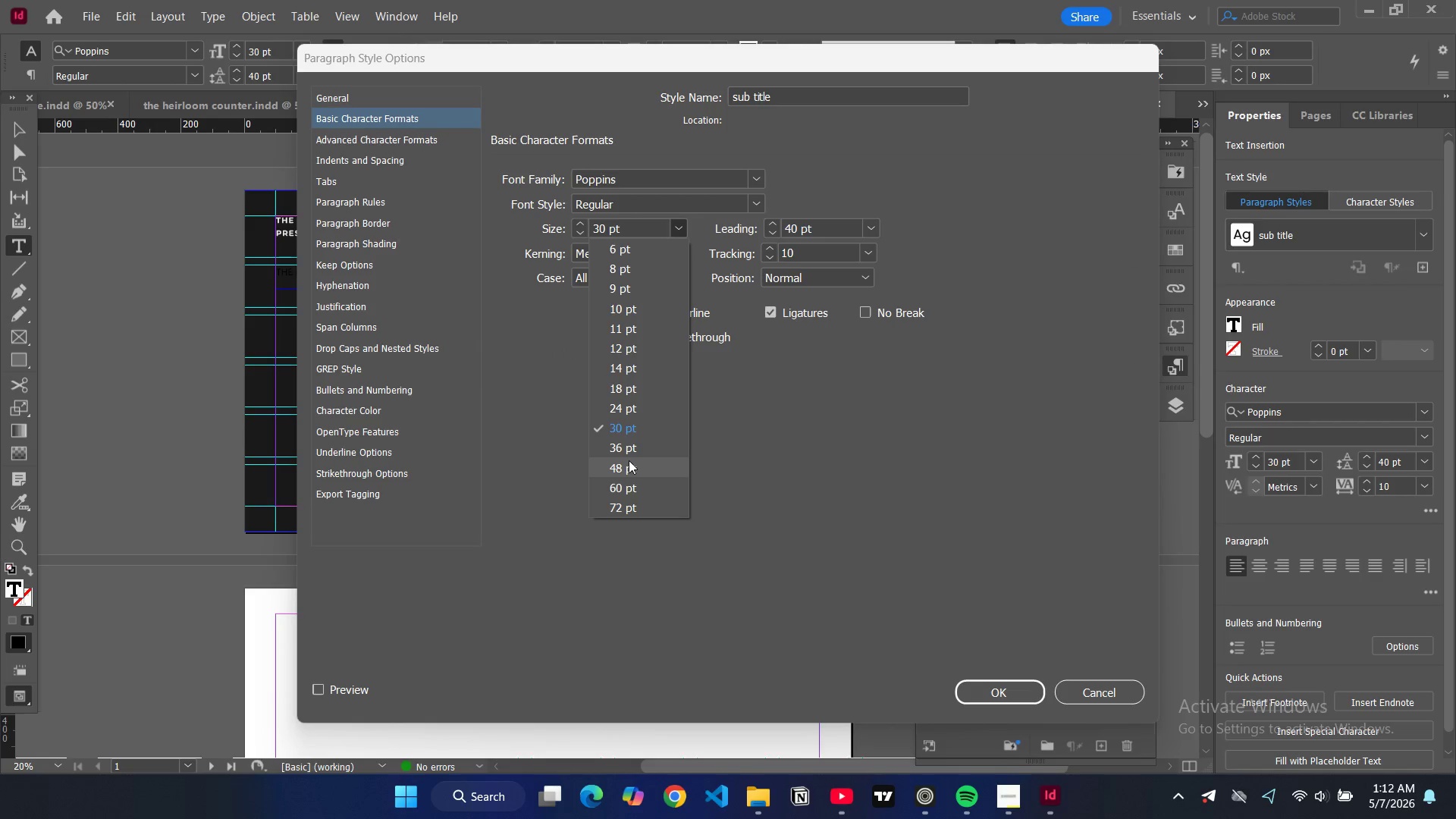 
left_click([629, 466])
 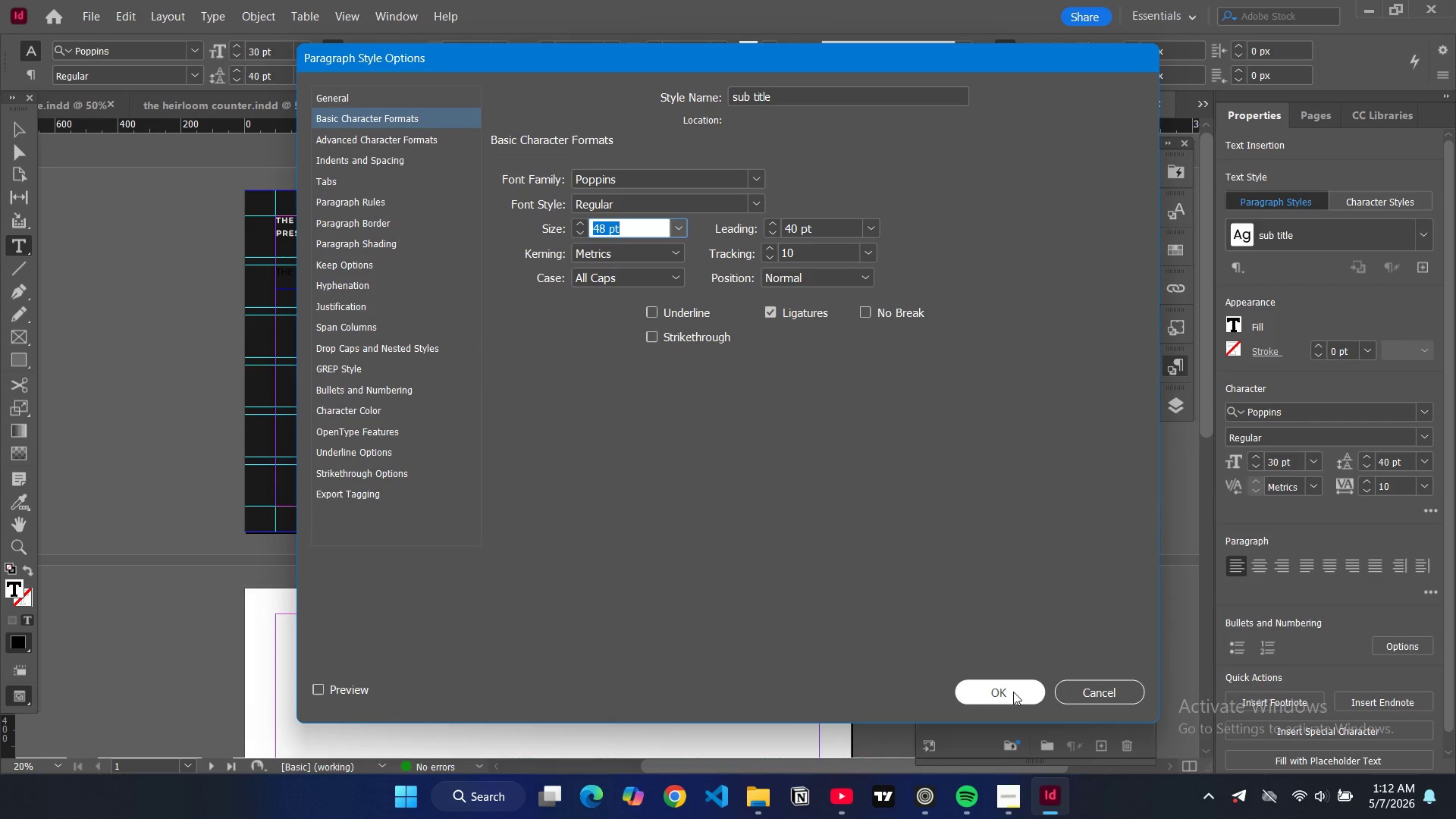 
left_click([1013, 695])
 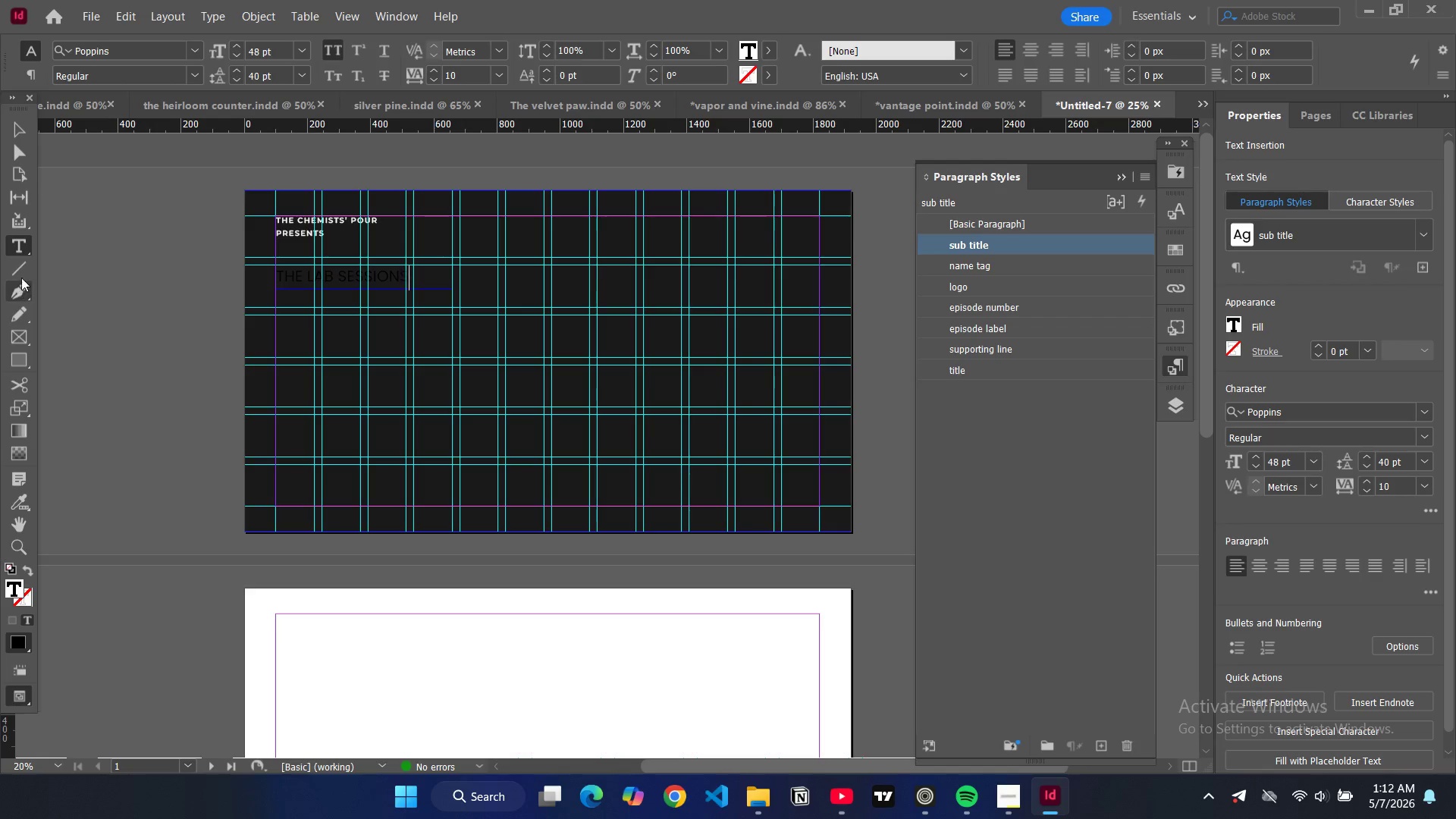 
wait(6.92)
 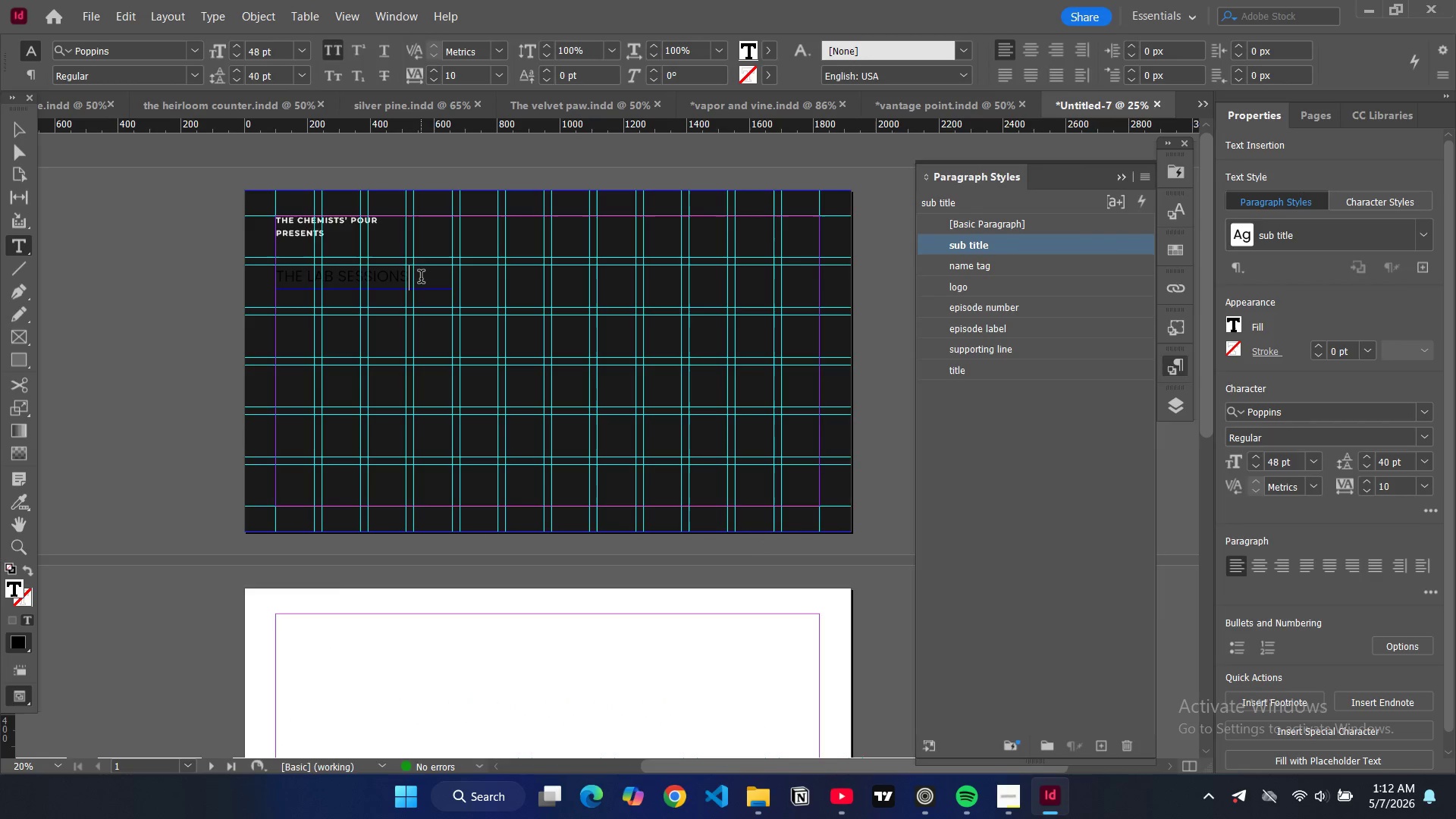 
left_click_drag(start_coordinate=[418, 279], to_coordinate=[278, 261])
 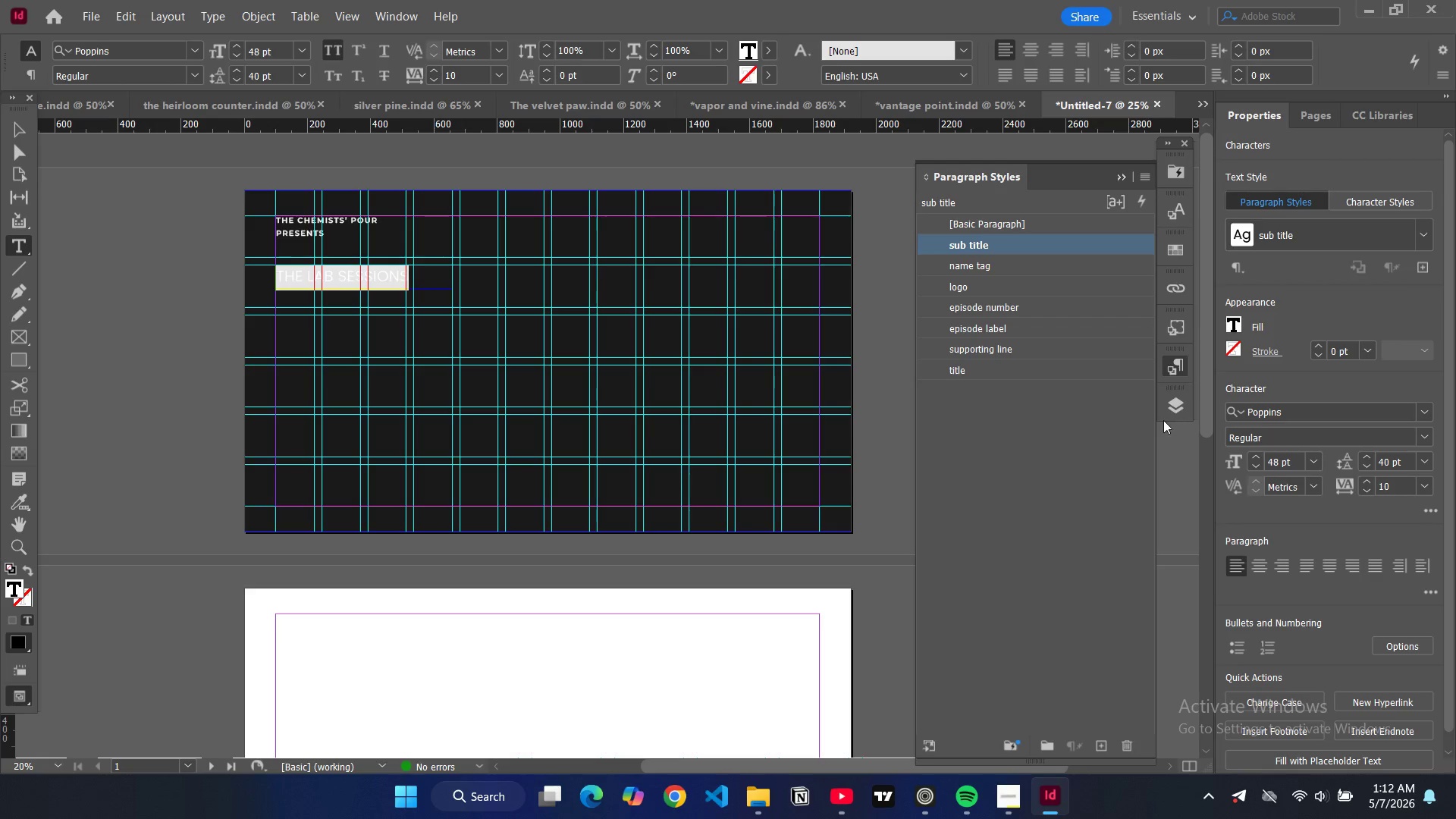 
scroll: coordinate [1056, 554], scroll_direction: down, amount: 12.0
 